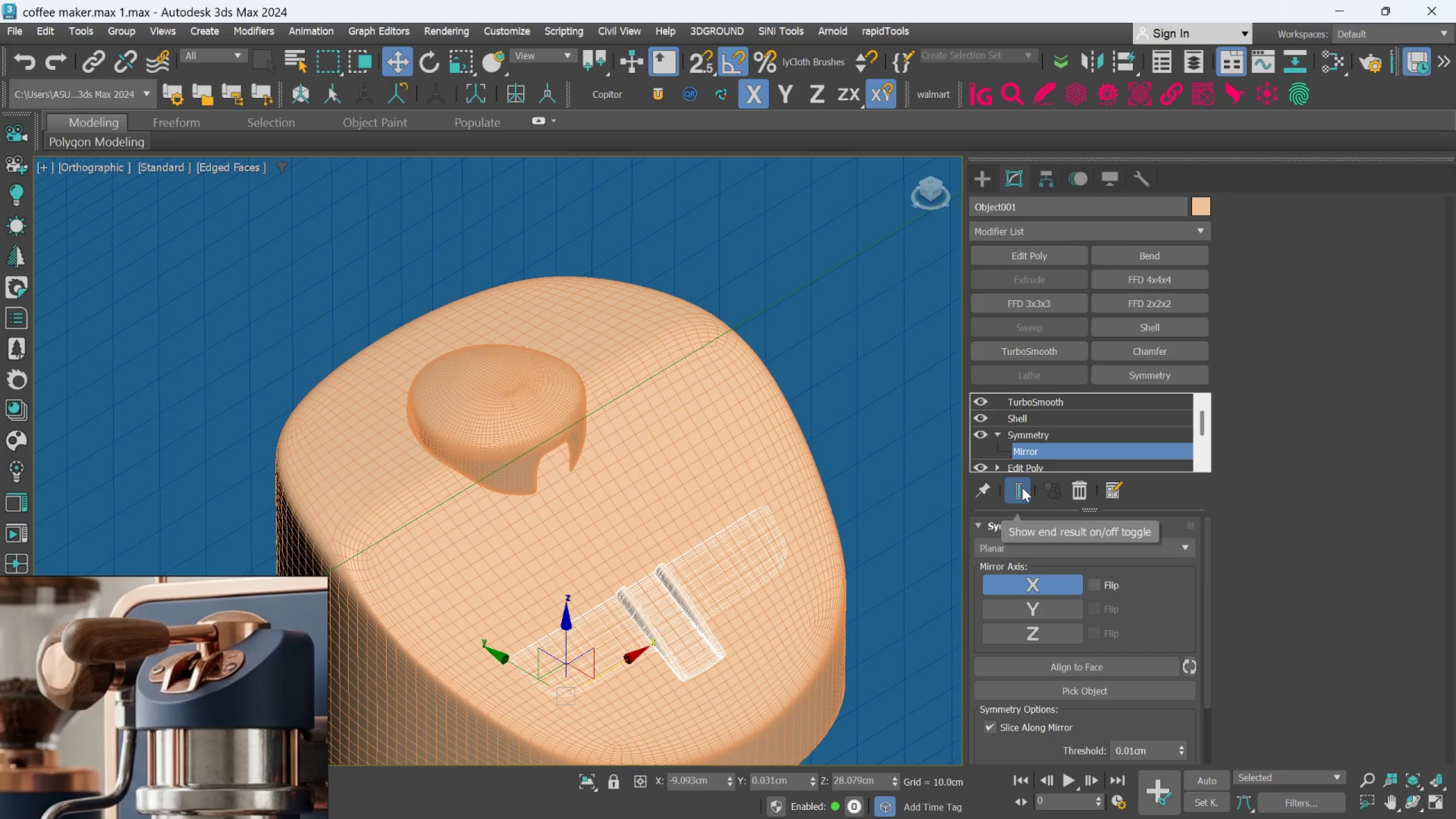 
left_click([1022, 487])
 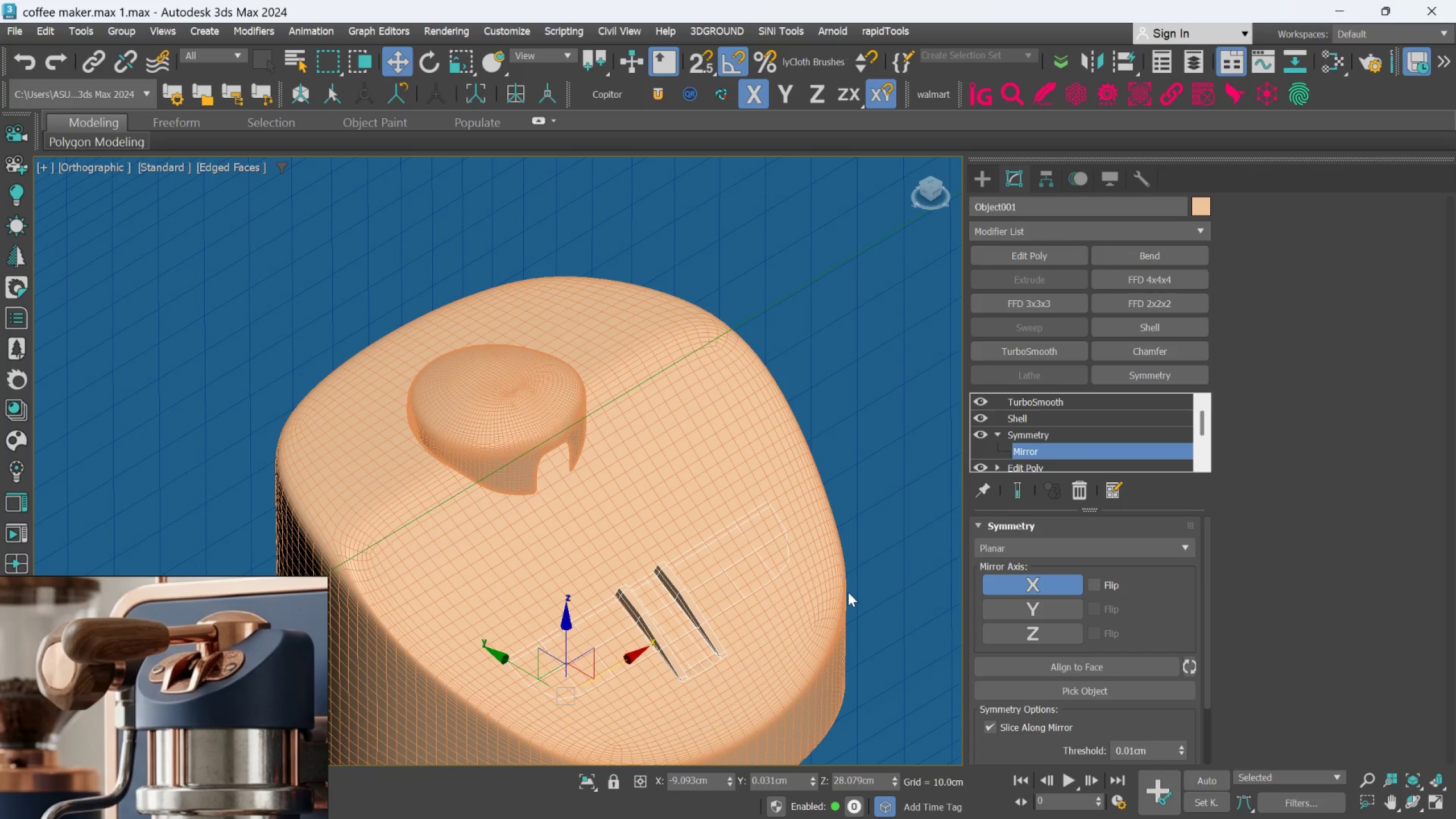 
hold_key(key=AltLeft, duration=0.61)
 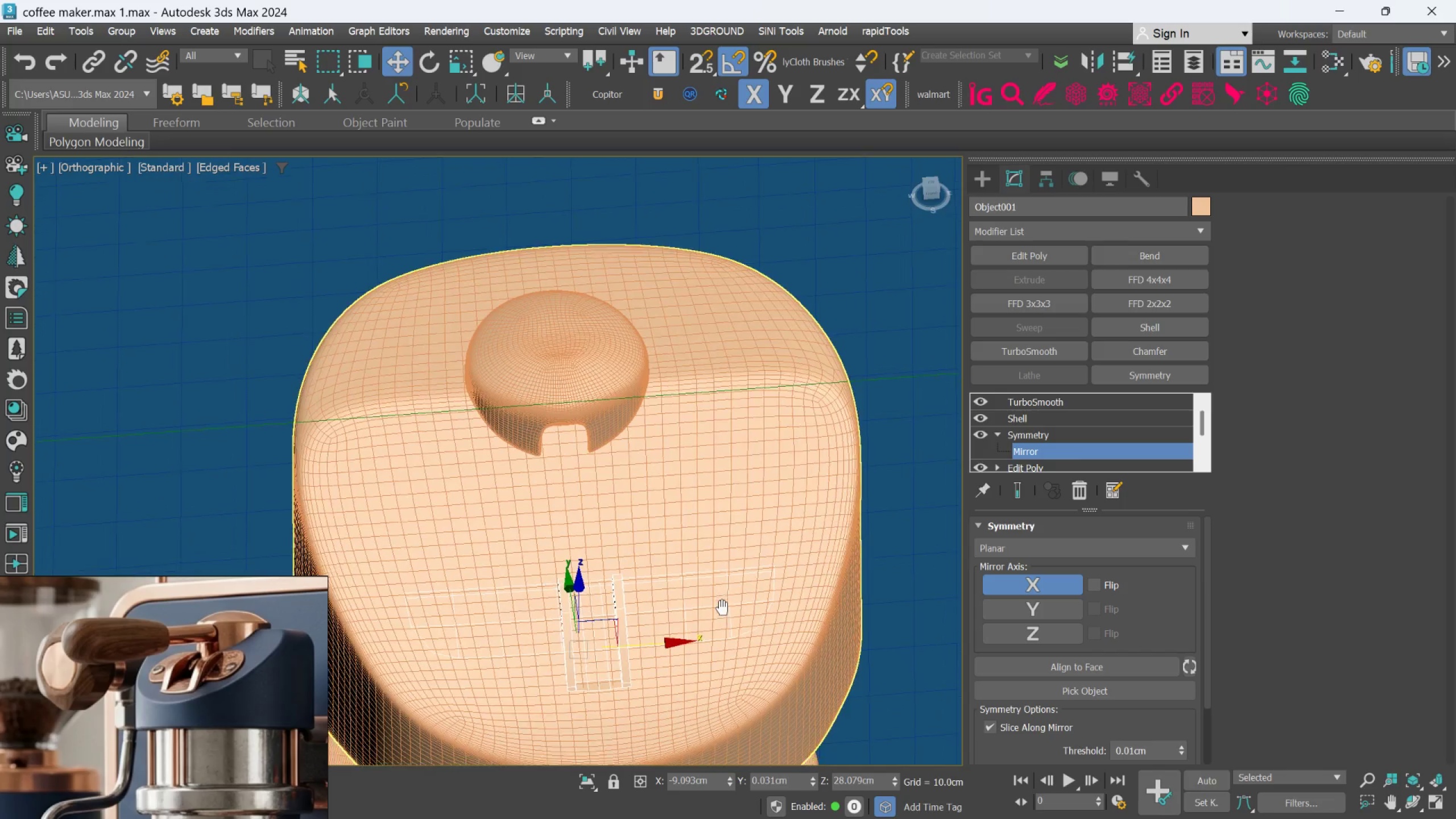 
hold_key(key=AltLeft, duration=0.61)
 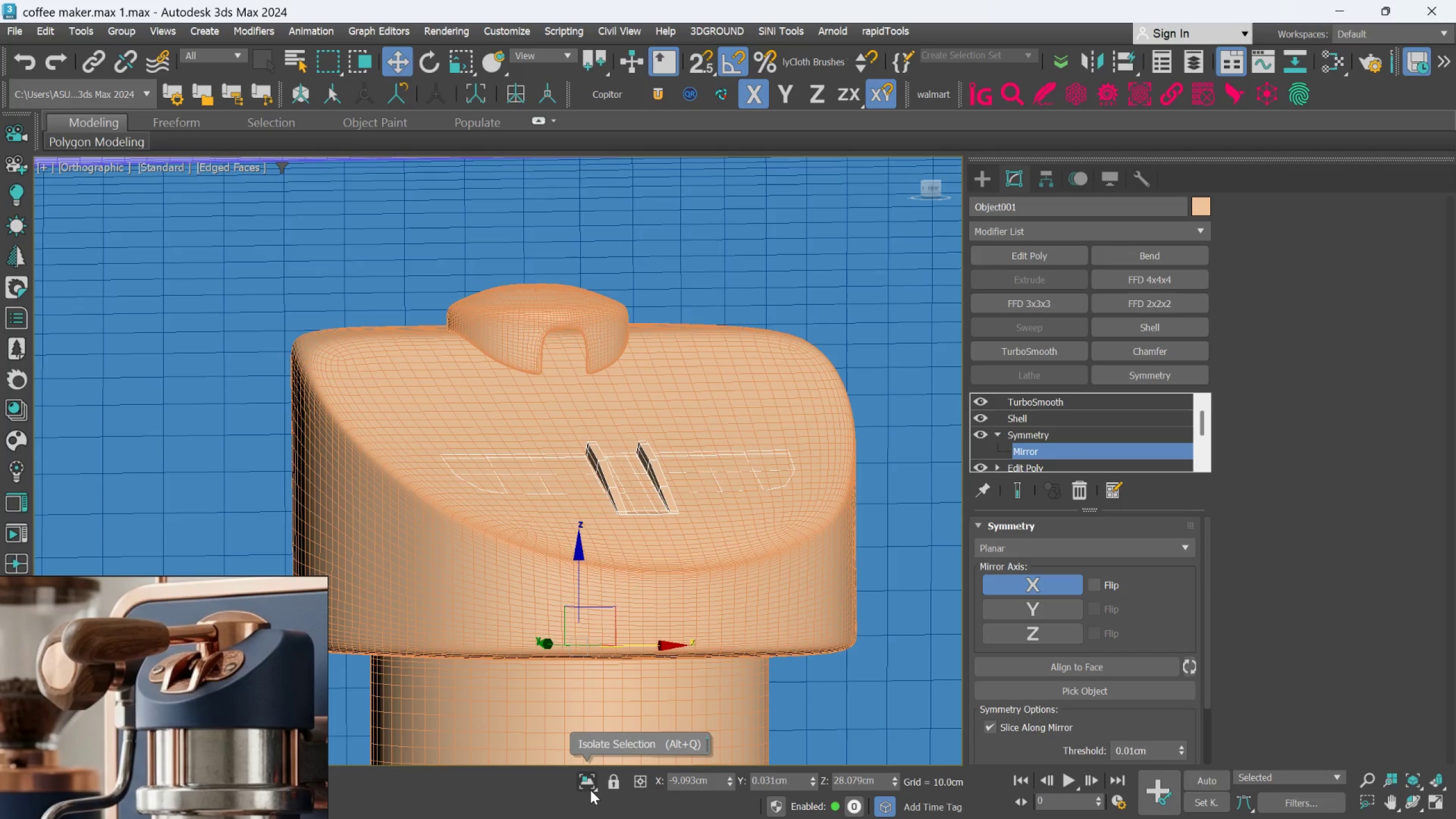 
left_click([588, 785])
 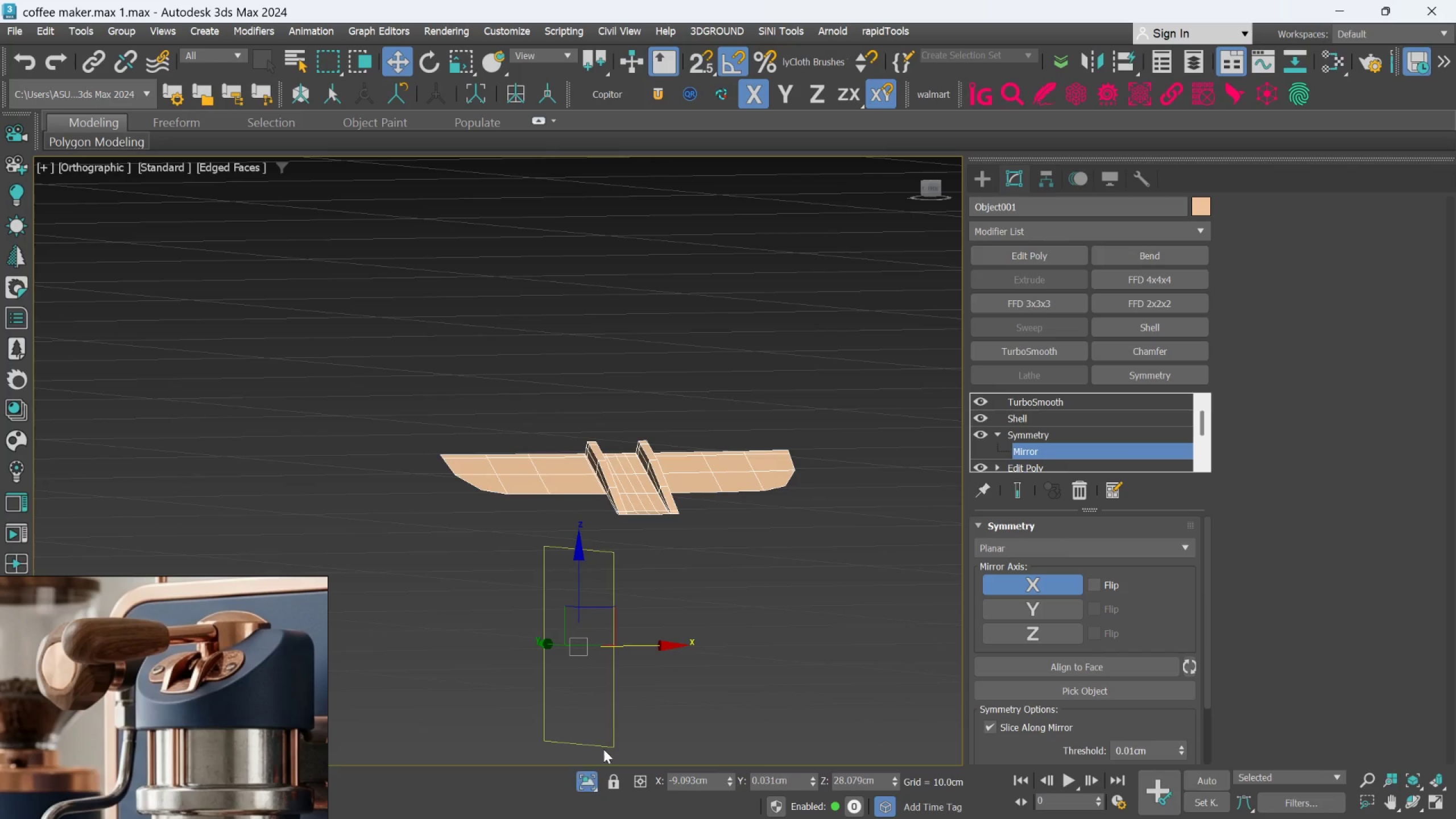 
hold_key(key=AltLeft, duration=0.48)
 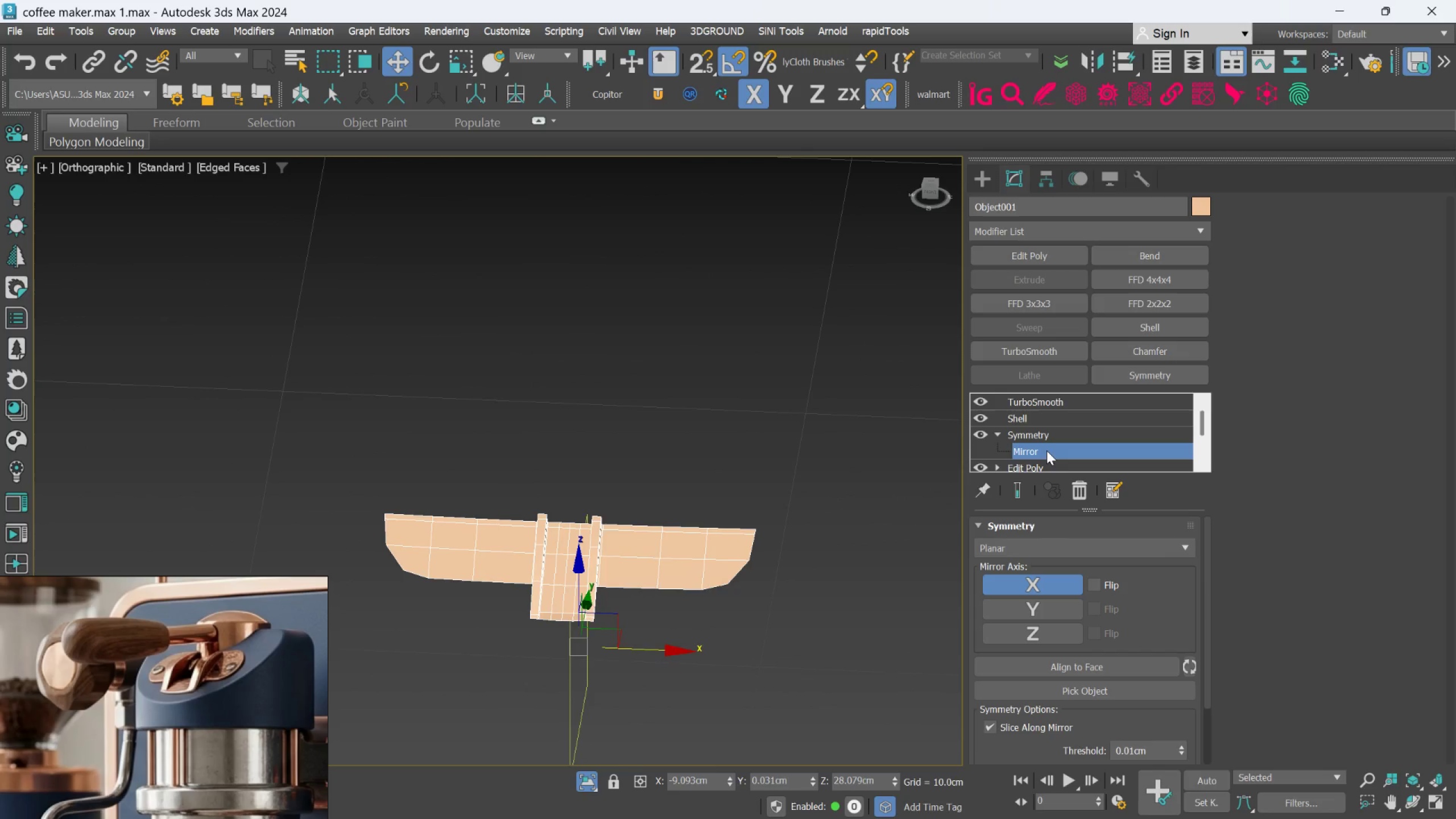 
scroll: coordinate [1046, 450], scroll_direction: down, amount: 1.0
 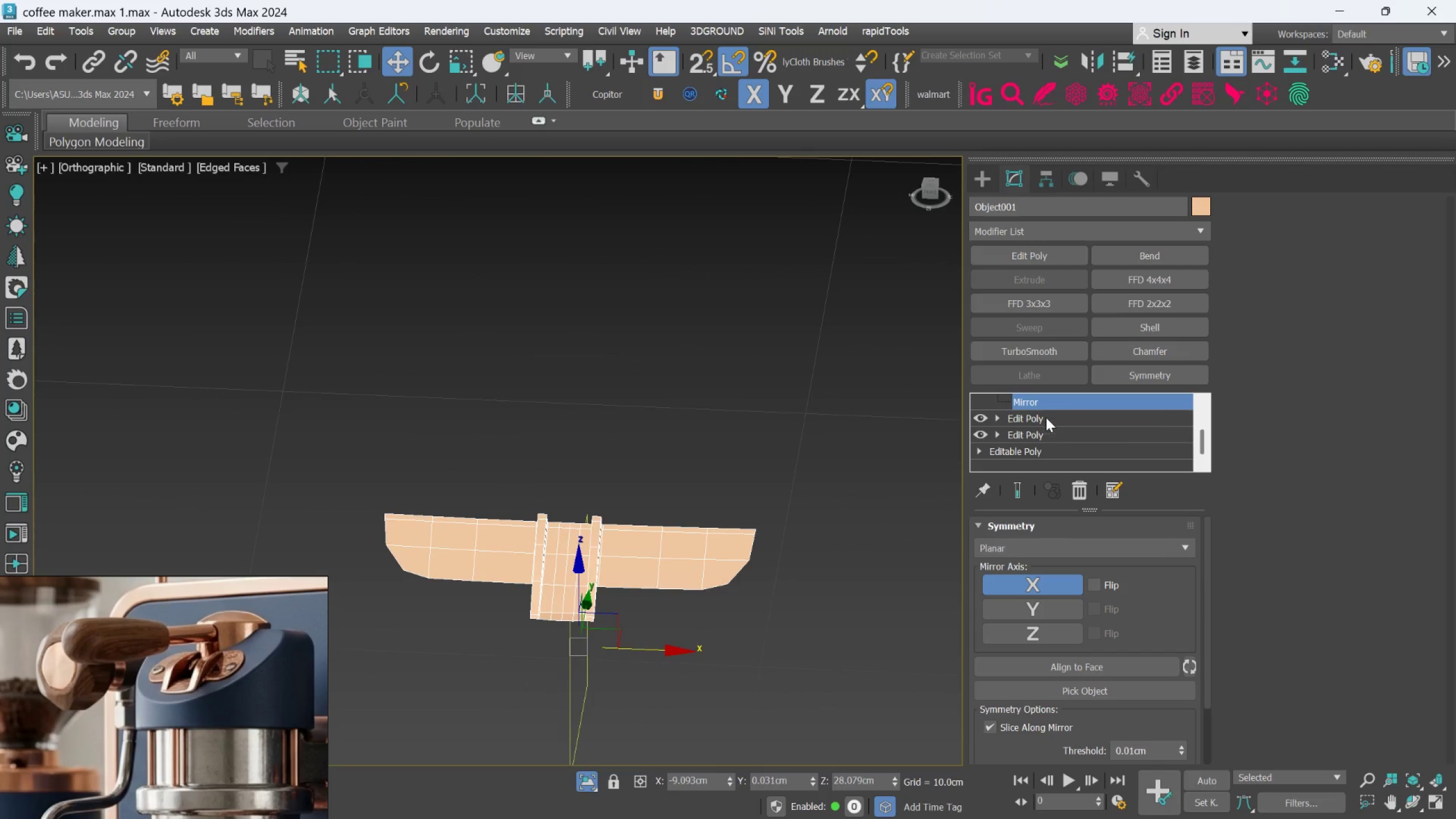 
left_click([1046, 417])
 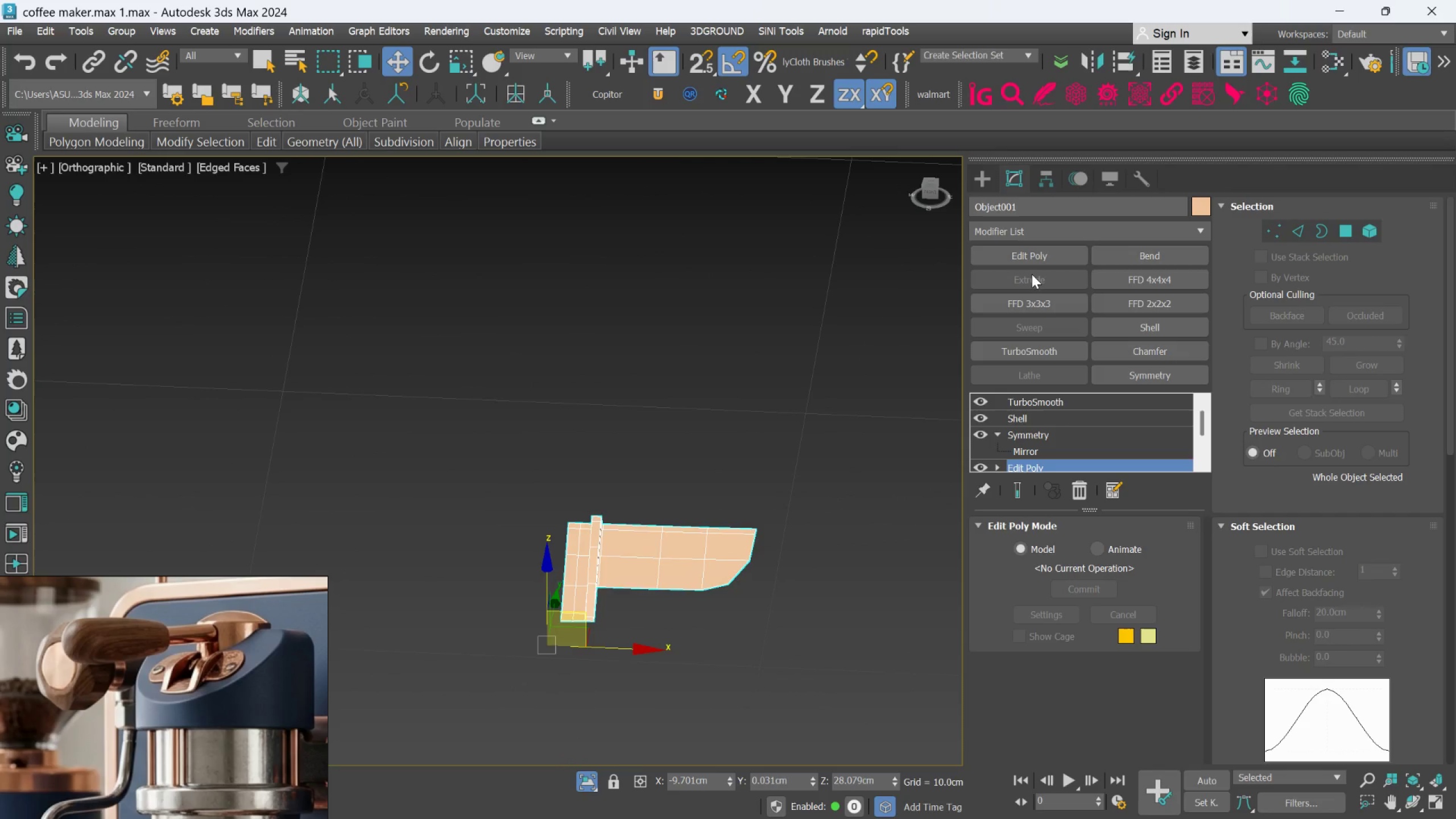 
left_click([1033, 267])
 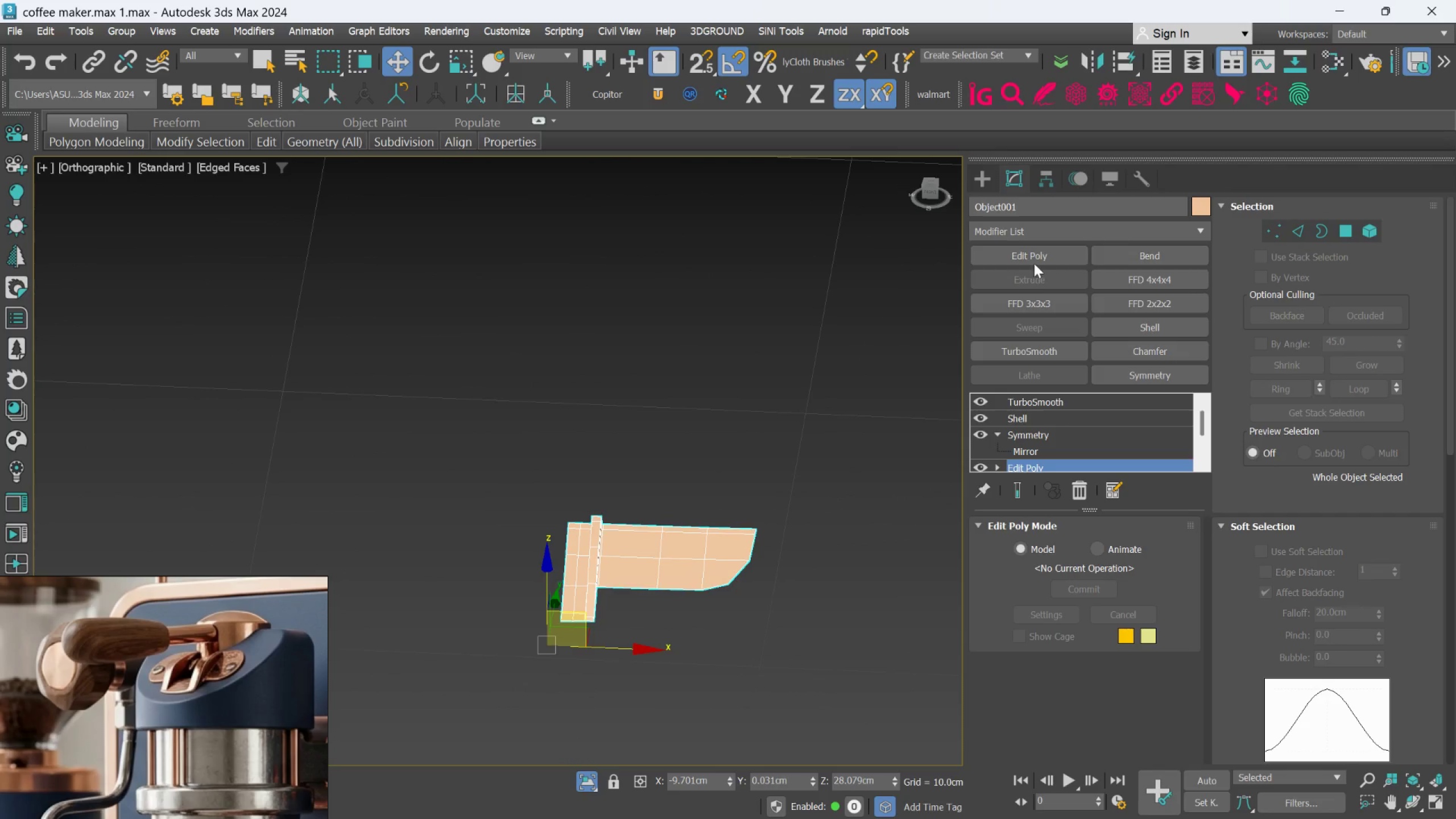 
left_click([1040, 249])
 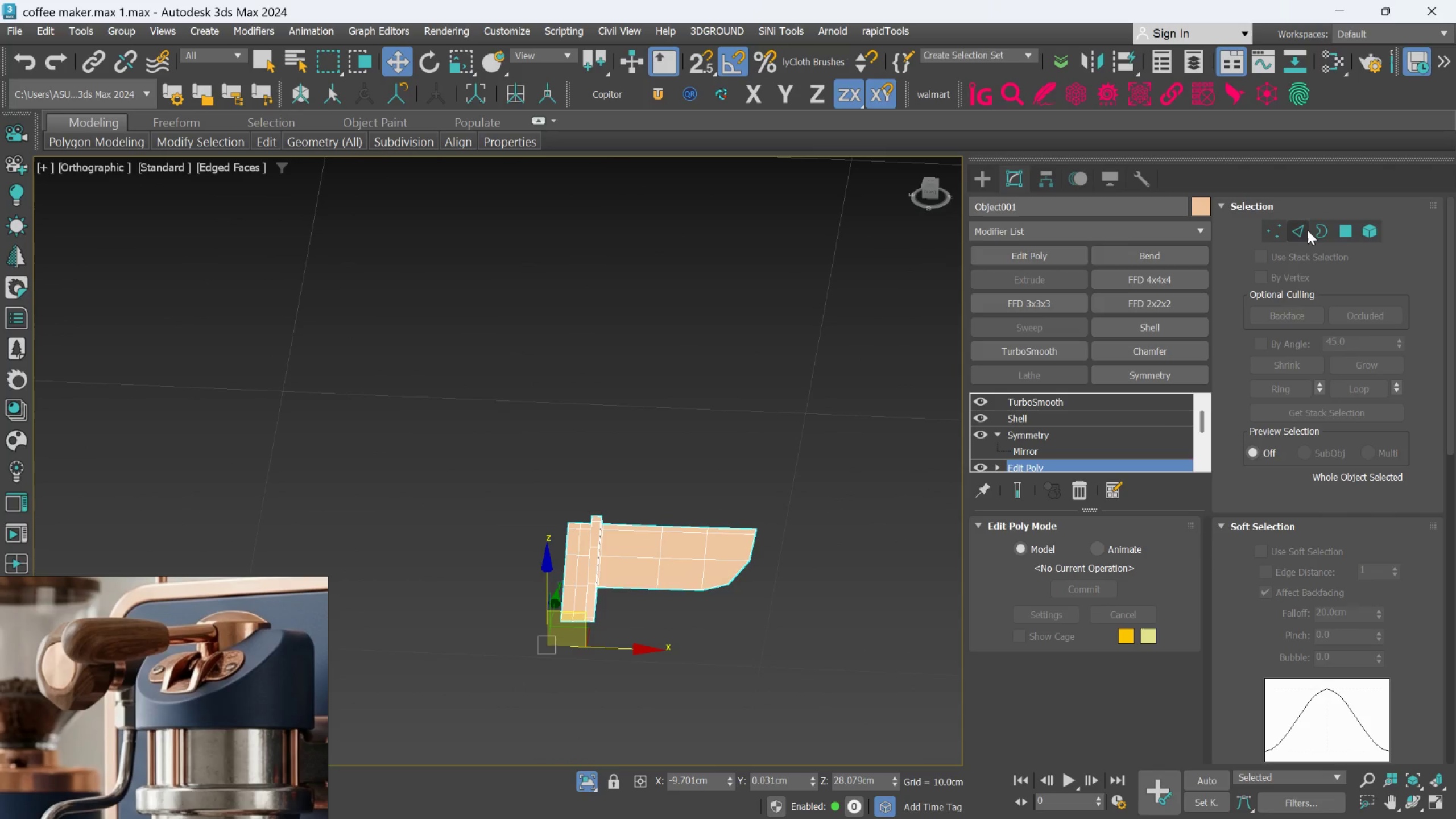 
left_click([1279, 230])
 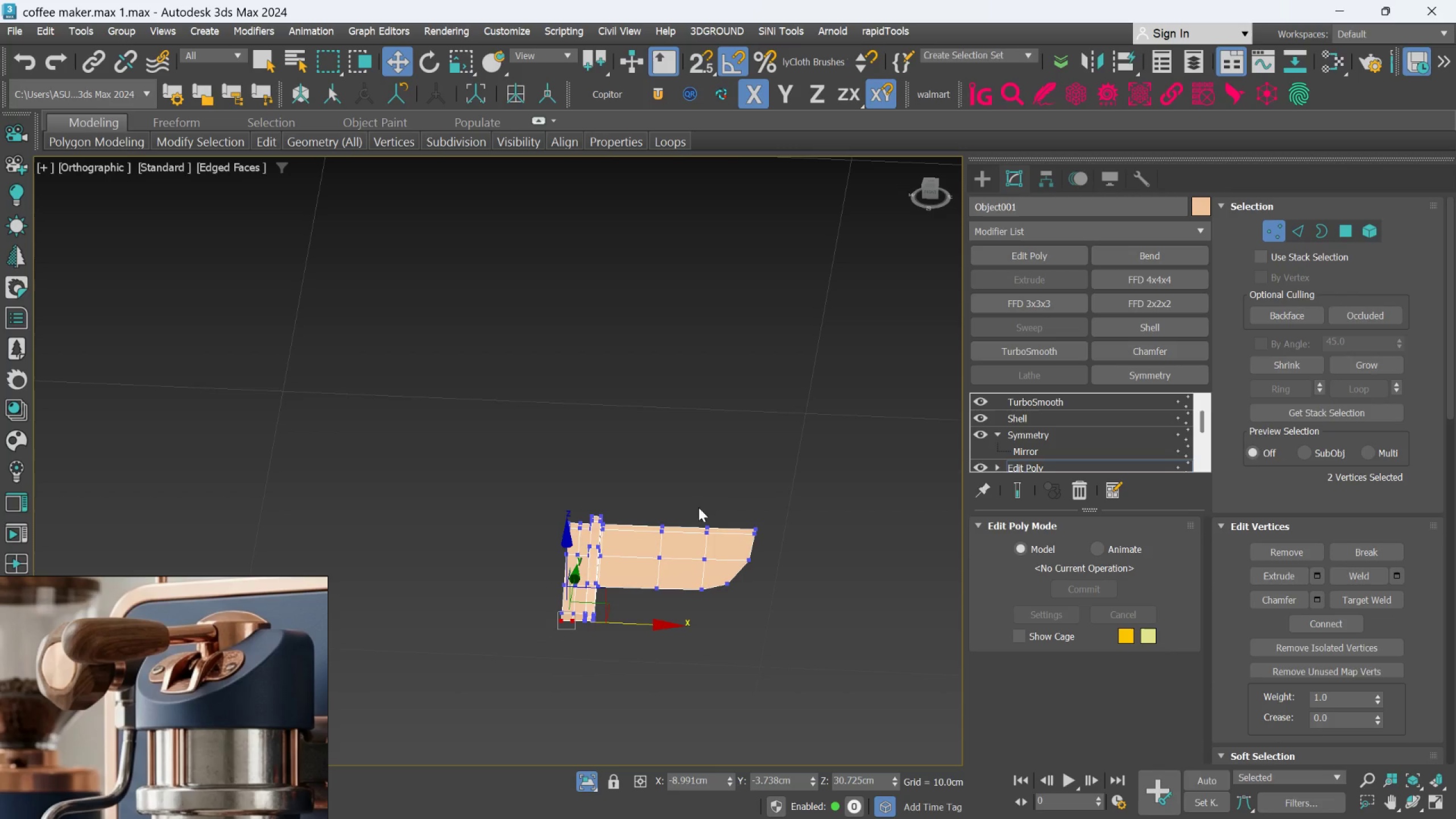 
left_click_drag(start_coordinate=[702, 502], to_coordinate=[760, 624])
 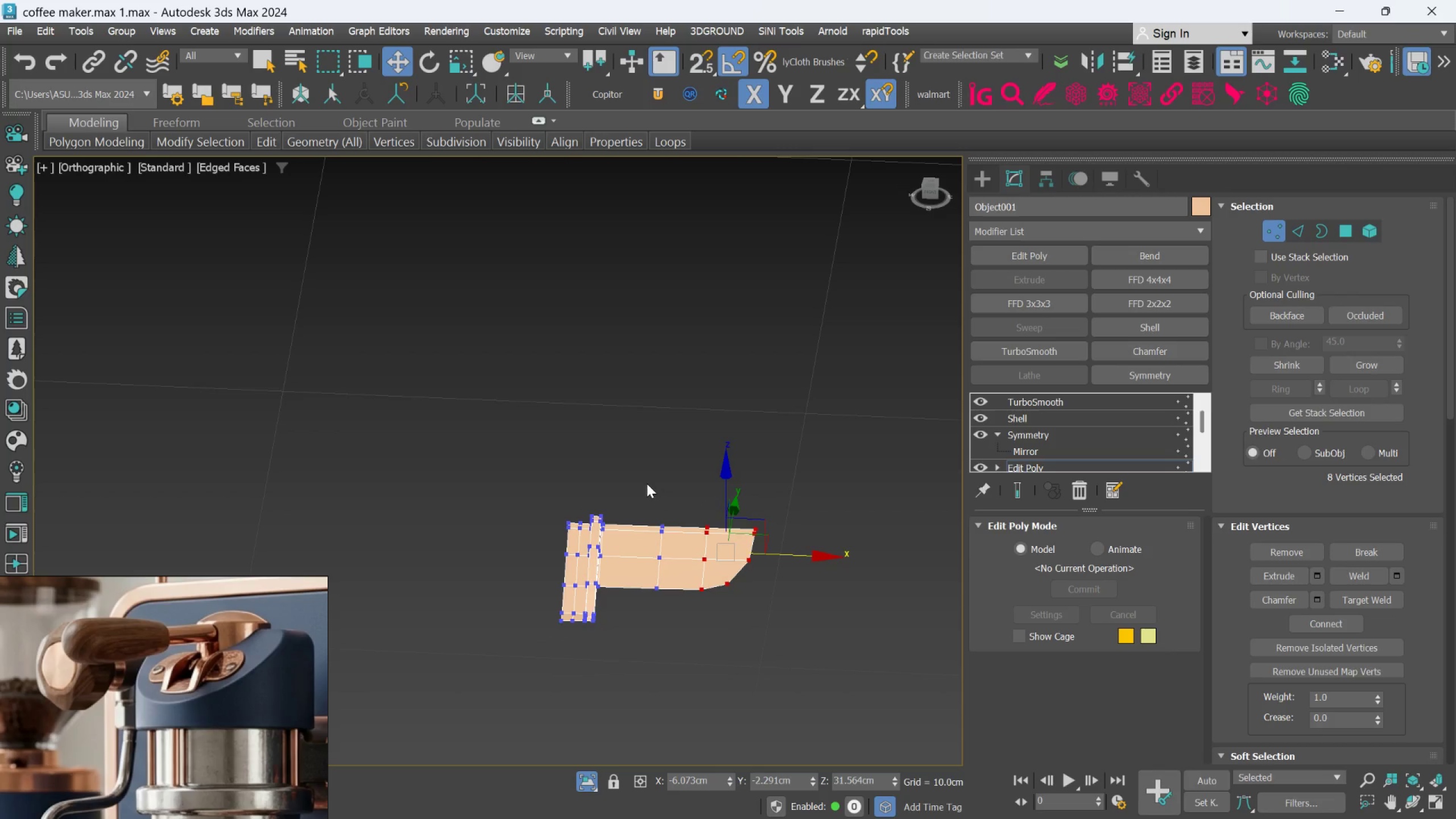 
left_click_drag(start_coordinate=[639, 493], to_coordinate=[792, 637])
 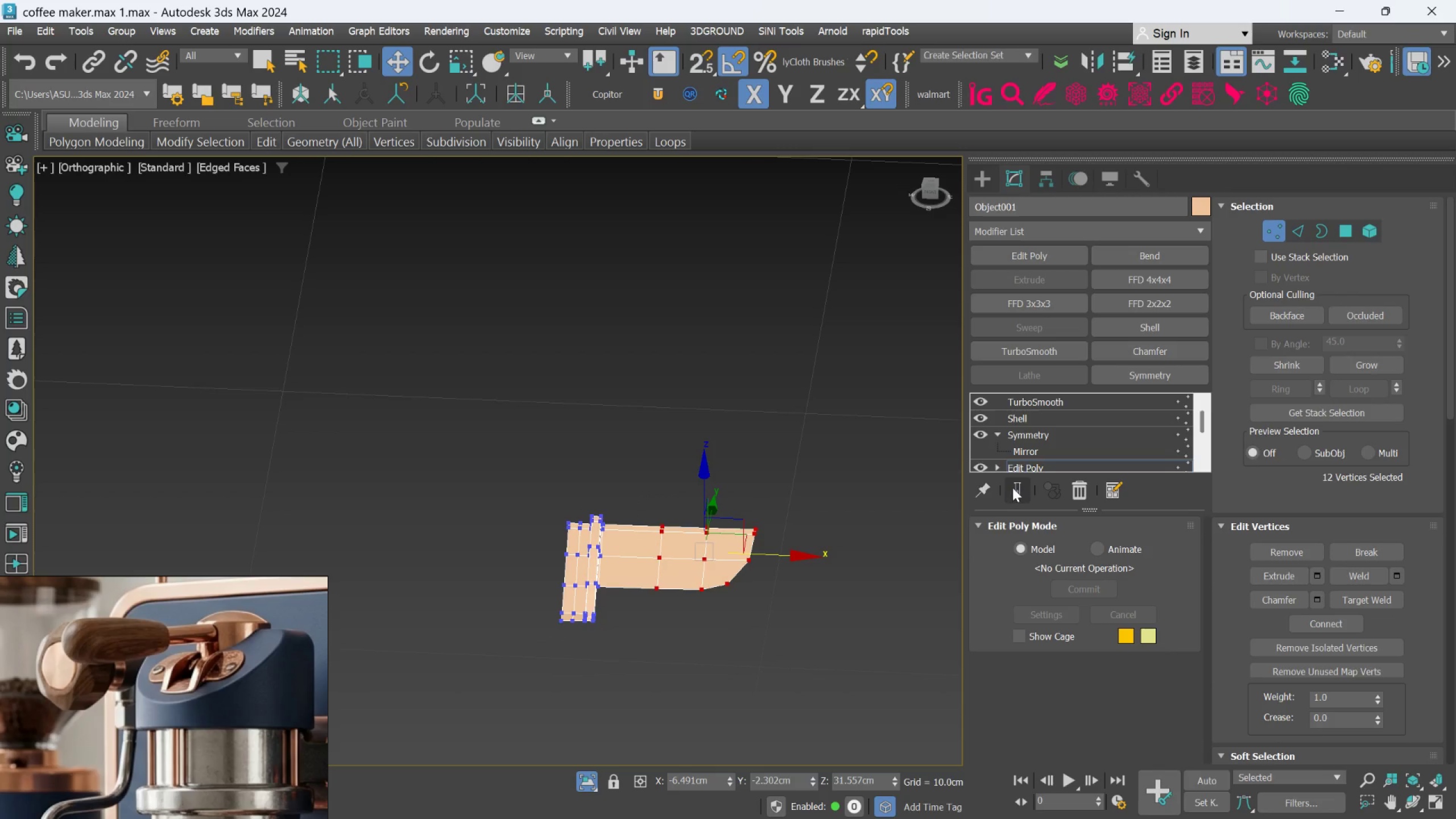 
left_click([1012, 487])
 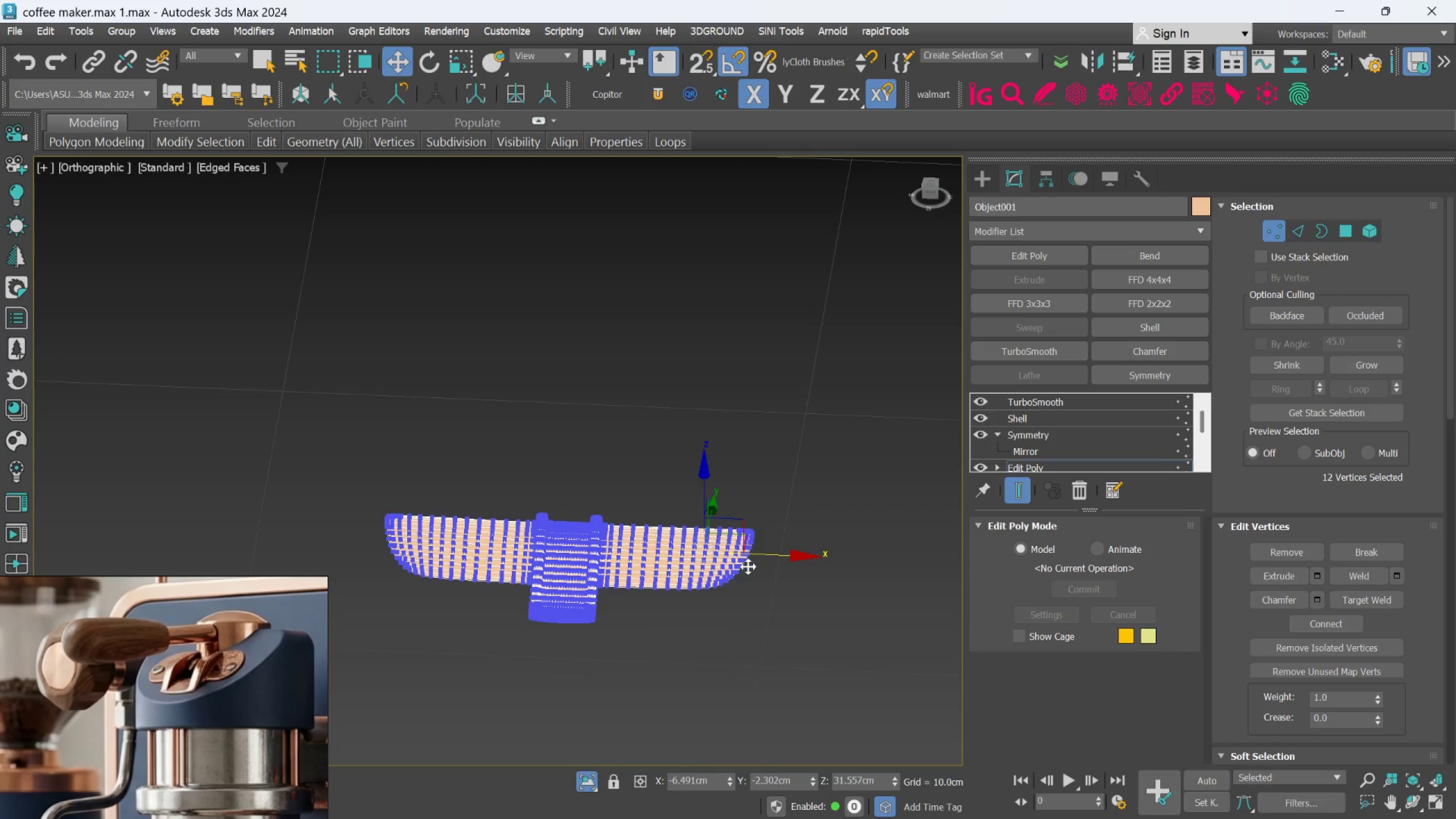 
scroll: coordinate [748, 559], scroll_direction: up, amount: 2.0
 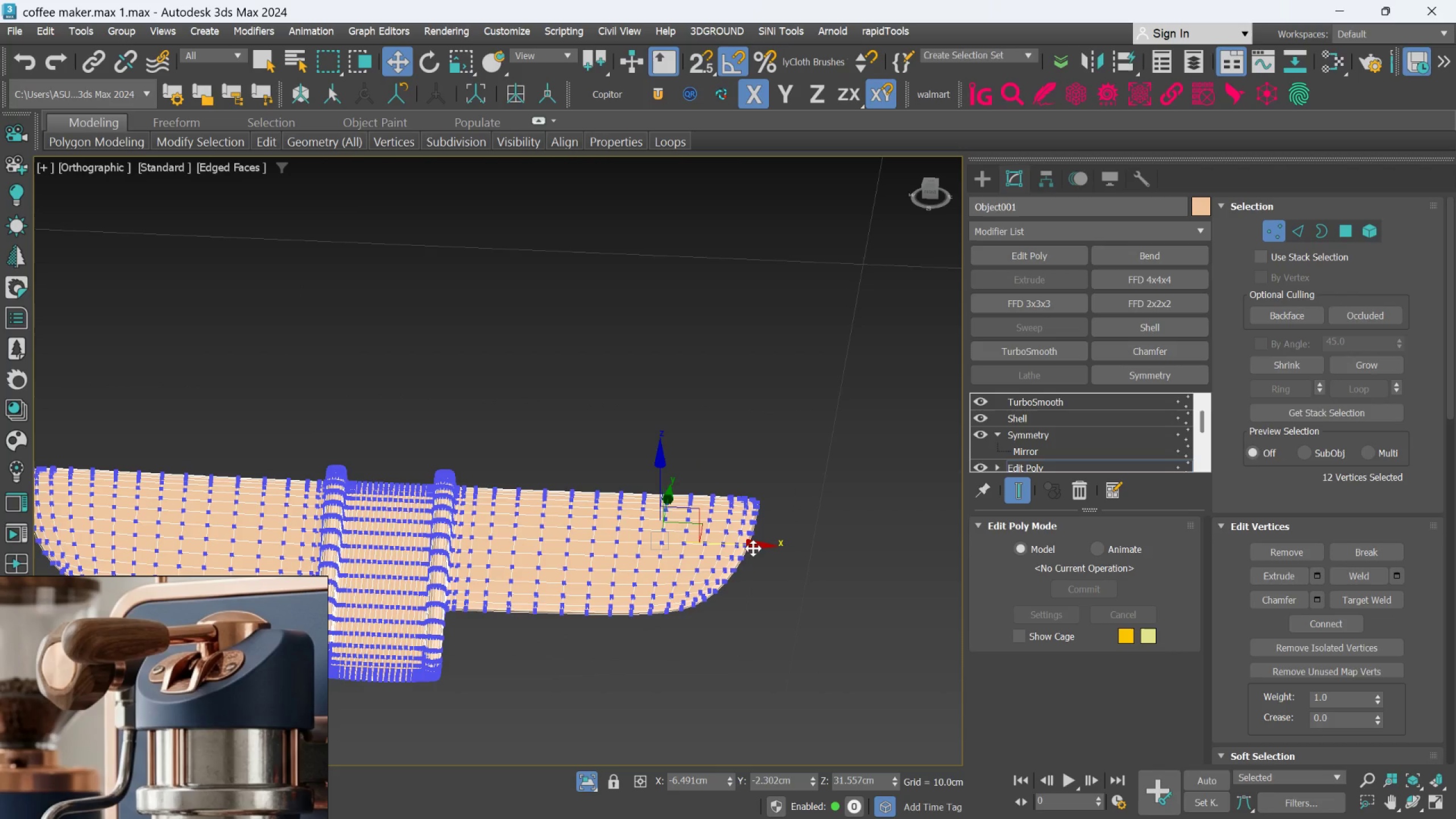 
left_click_drag(start_coordinate=[753, 548], to_coordinate=[690, 556])
 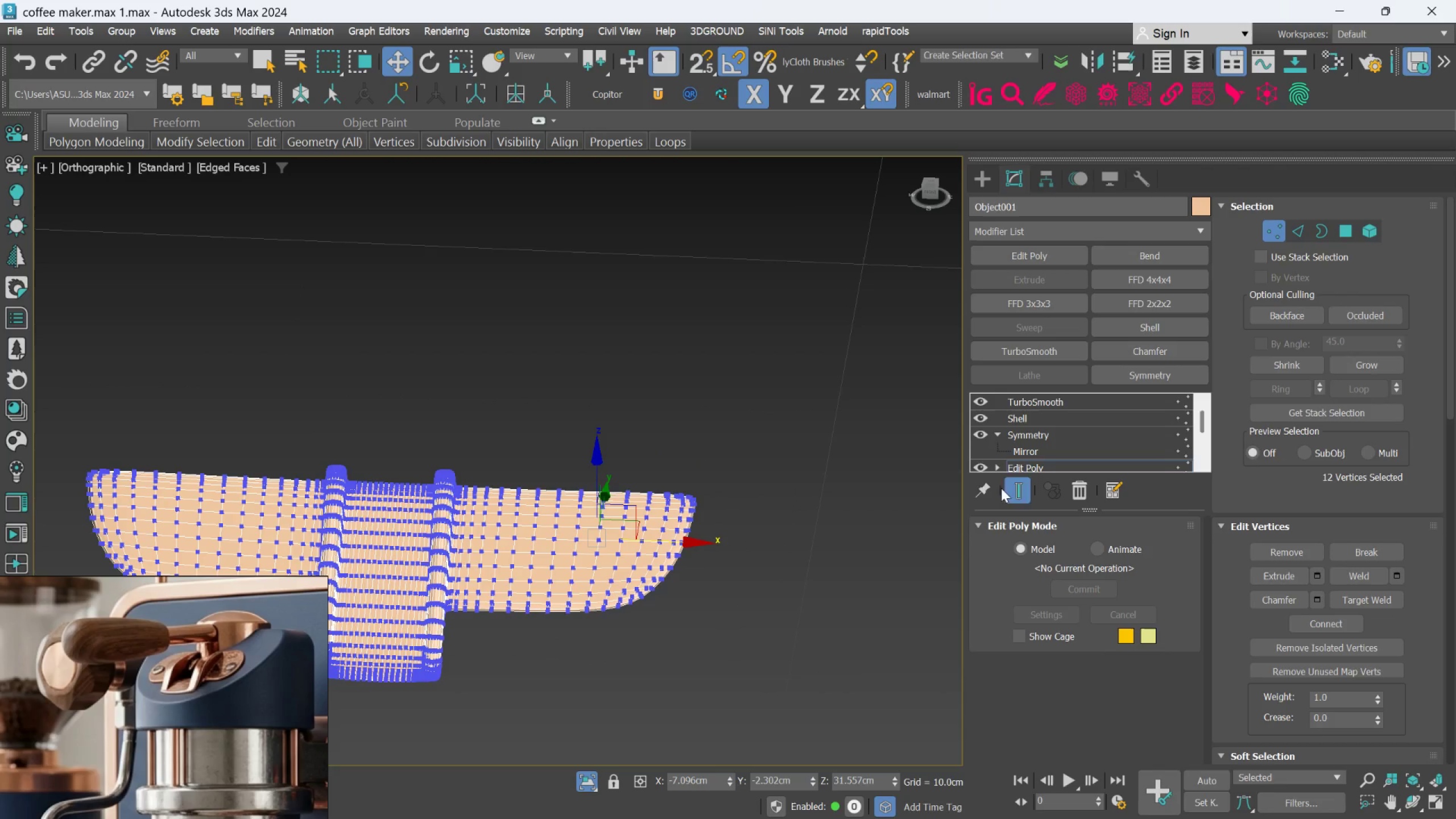 
left_click([1011, 486])
 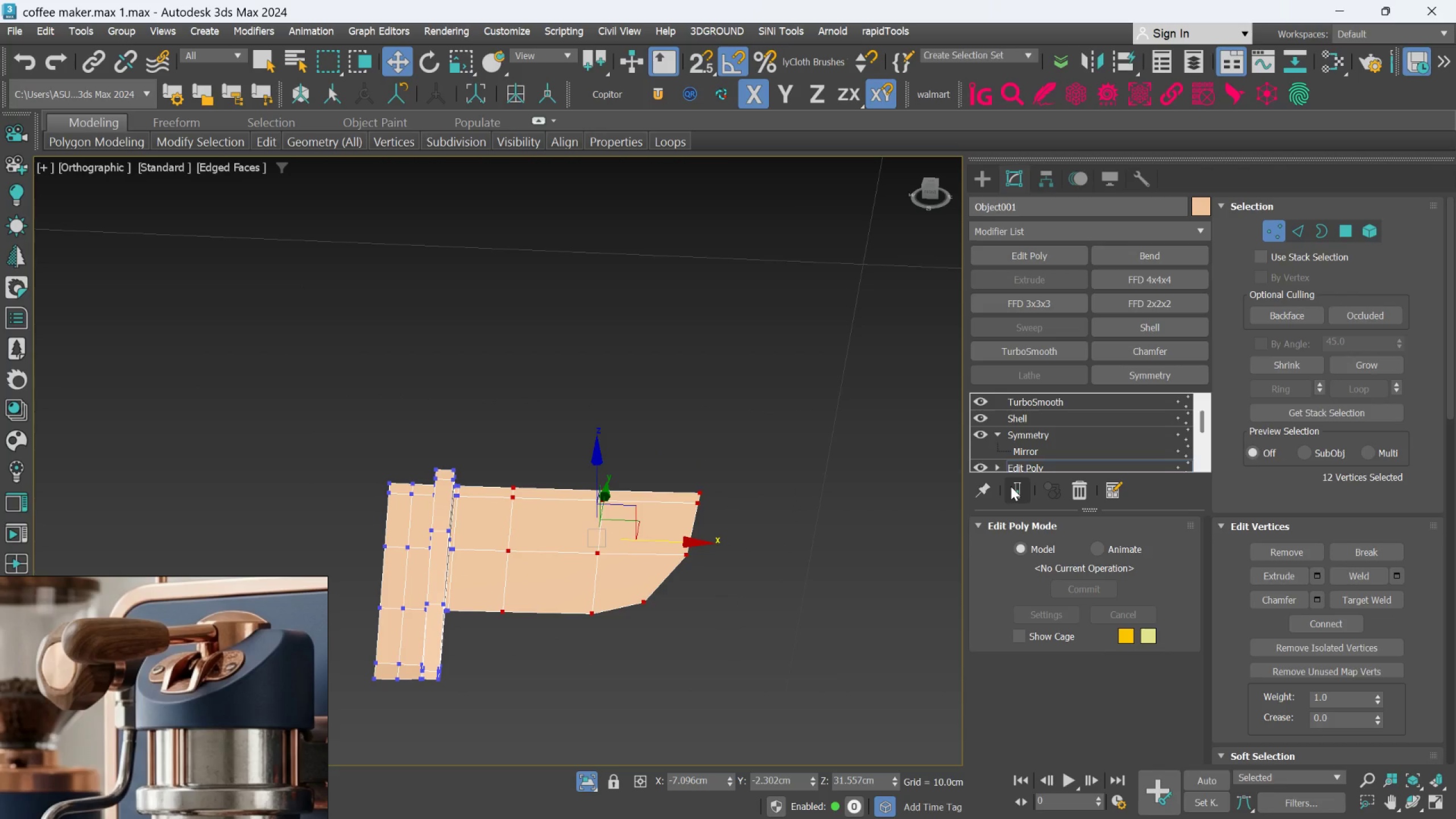 
left_click([1011, 486])
 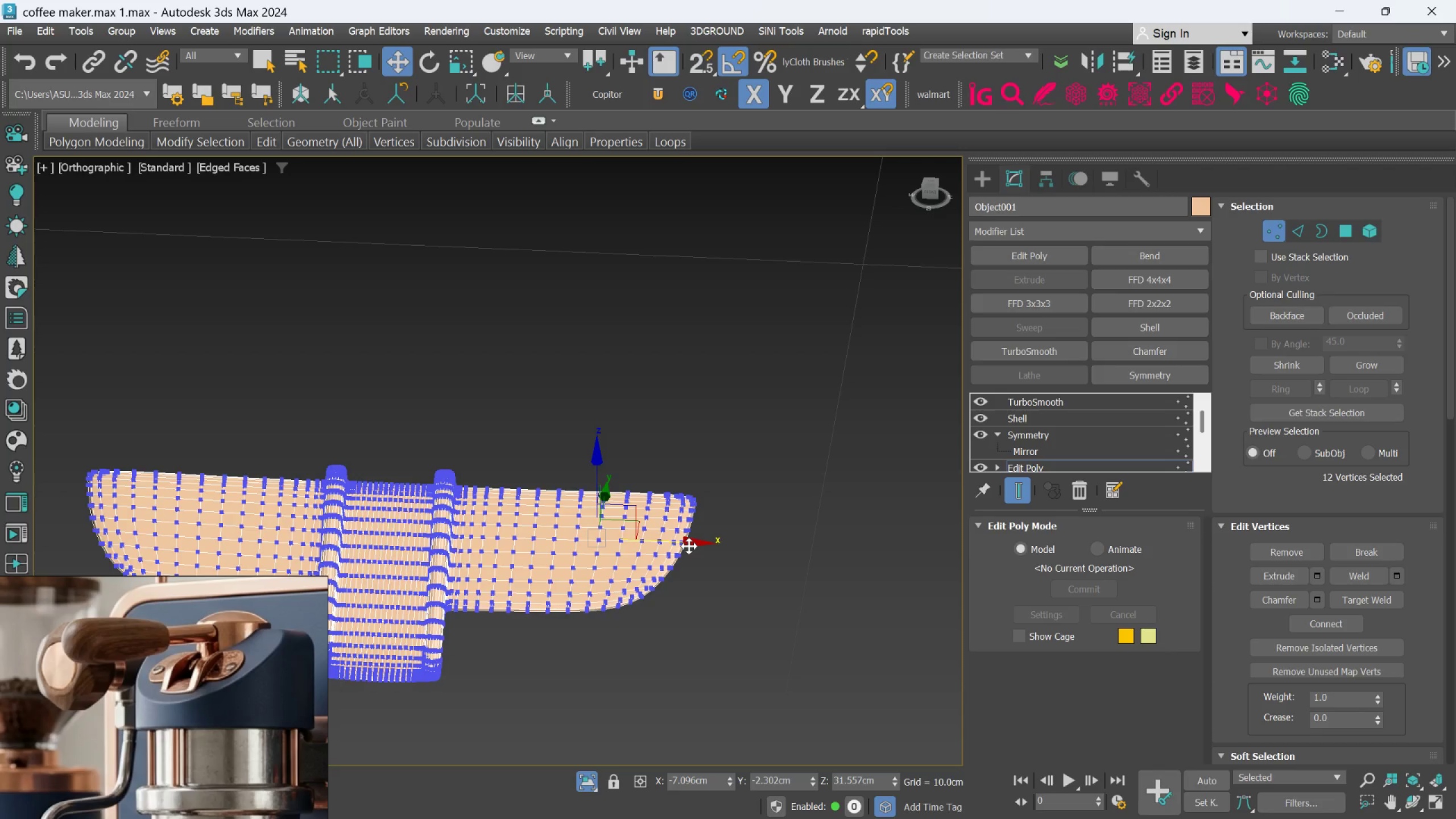 
left_click_drag(start_coordinate=[689, 545], to_coordinate=[663, 554])
 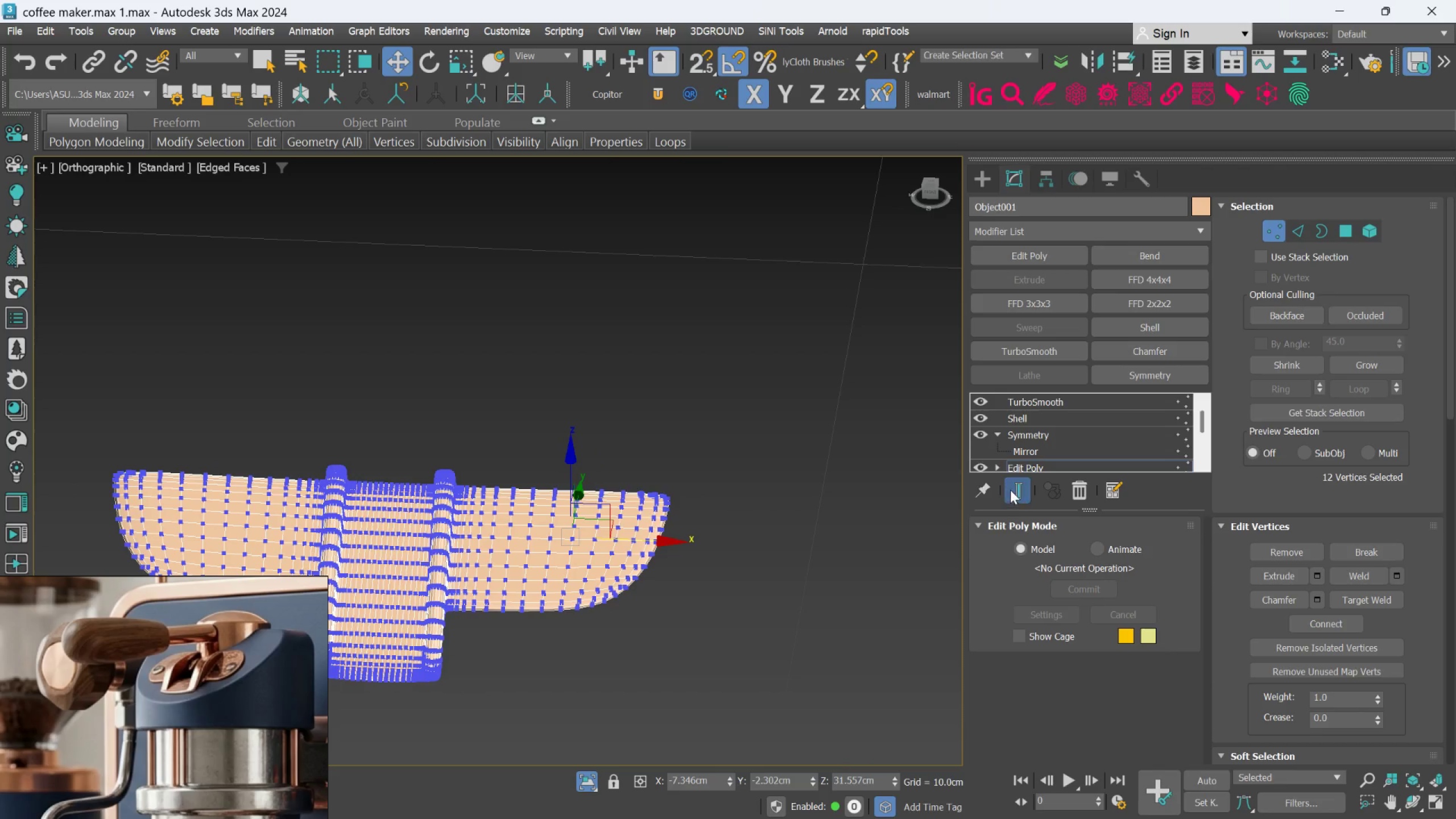 
left_click([1011, 489])
 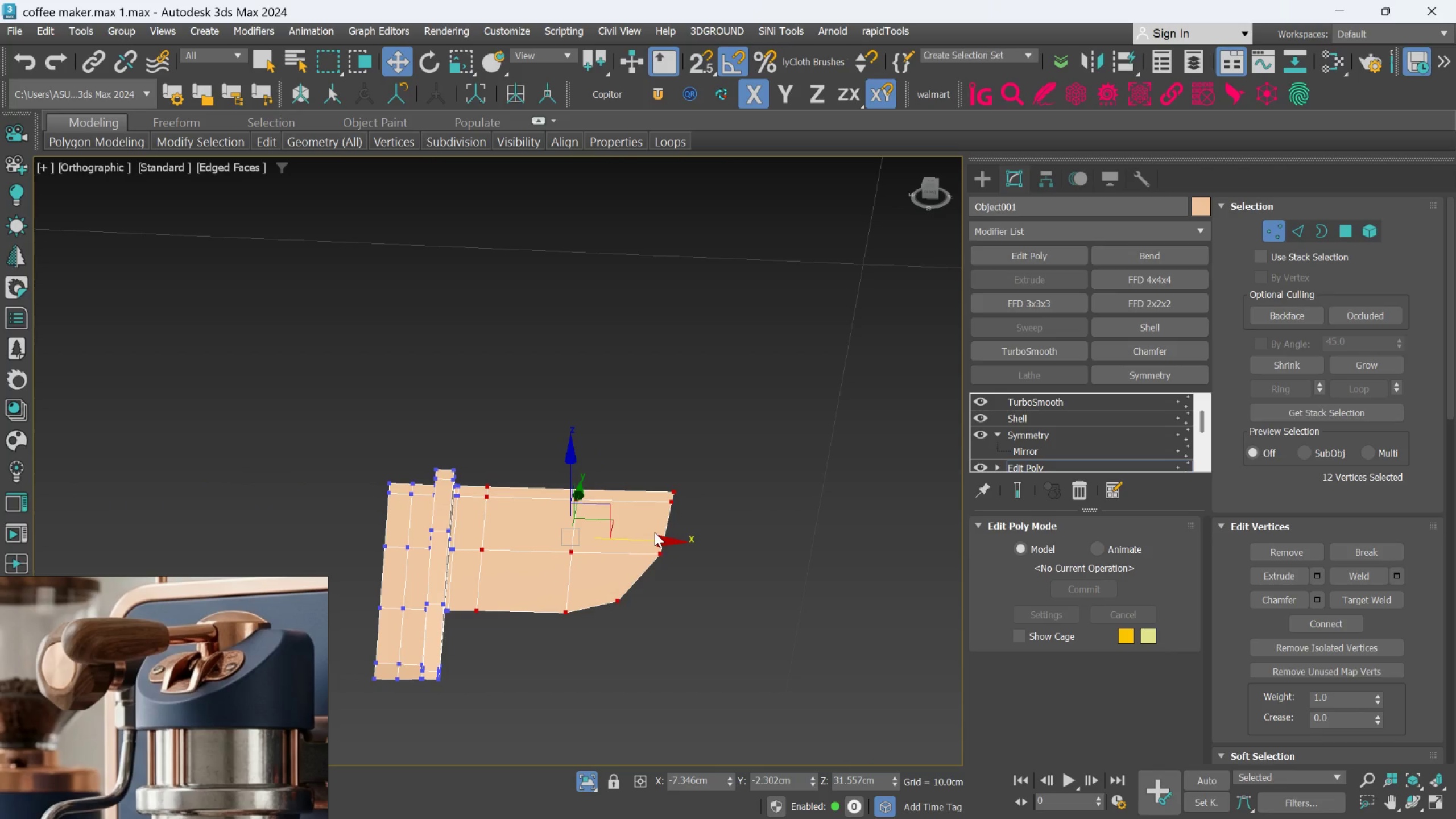 
left_click_drag(start_coordinate=[655, 537], to_coordinate=[640, 539])
 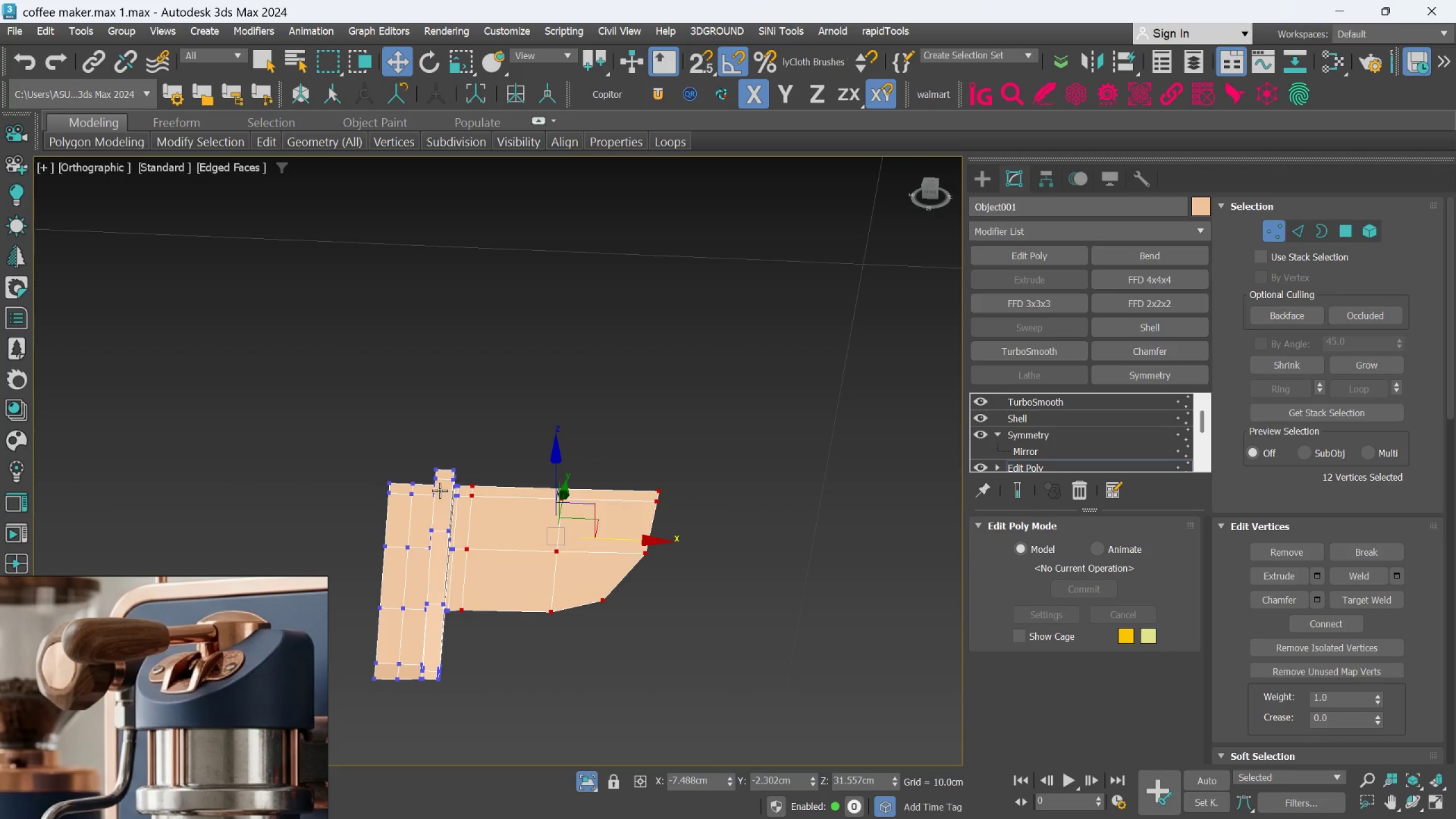 
hold_key(key=AltLeft, duration=0.92)
left_click_drag(start_coordinate=[297, 406], to_coordinate=[473, 780])
 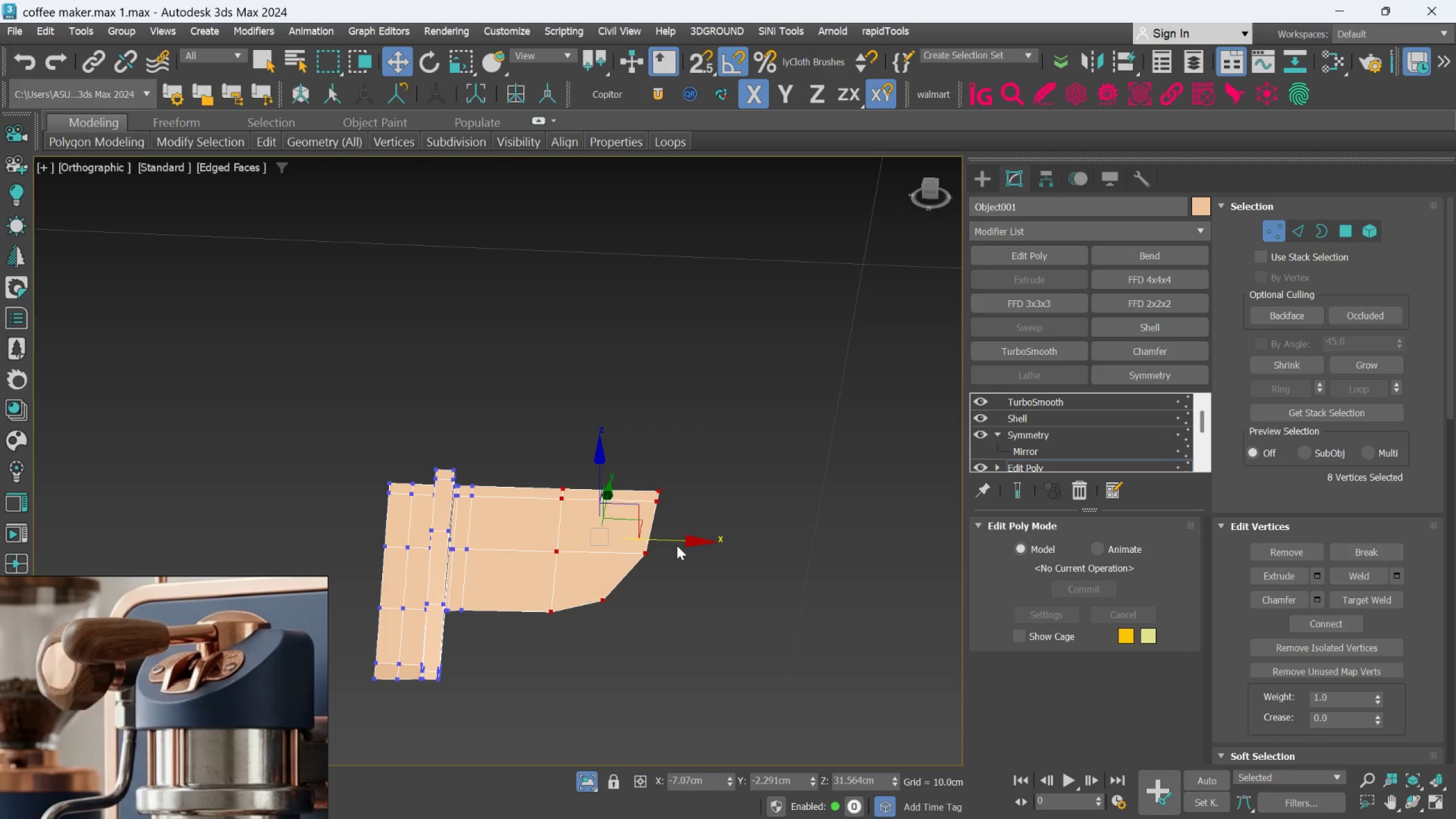 
left_click_drag(start_coordinate=[685, 541], to_coordinate=[659, 549])
 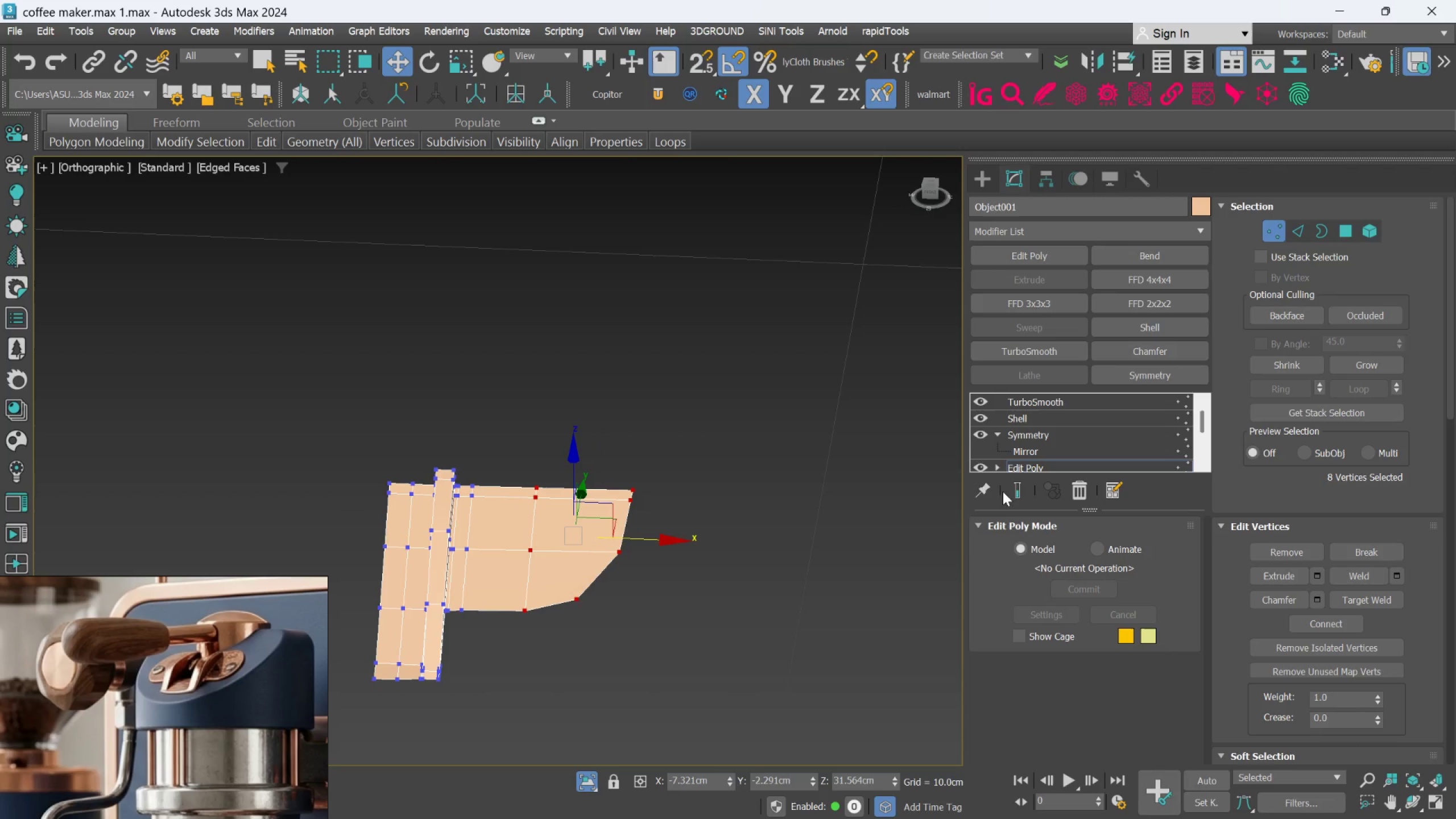 
left_click([1015, 487])
 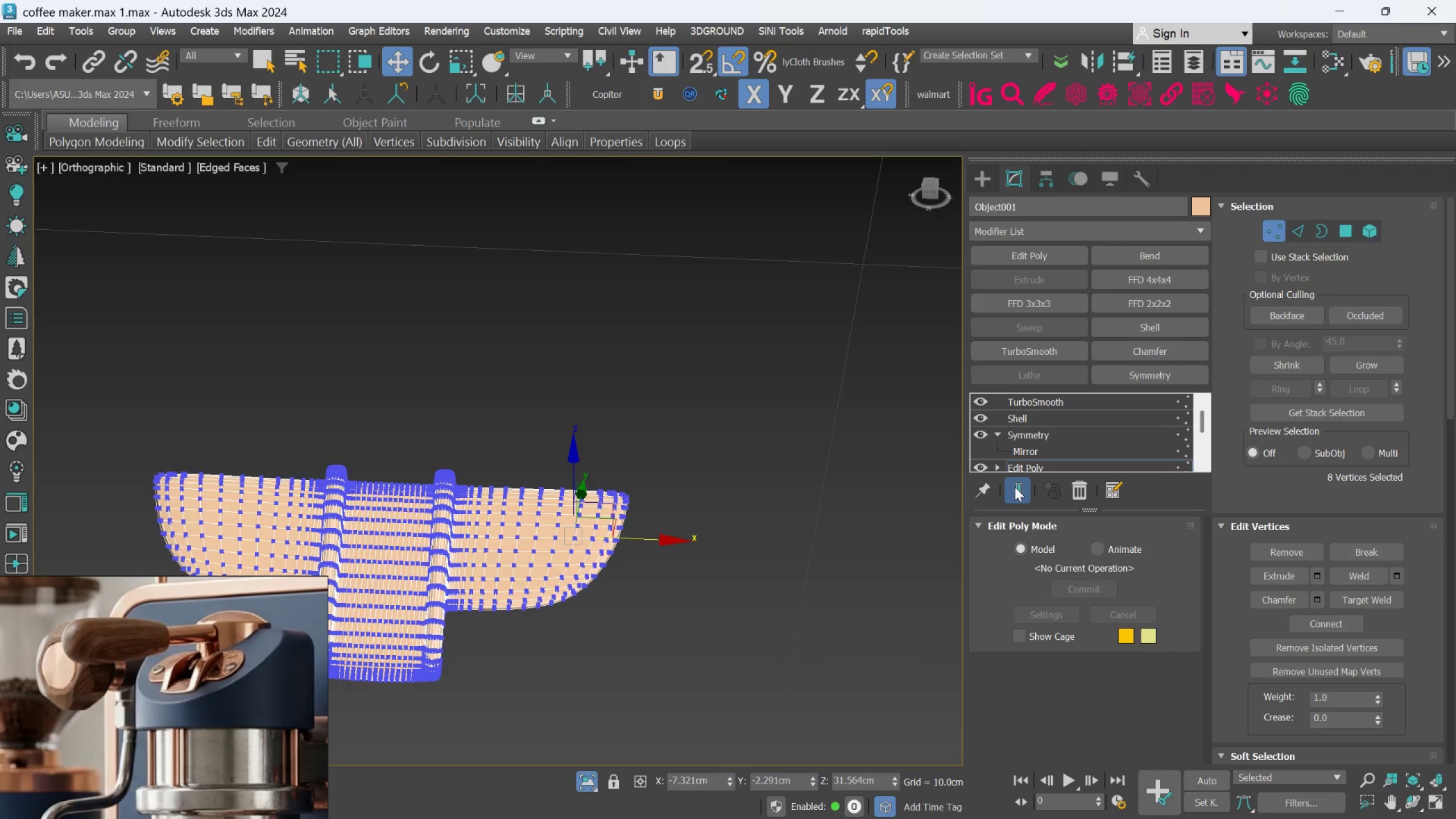 
hold_key(key=AltLeft, duration=1.5)
 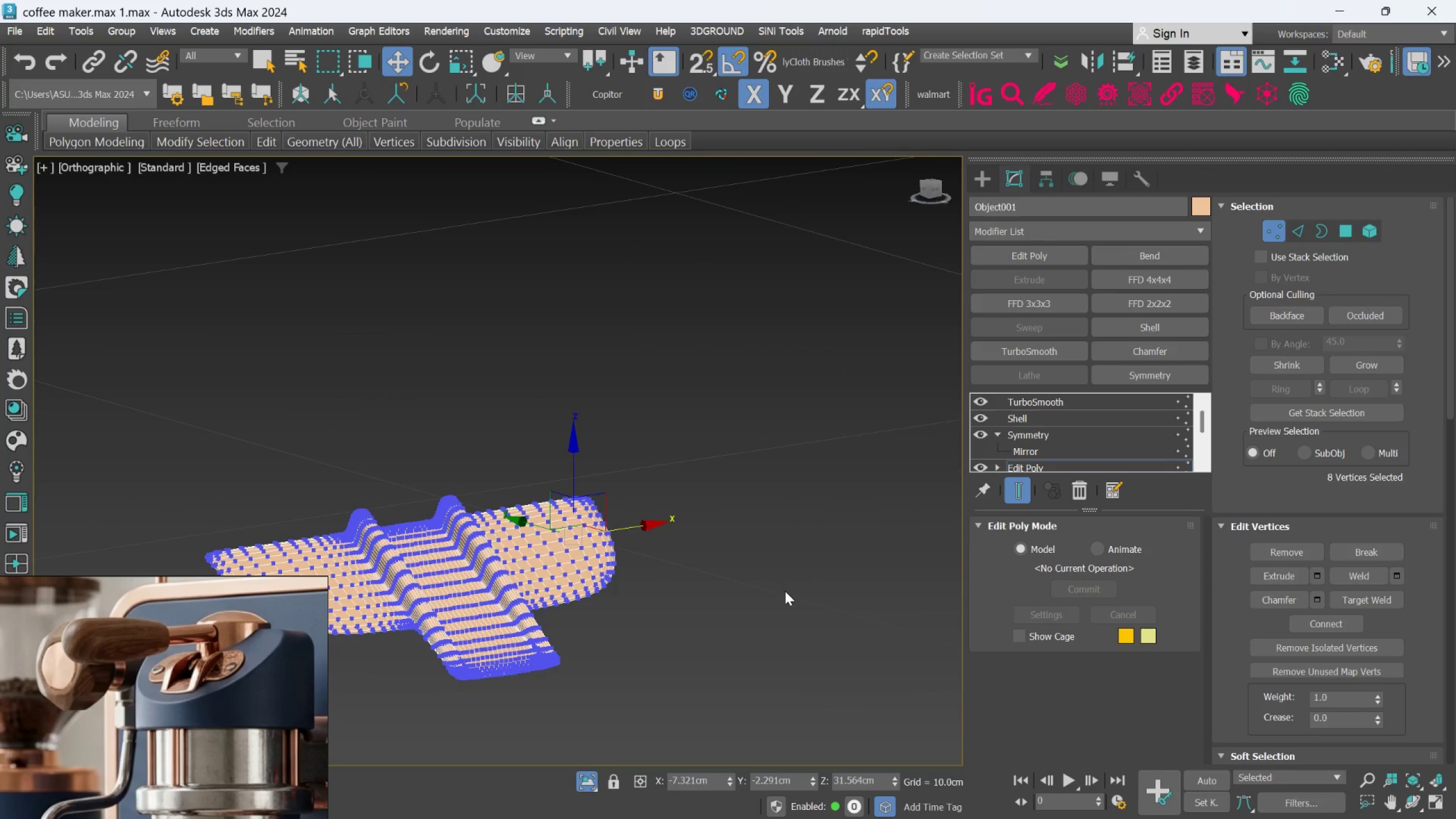 
hold_key(key=AltLeft, duration=1.0)
 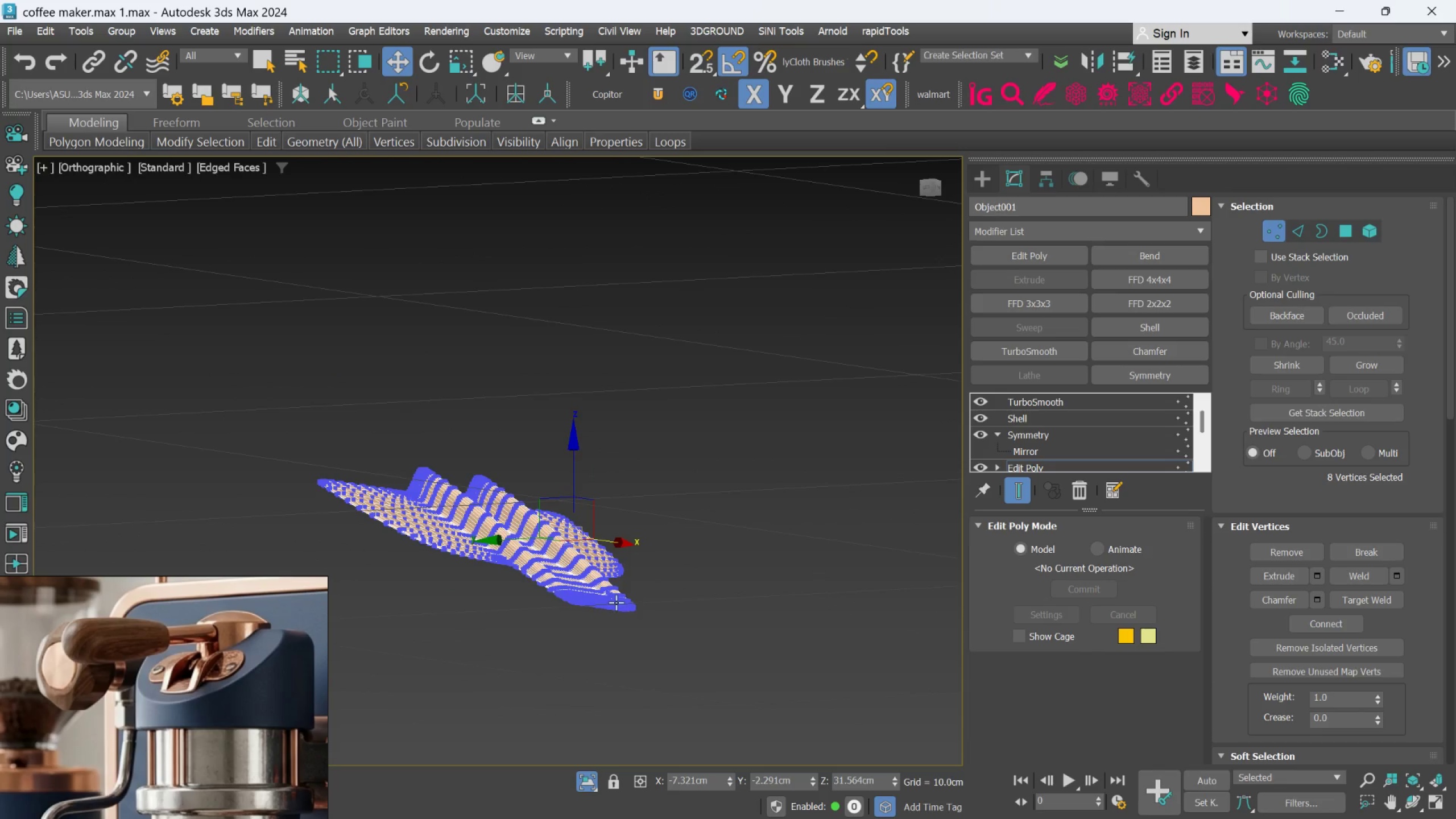 
scroll: coordinate [616, 602], scroll_direction: up, amount: 1.0
 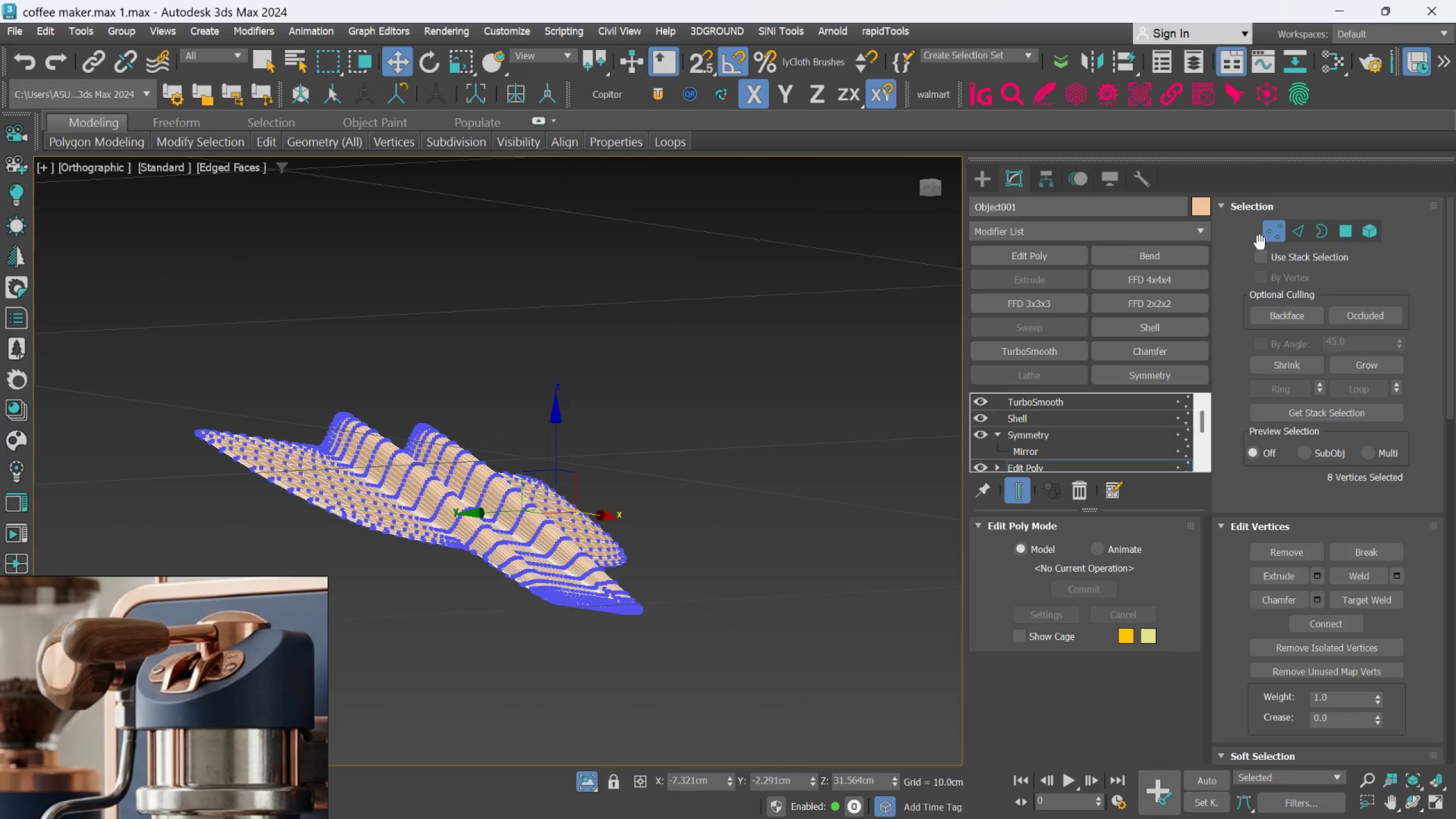 
left_click([1272, 238])
 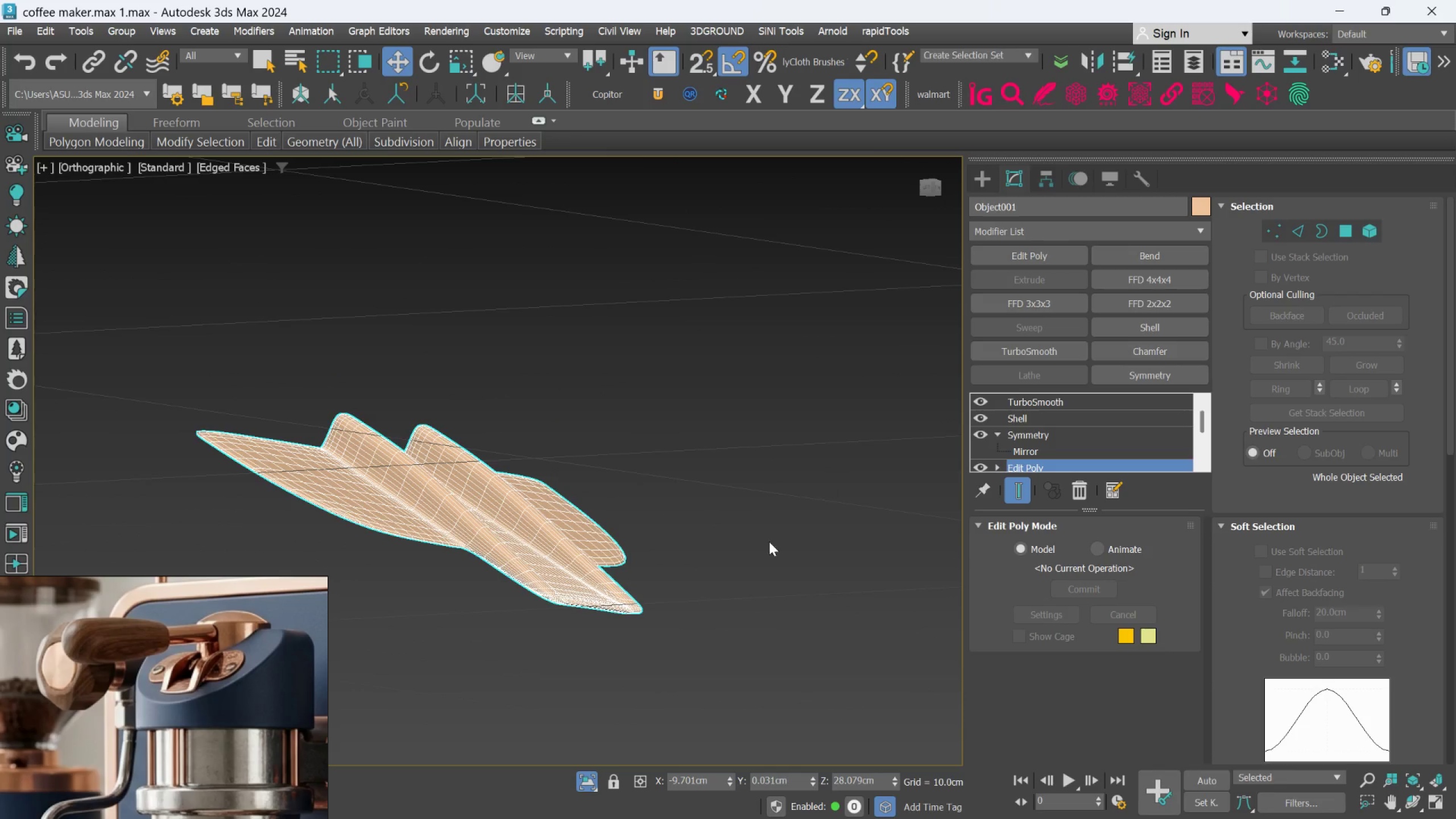 
hold_key(key=AltLeft, duration=0.81)
 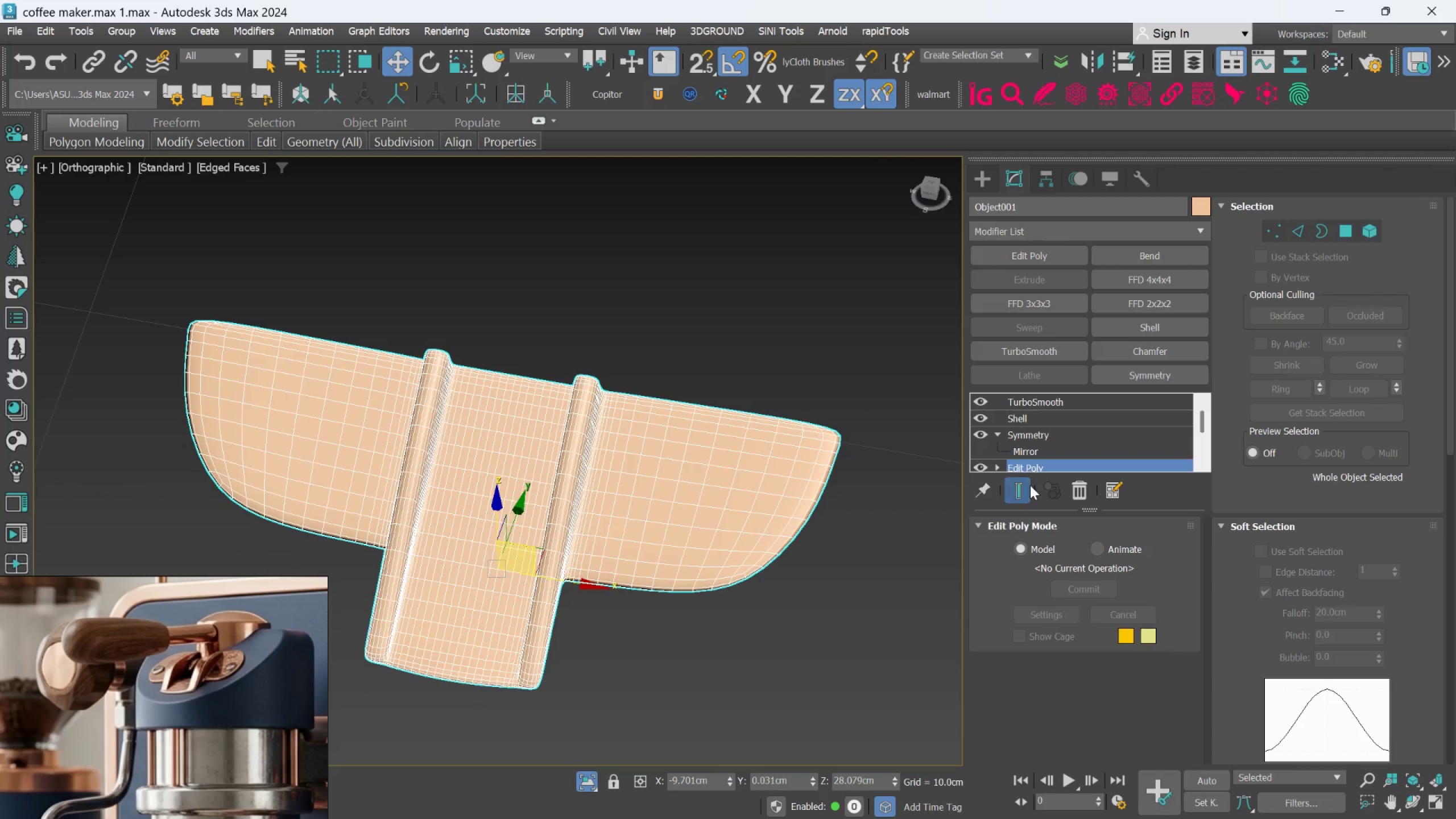 
left_click([1030, 485])
 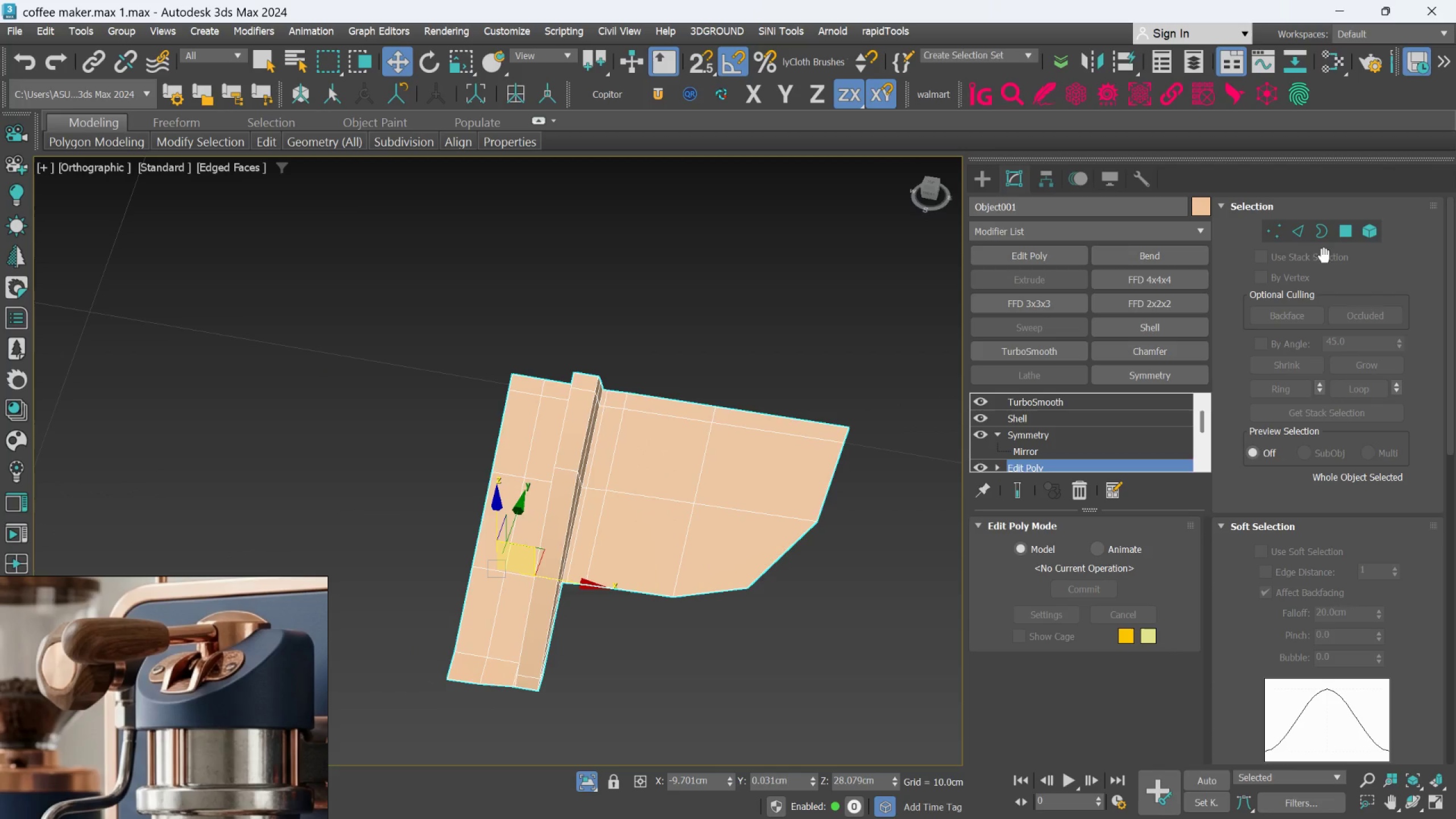 
left_click([1278, 230])
 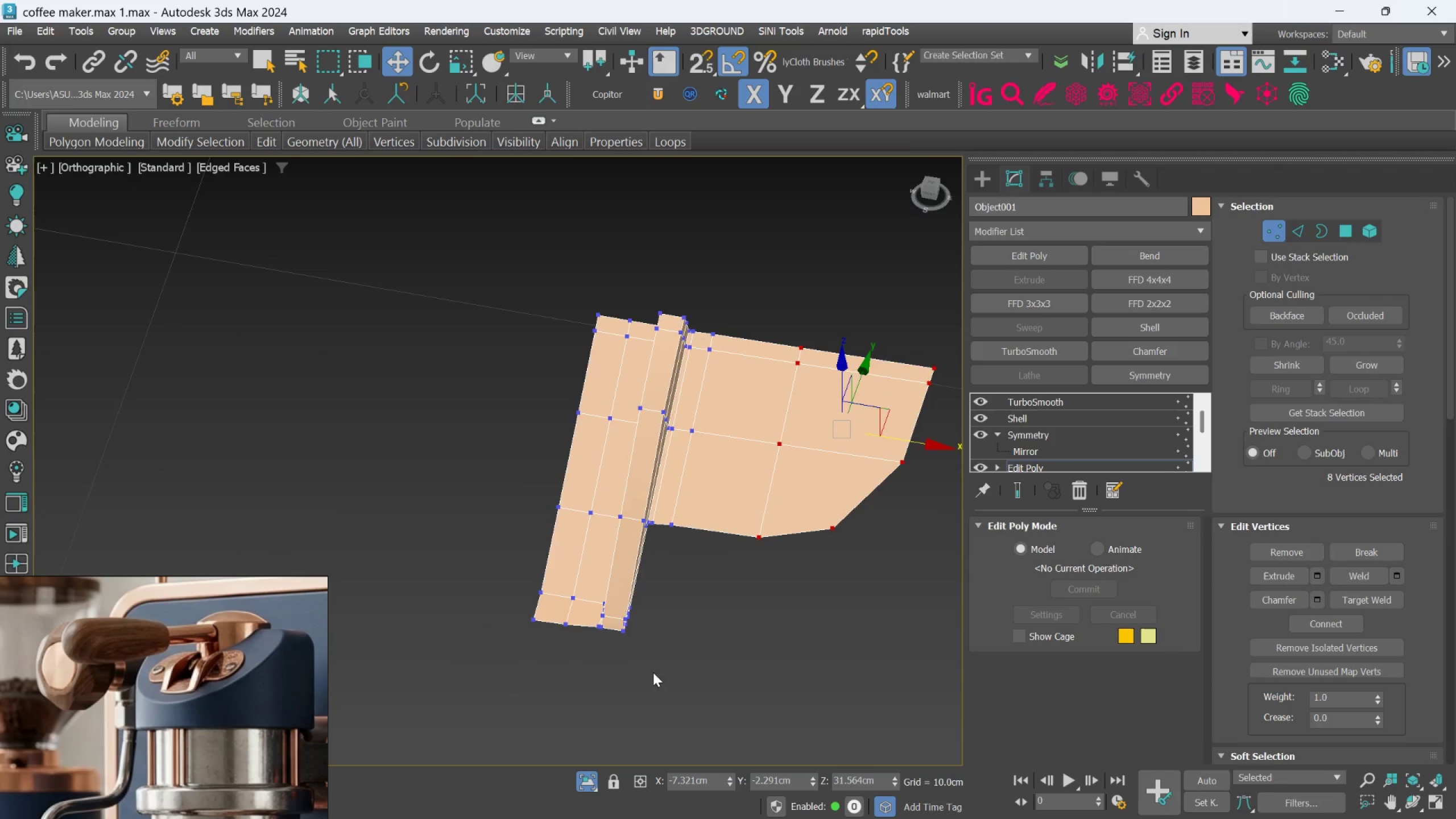 
scroll: coordinate [624, 646], scroll_direction: up, amount: 4.0
 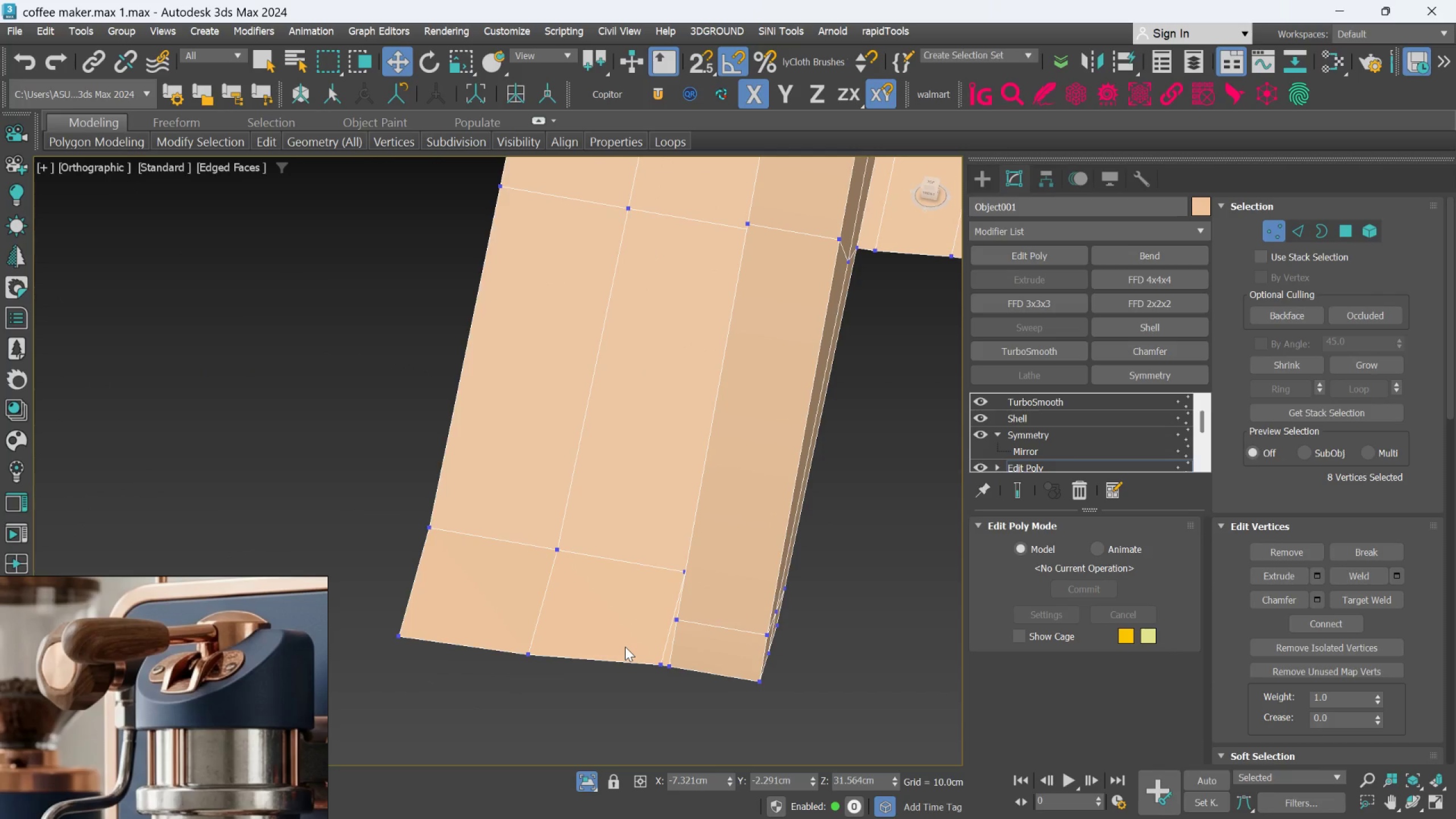 
left_click_drag(start_coordinate=[629, 647], to_coordinate=[677, 685])
 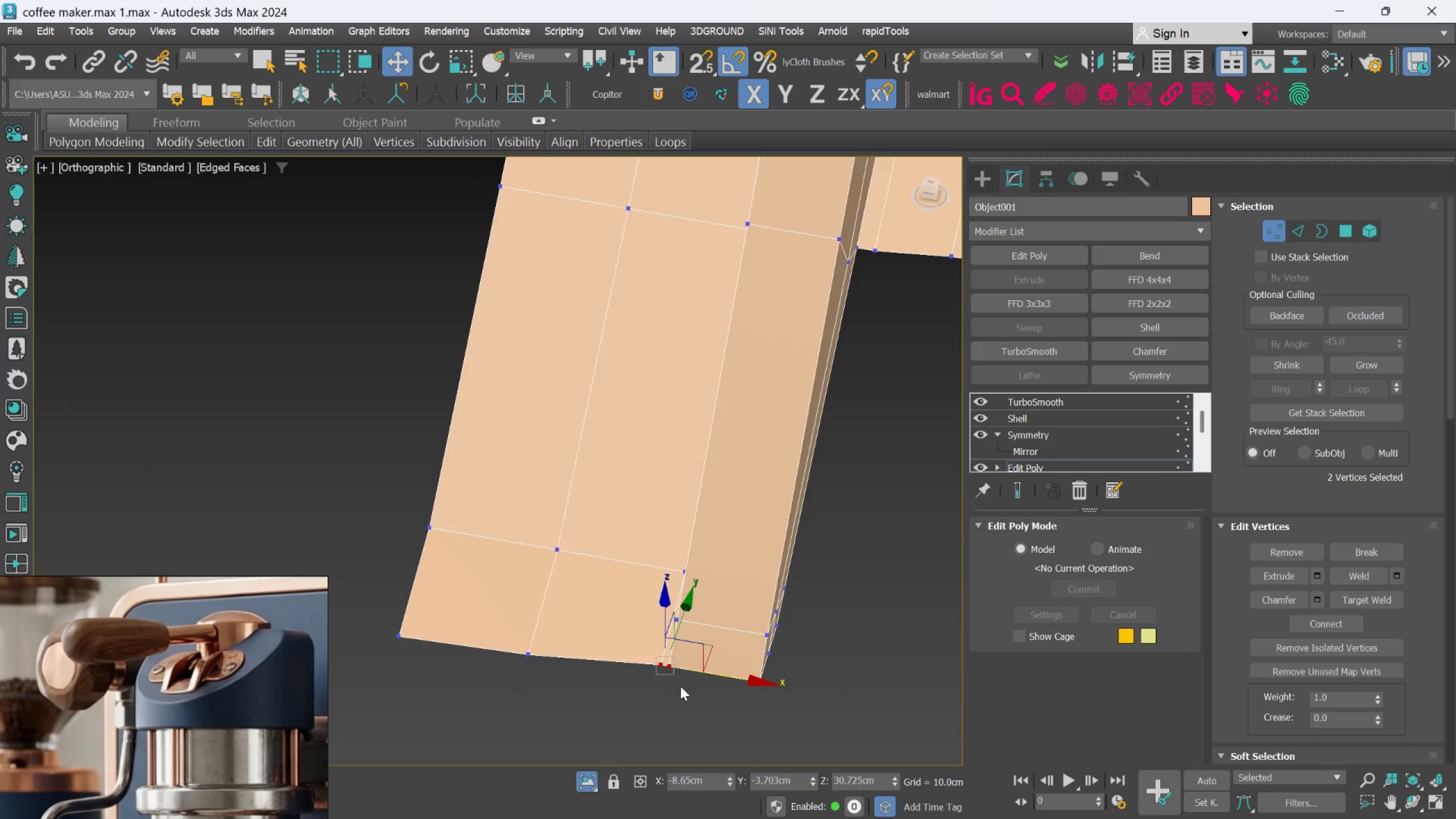 
hold_key(key=AltLeft, duration=1.05)
 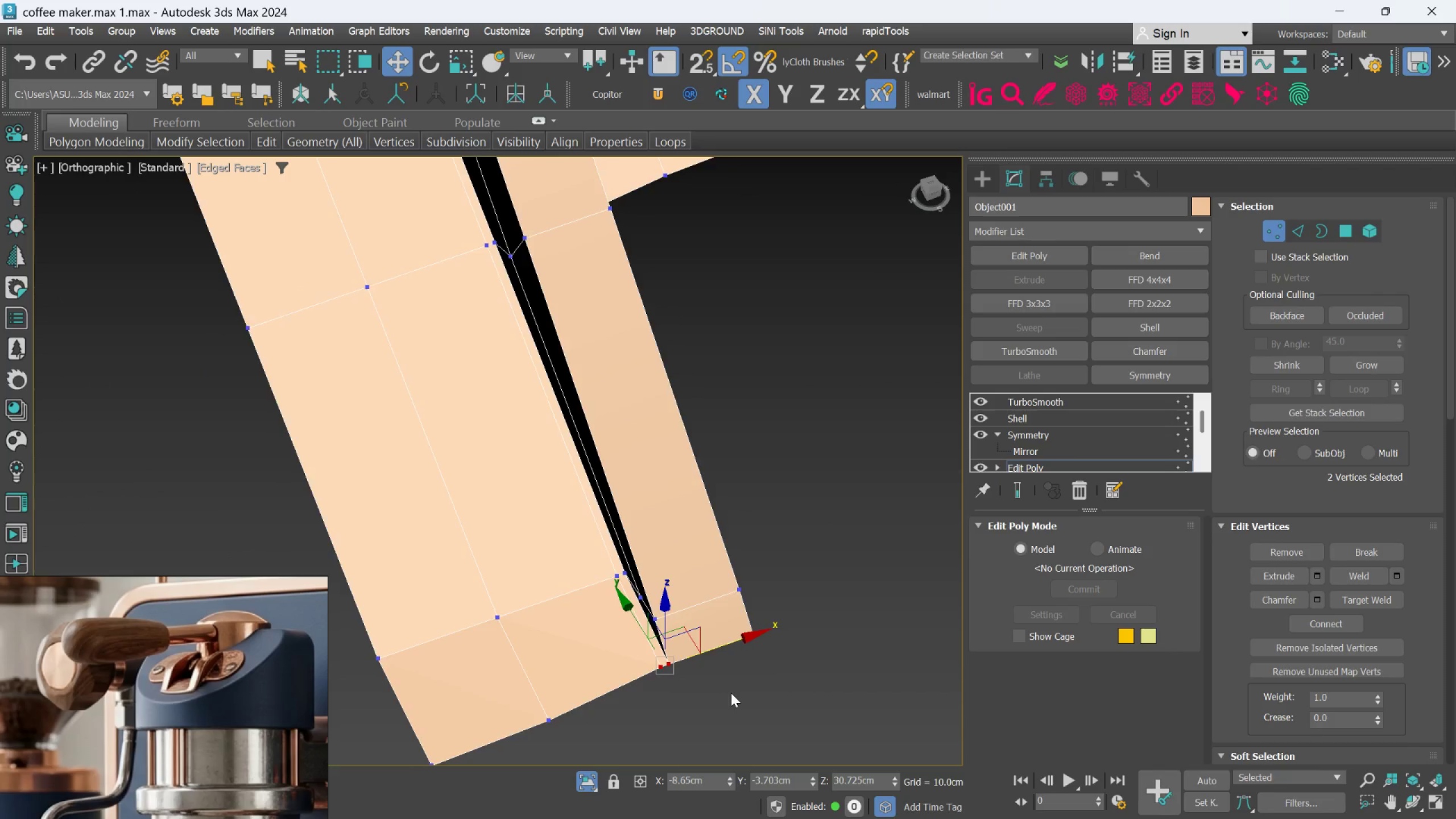 
hold_key(key=AltLeft, duration=0.61)
 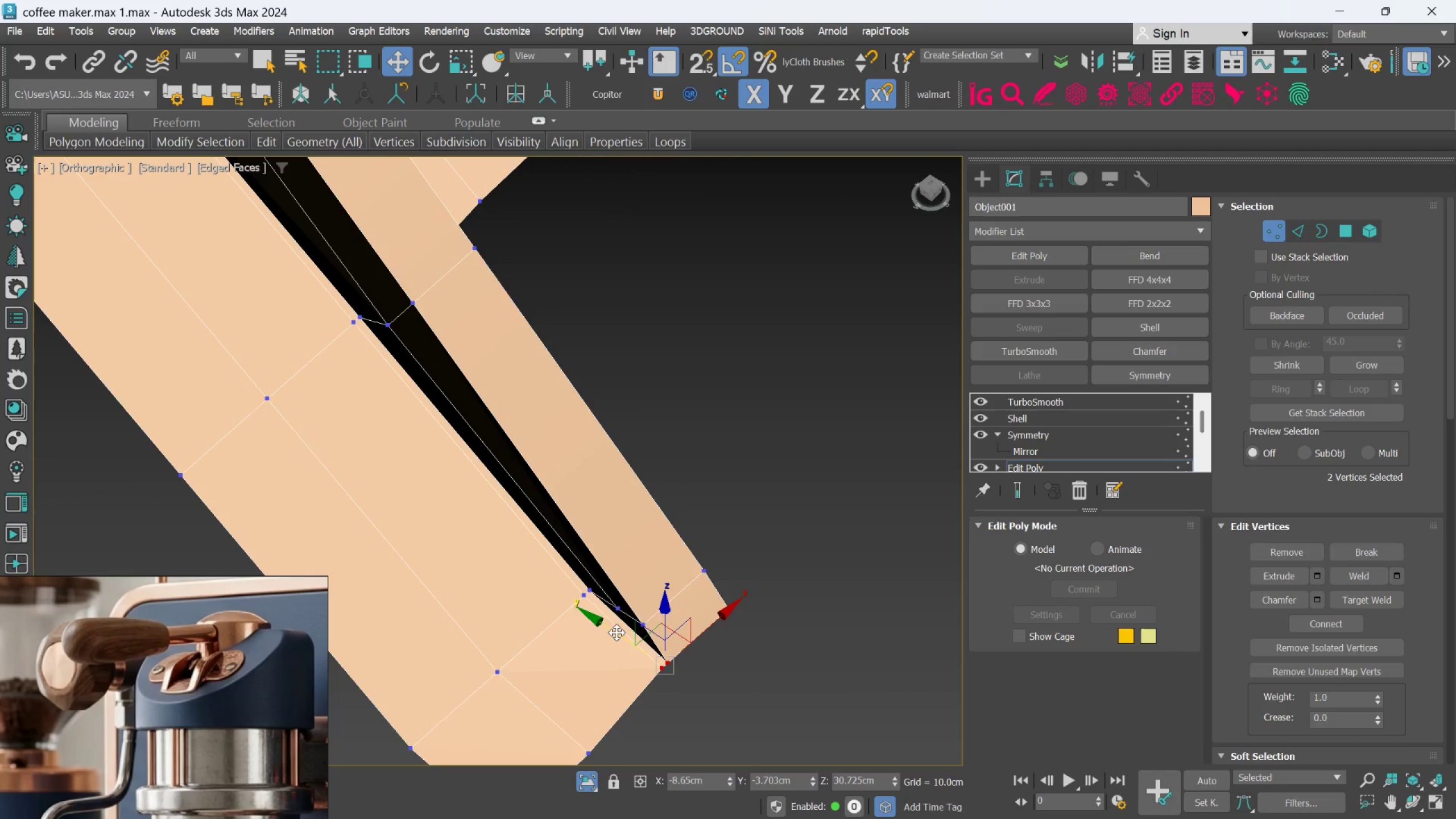 
left_click_drag(start_coordinate=[617, 632], to_coordinate=[628, 639])
 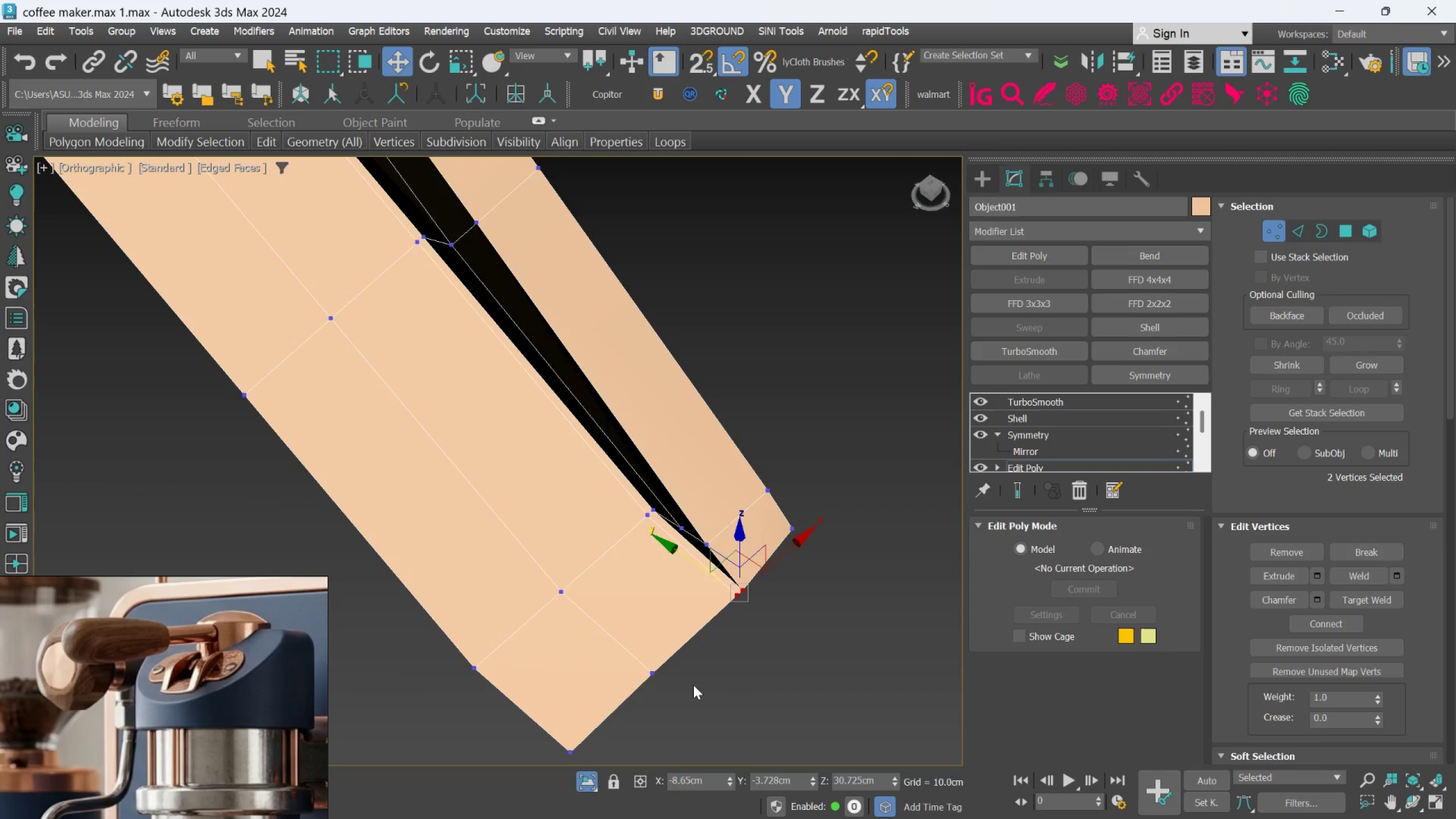 
left_click_drag(start_coordinate=[696, 694], to_coordinate=[634, 656])
 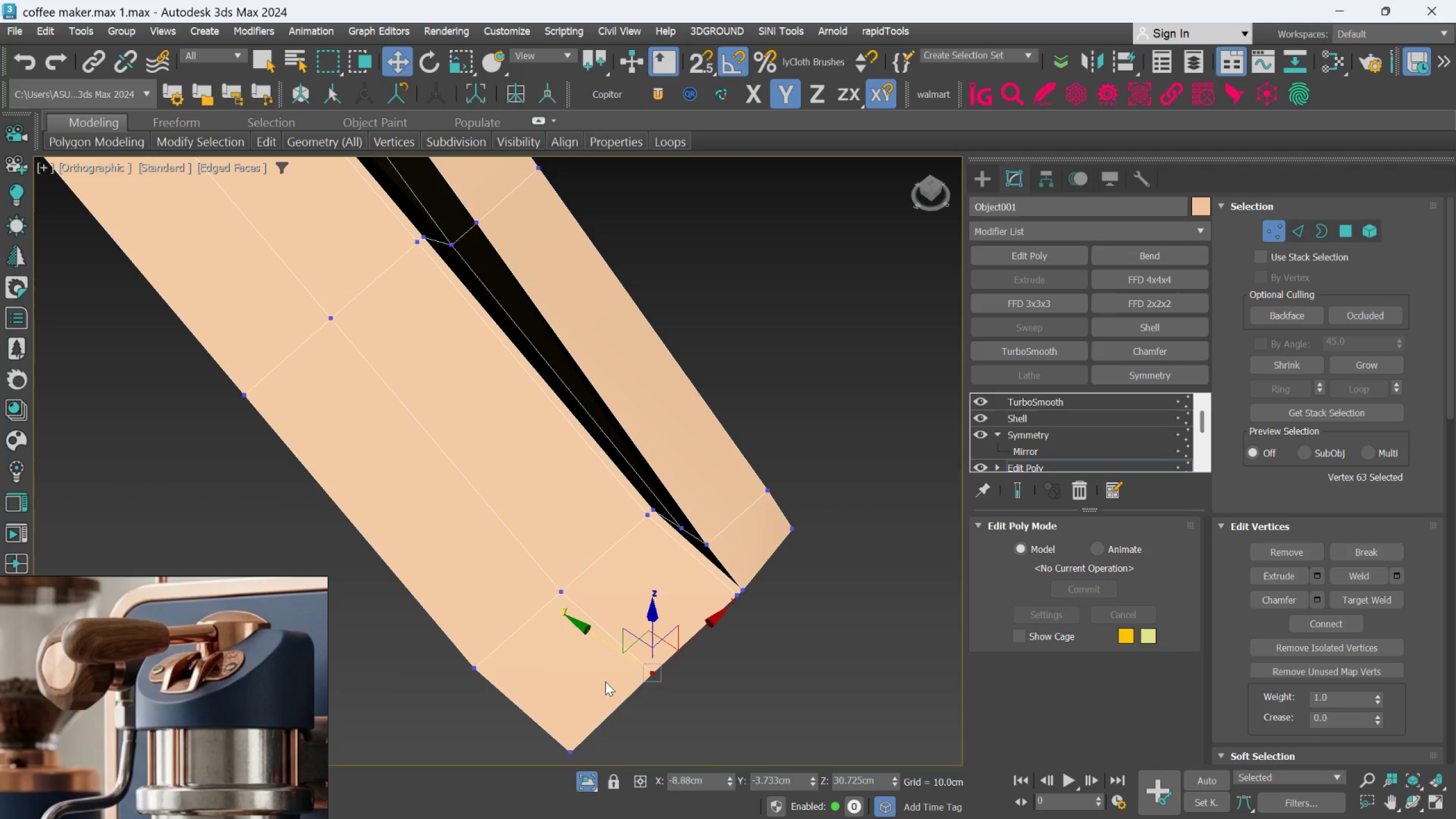 
left_click_drag(start_coordinate=[592, 756], to_coordinate=[531, 729])
 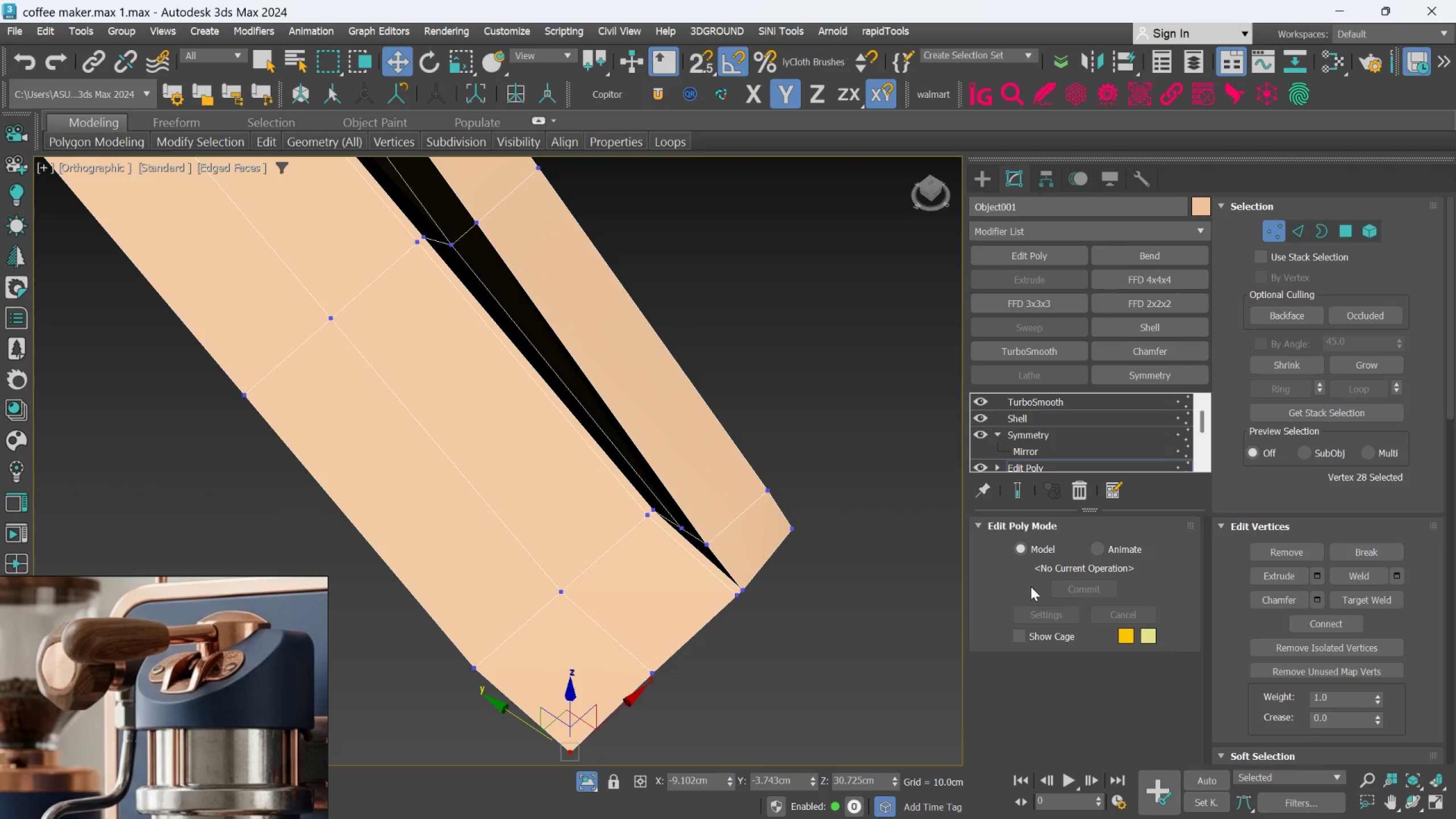 
left_click([1012, 485])
 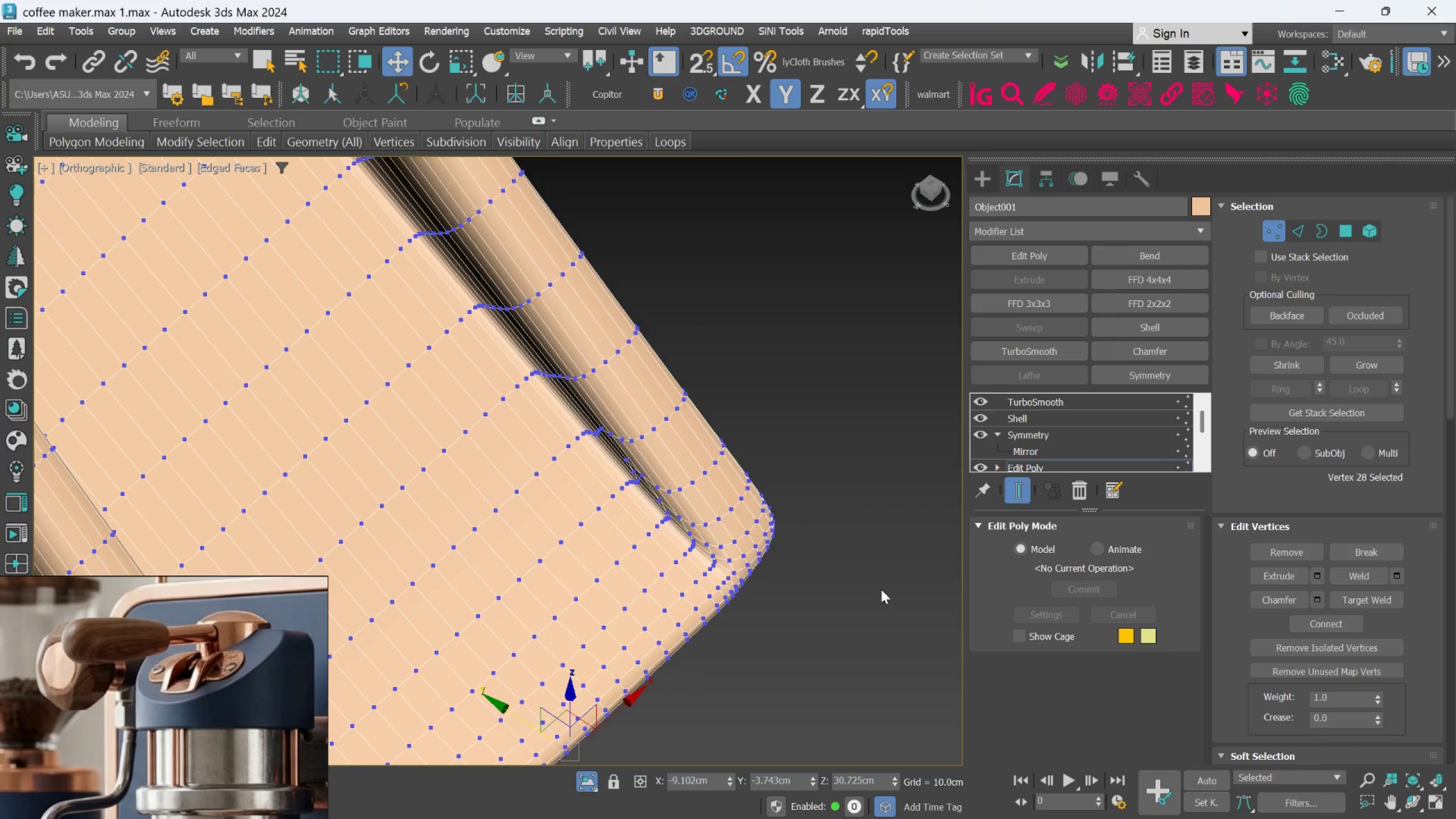 
scroll: coordinate [740, 670], scroll_direction: down, amount: 2.0
 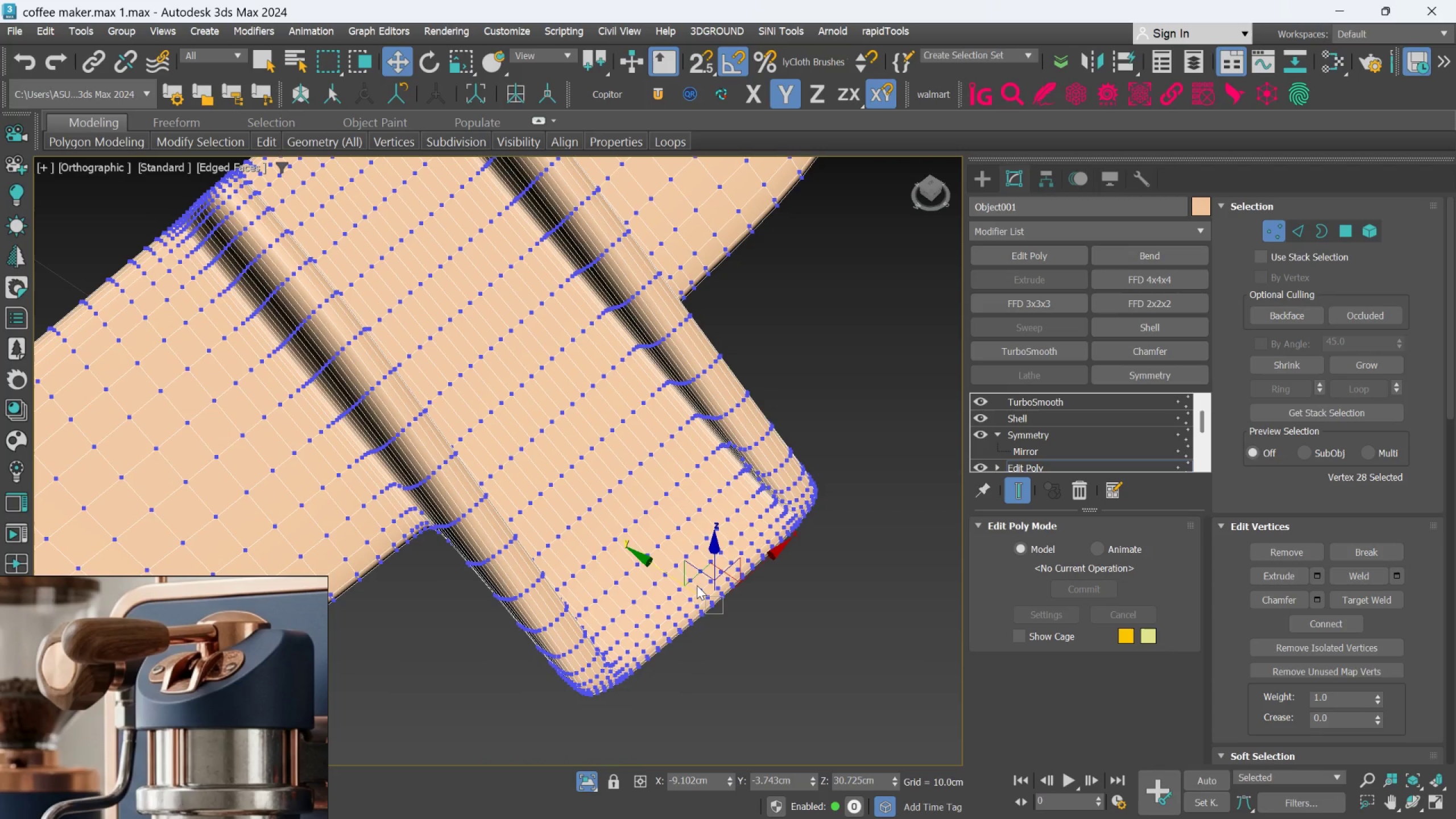 
left_click_drag(start_coordinate=[688, 585], to_coordinate=[694, 593])
 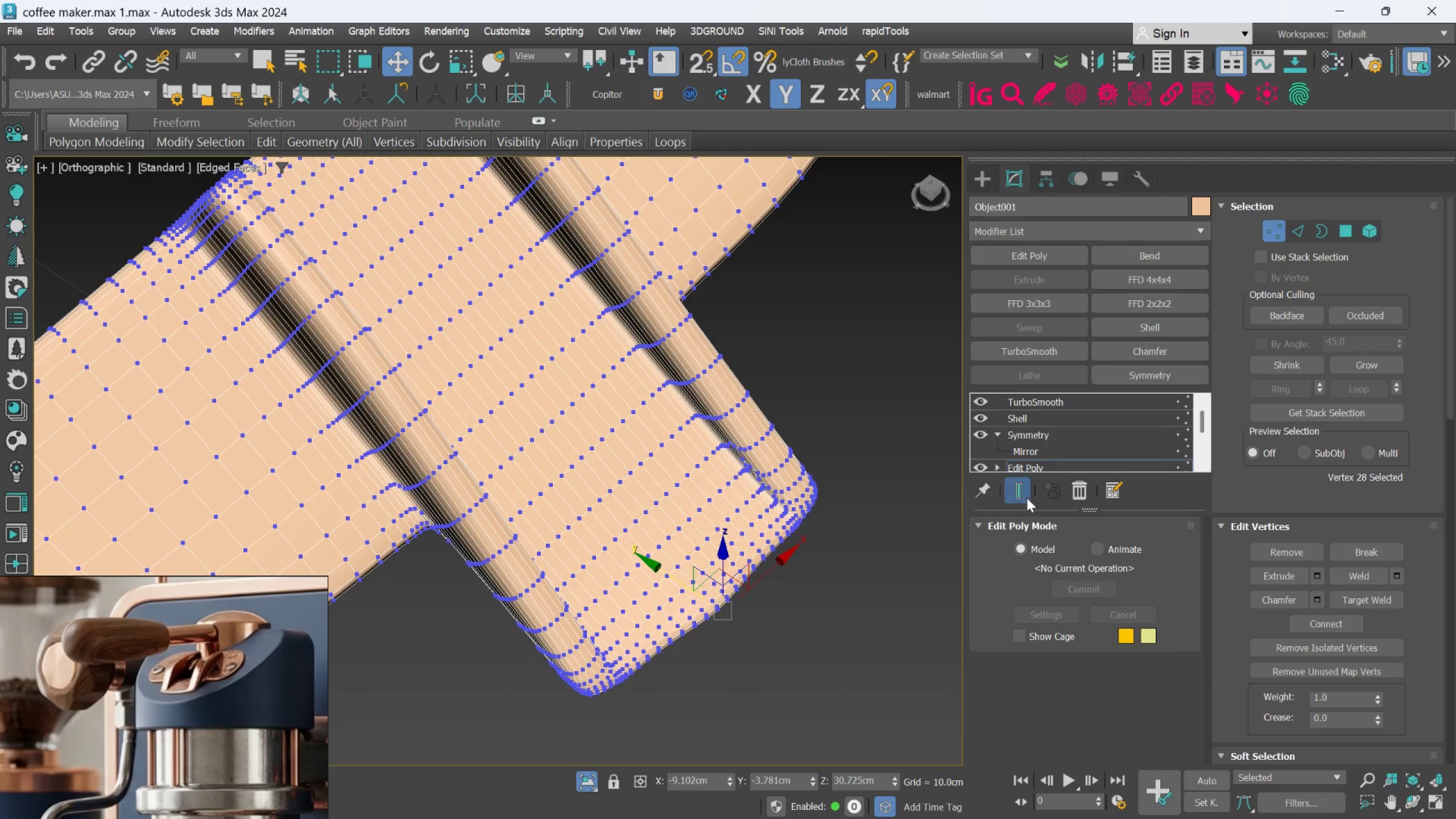 
left_click([1025, 498])
 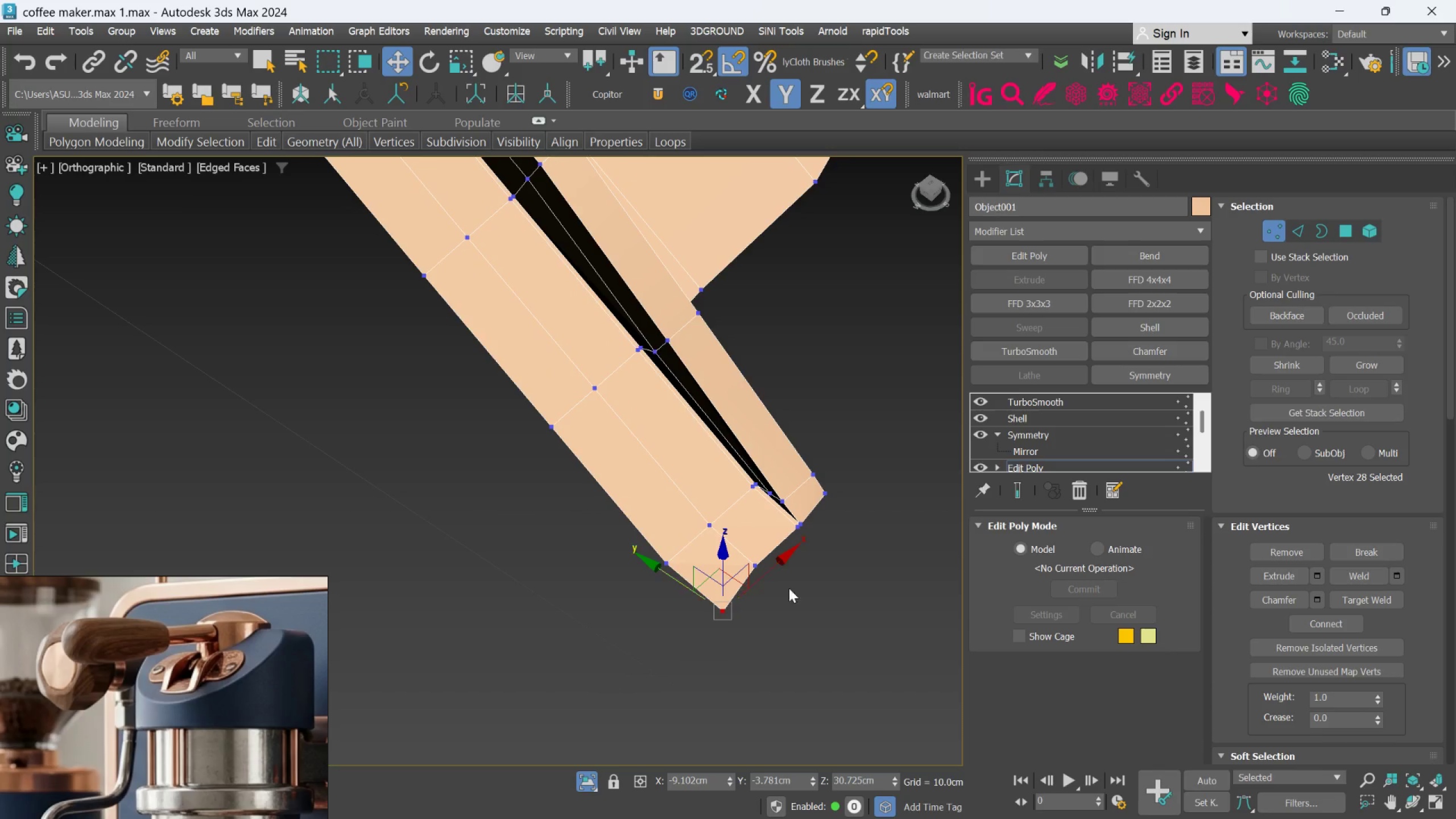 
left_click_drag(start_coordinate=[793, 594], to_coordinate=[742, 553])
 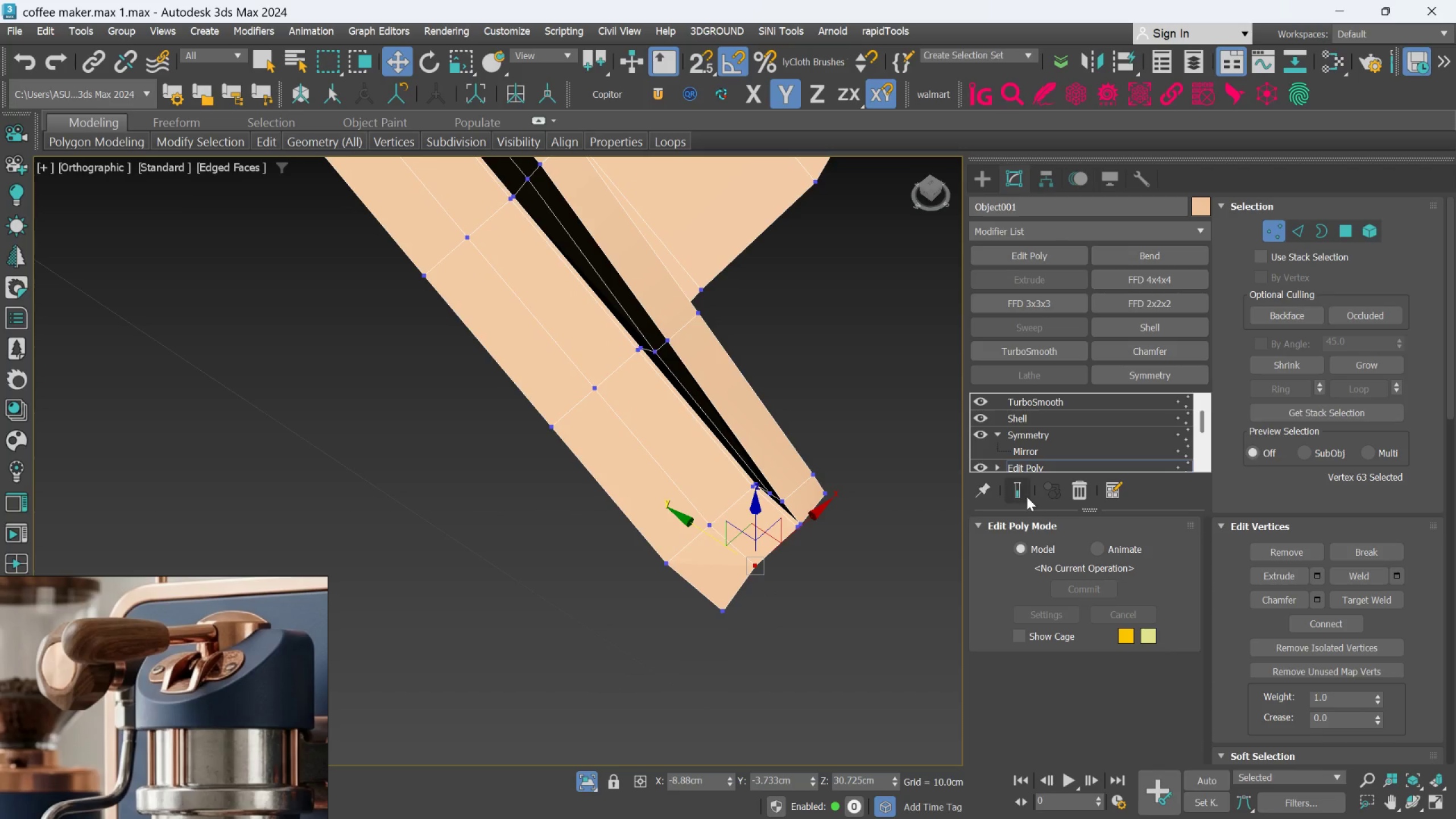 
left_click([1026, 497])
 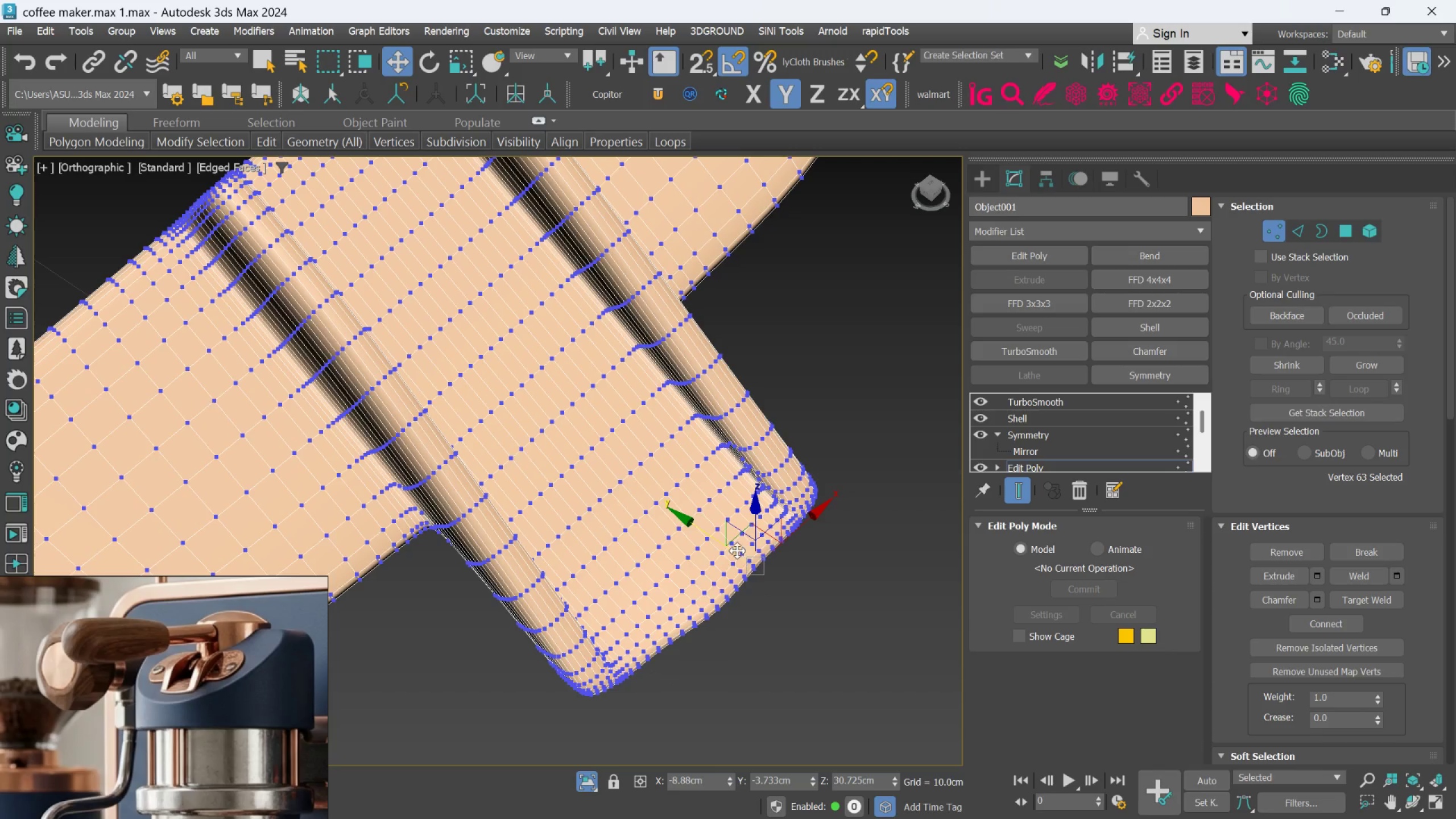 
left_click_drag(start_coordinate=[733, 546], to_coordinate=[742, 550])
 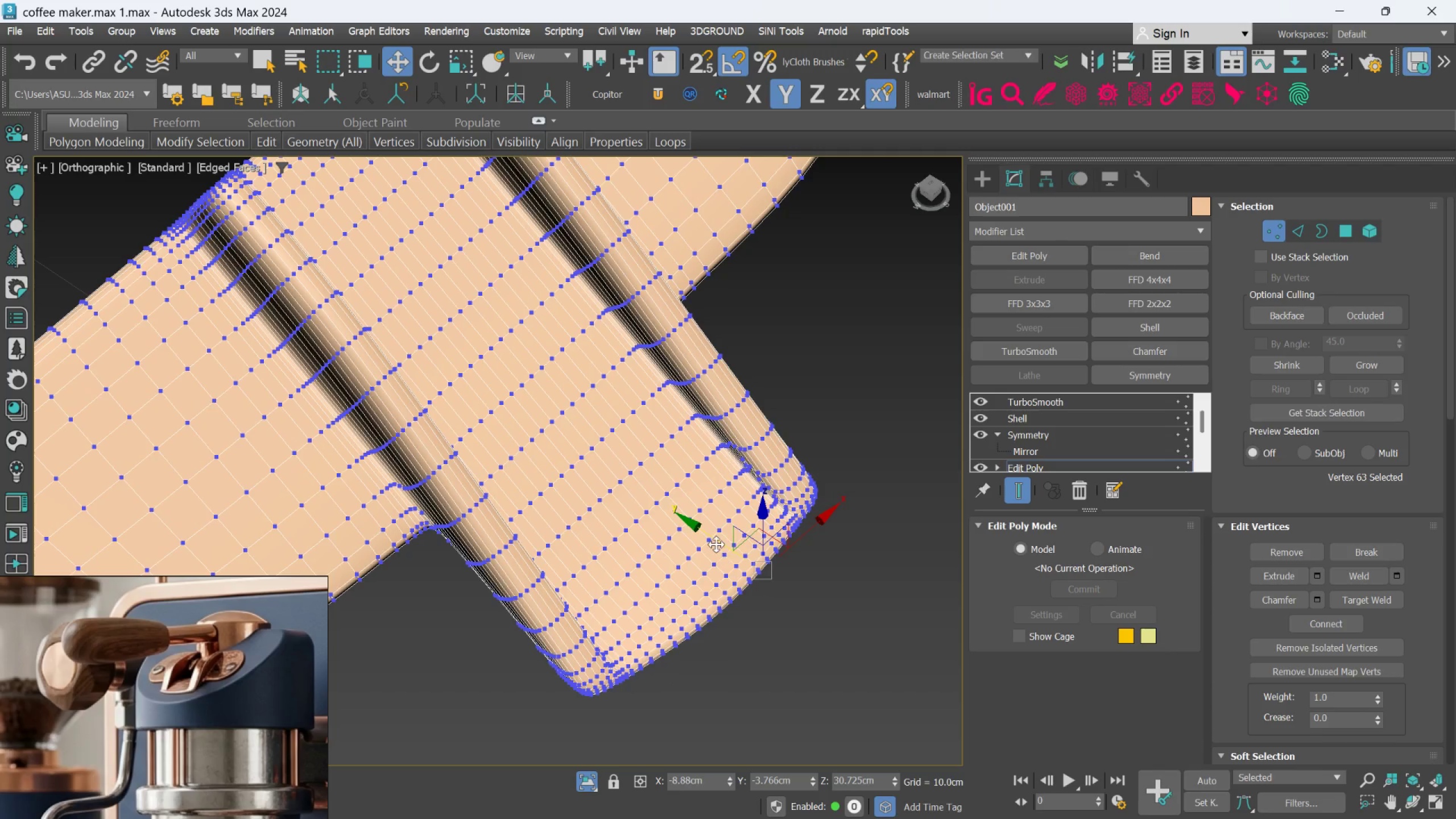 
key(Alt+AltLeft)
 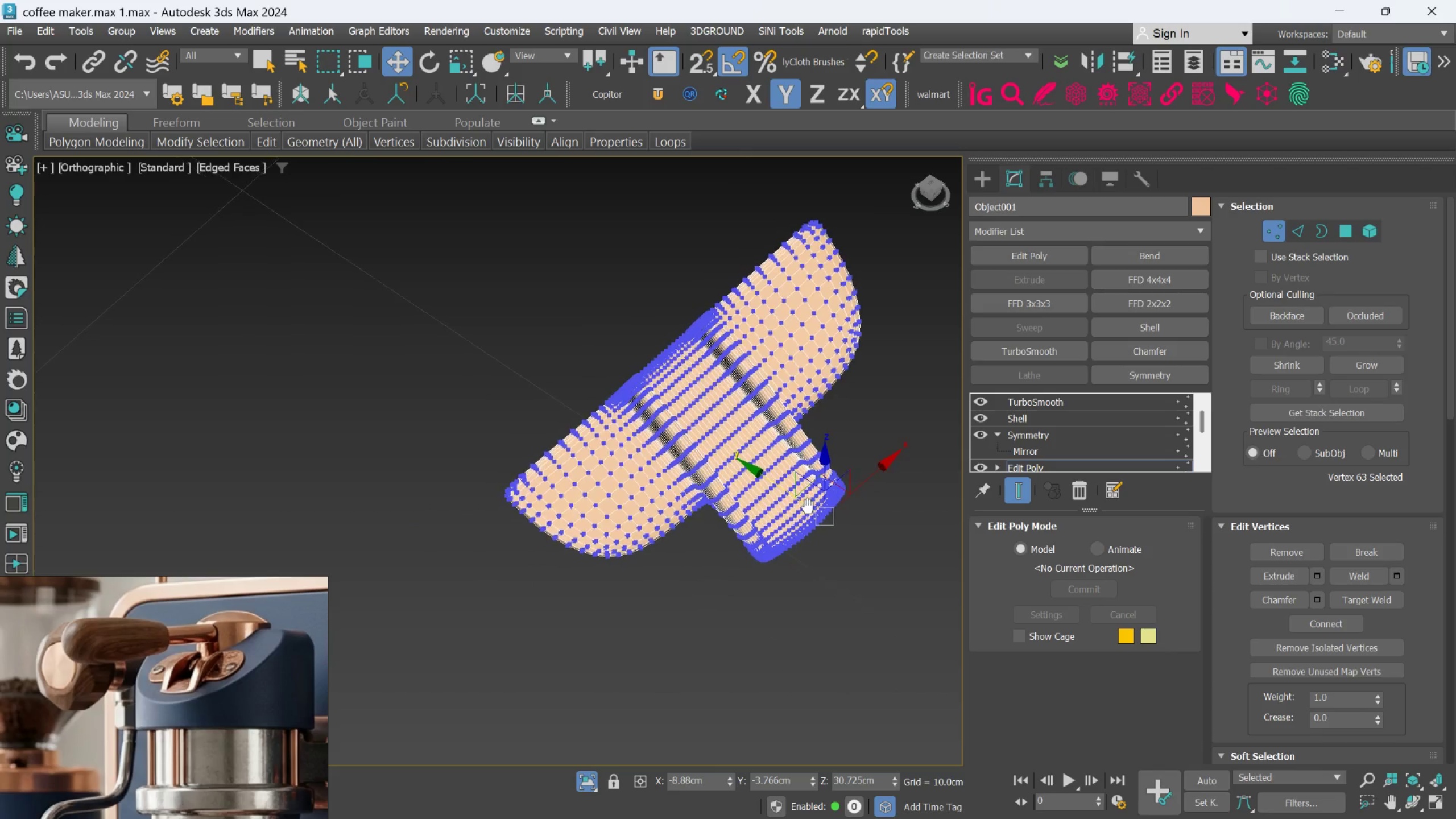 
scroll: coordinate [716, 544], scroll_direction: down, amount: 3.0
 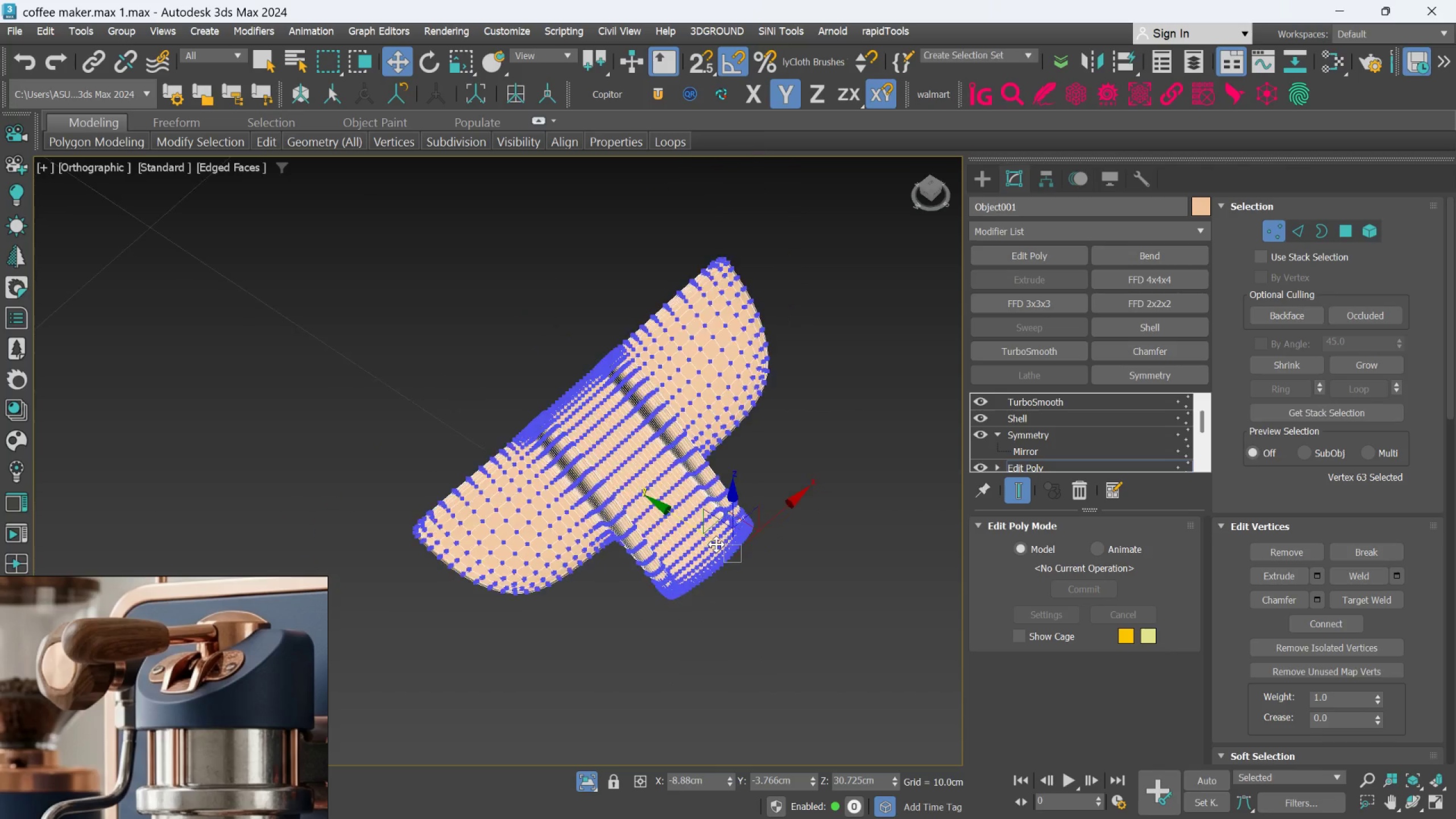 
hold_key(key=AltLeft, duration=3.27)
left_click([442, 365])
 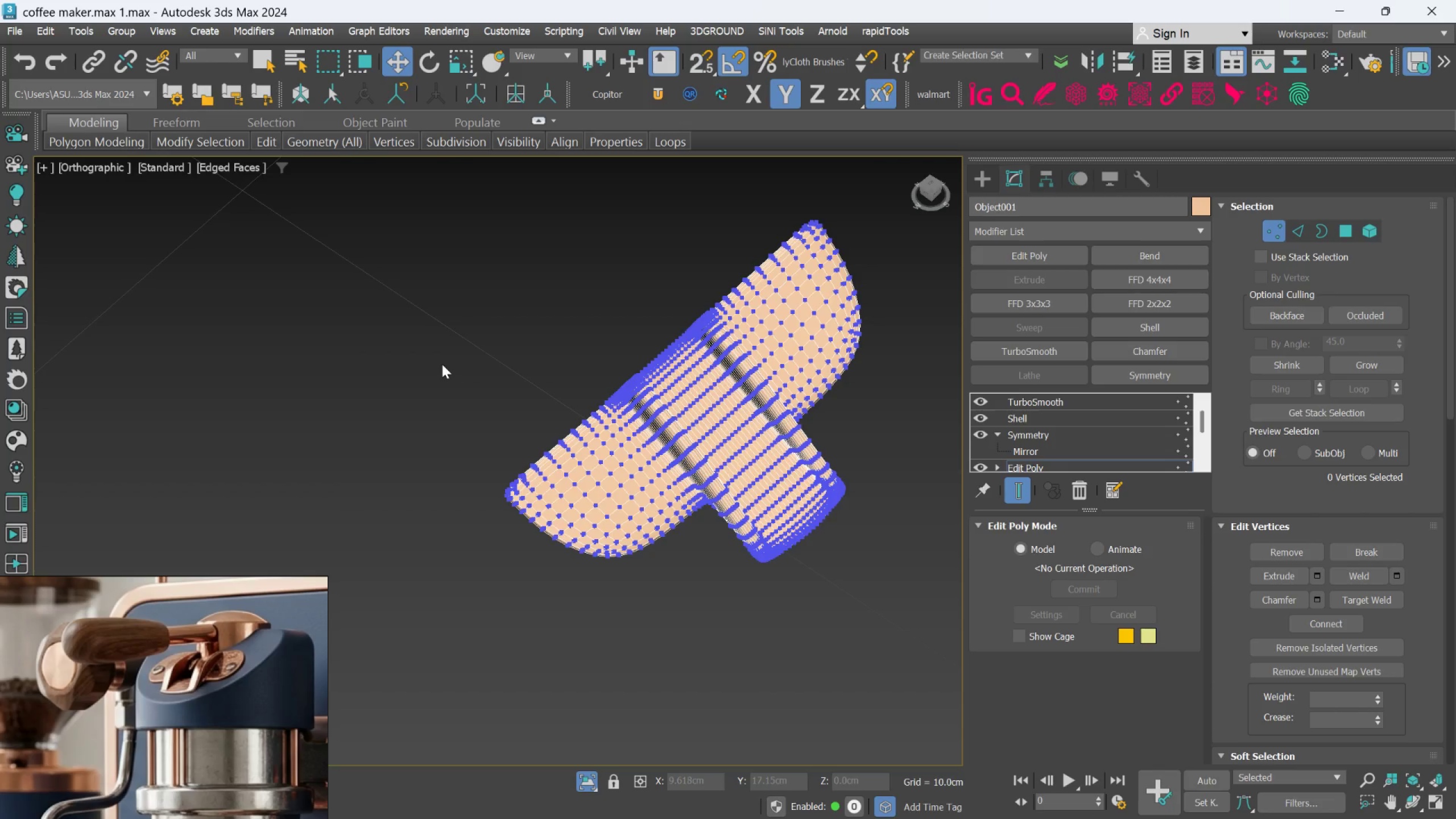 
scroll: coordinate [449, 371], scroll_direction: down, amount: 2.0
 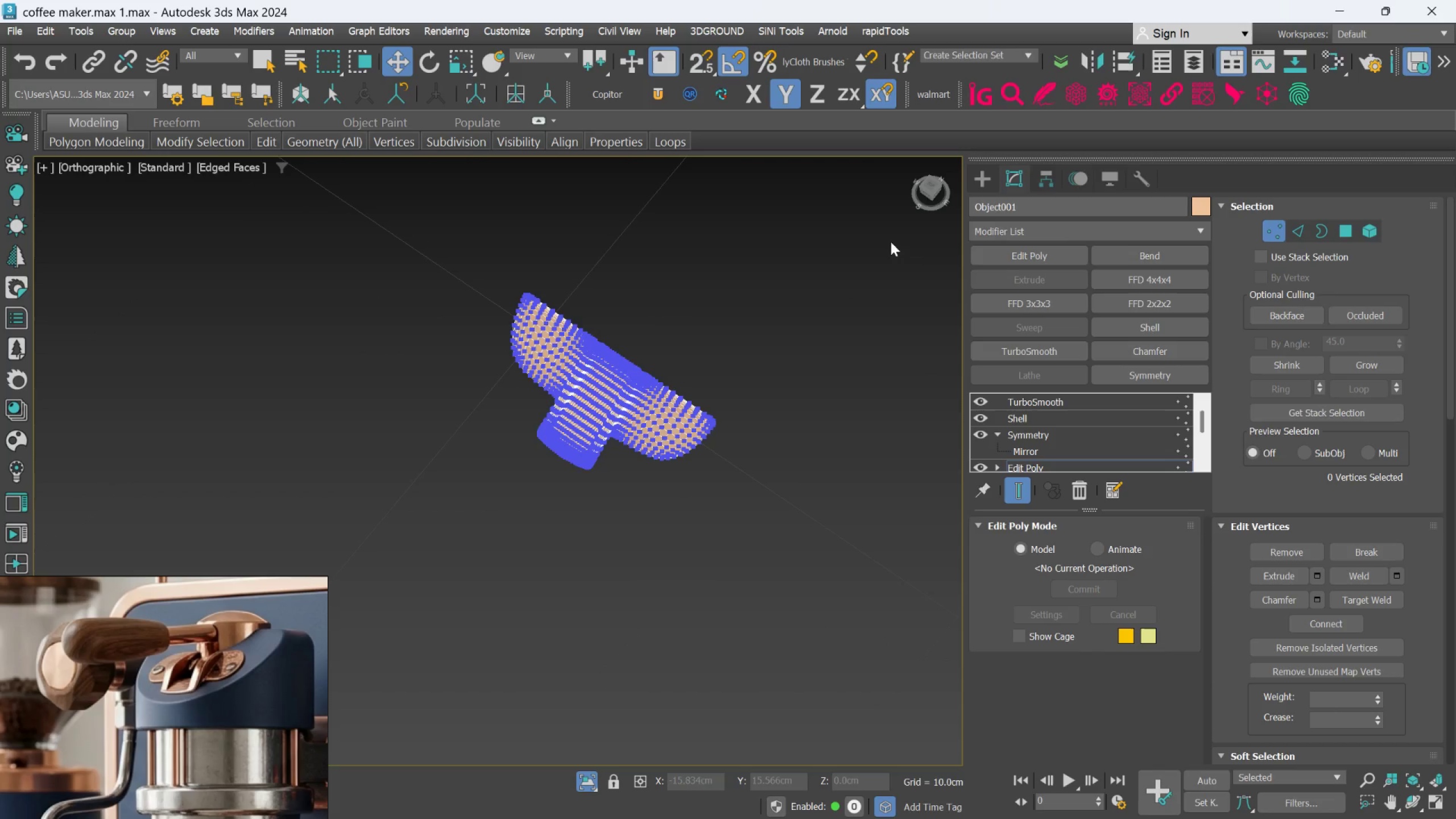 
left_click([1271, 230])
 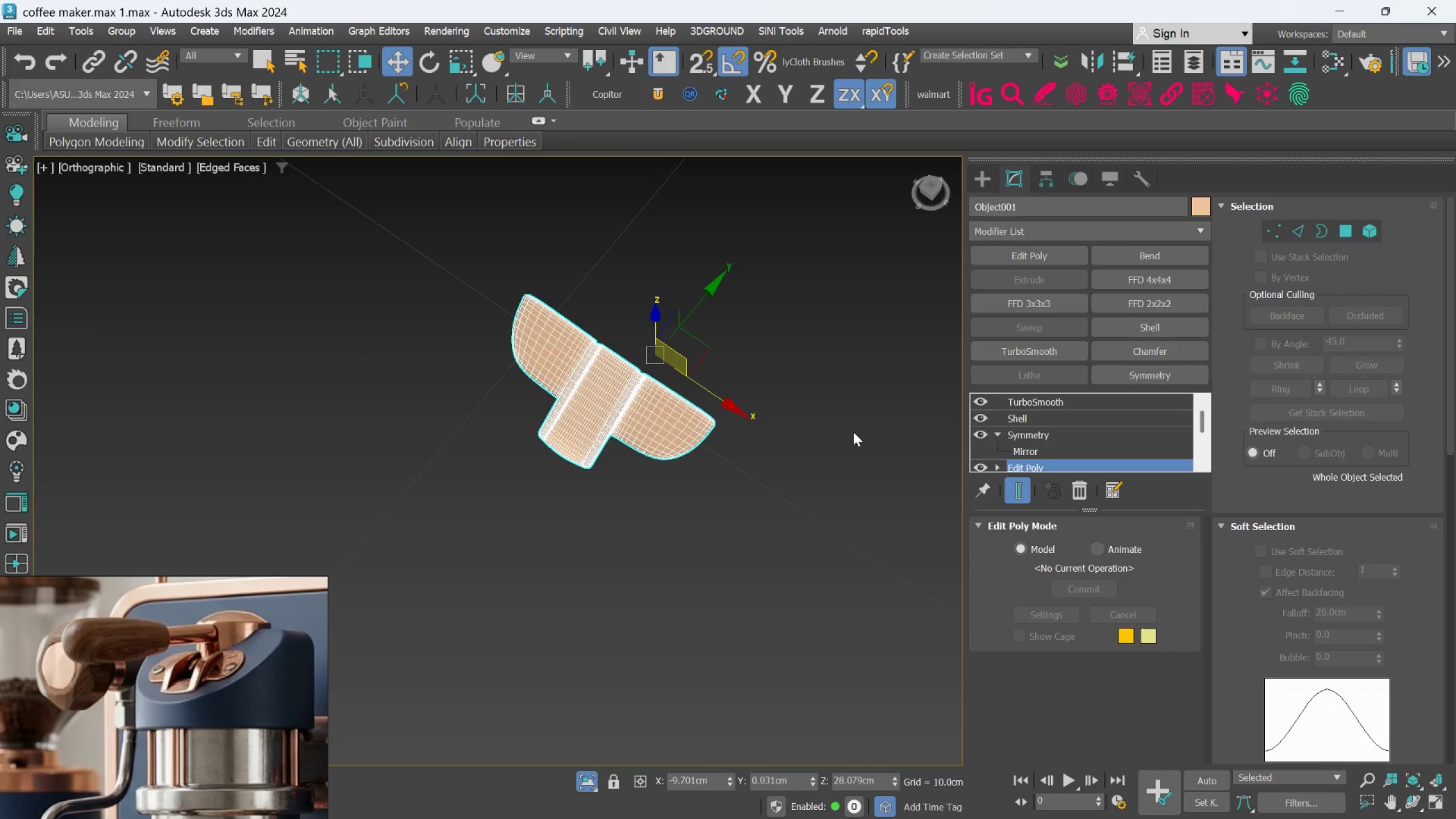 
hold_key(key=AltLeft, duration=0.59)
 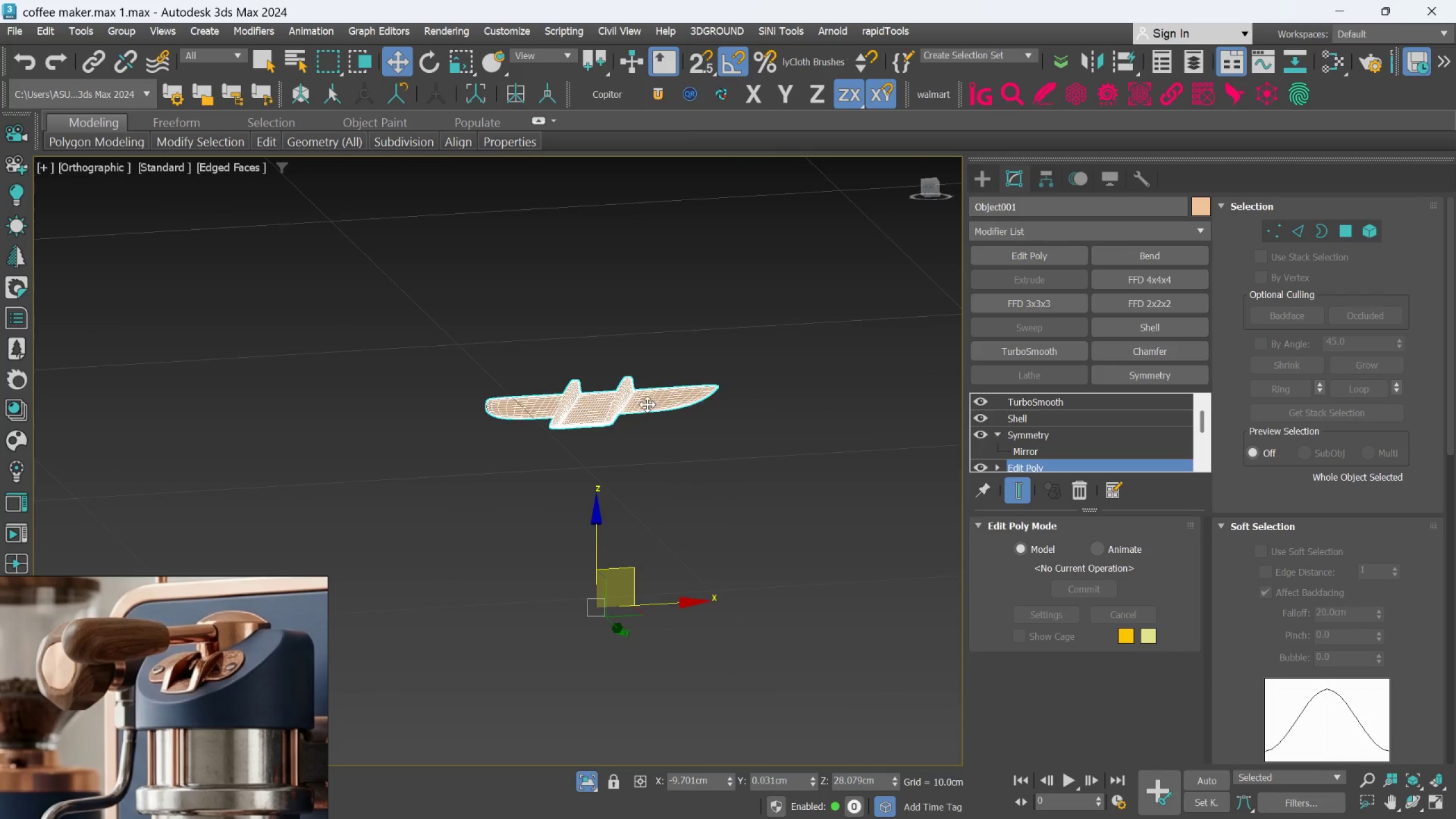 
hold_key(key=AltLeft, duration=0.89)
 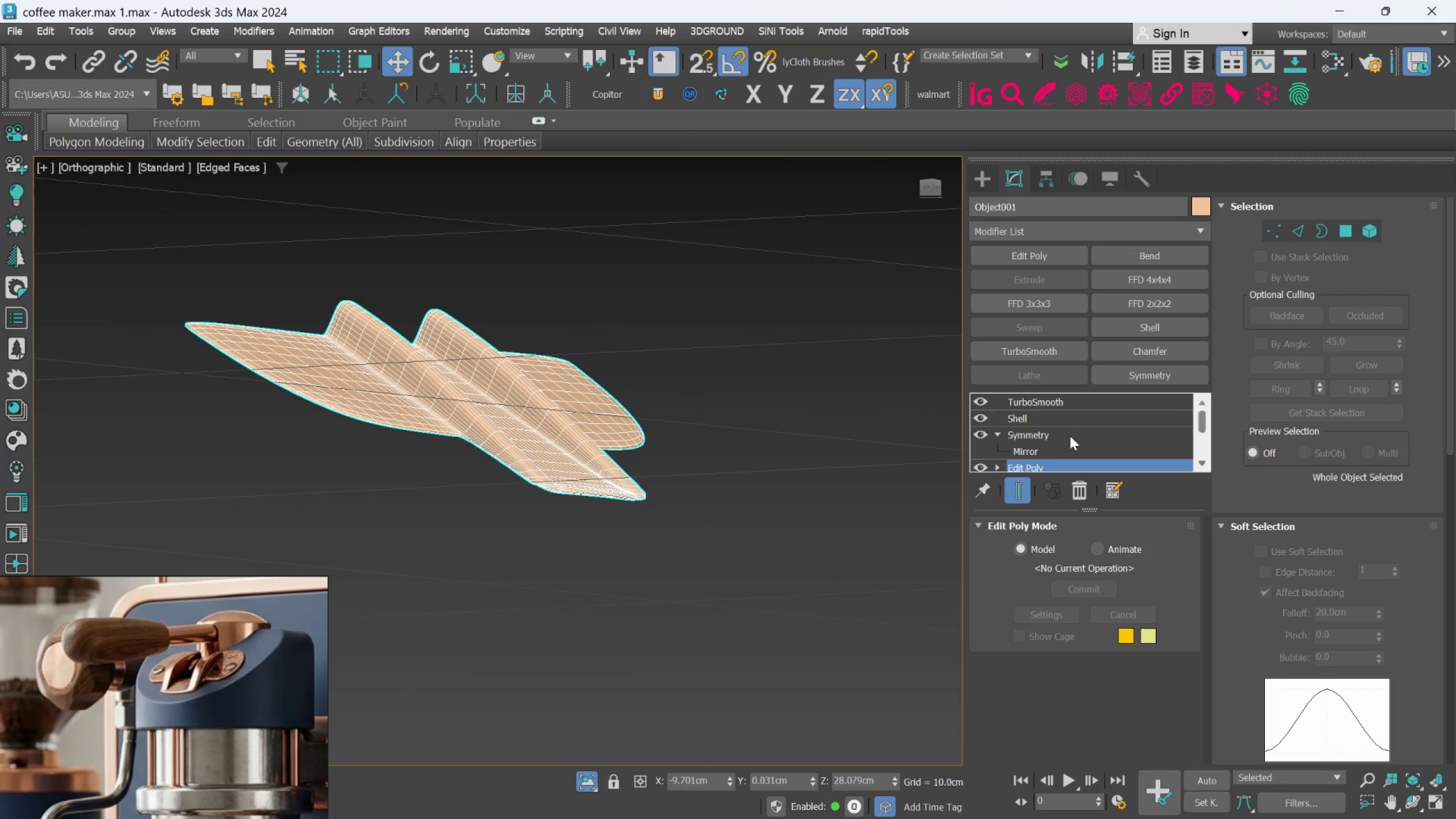 
scroll: coordinate [647, 404], scroll_direction: up, amount: 3.0
 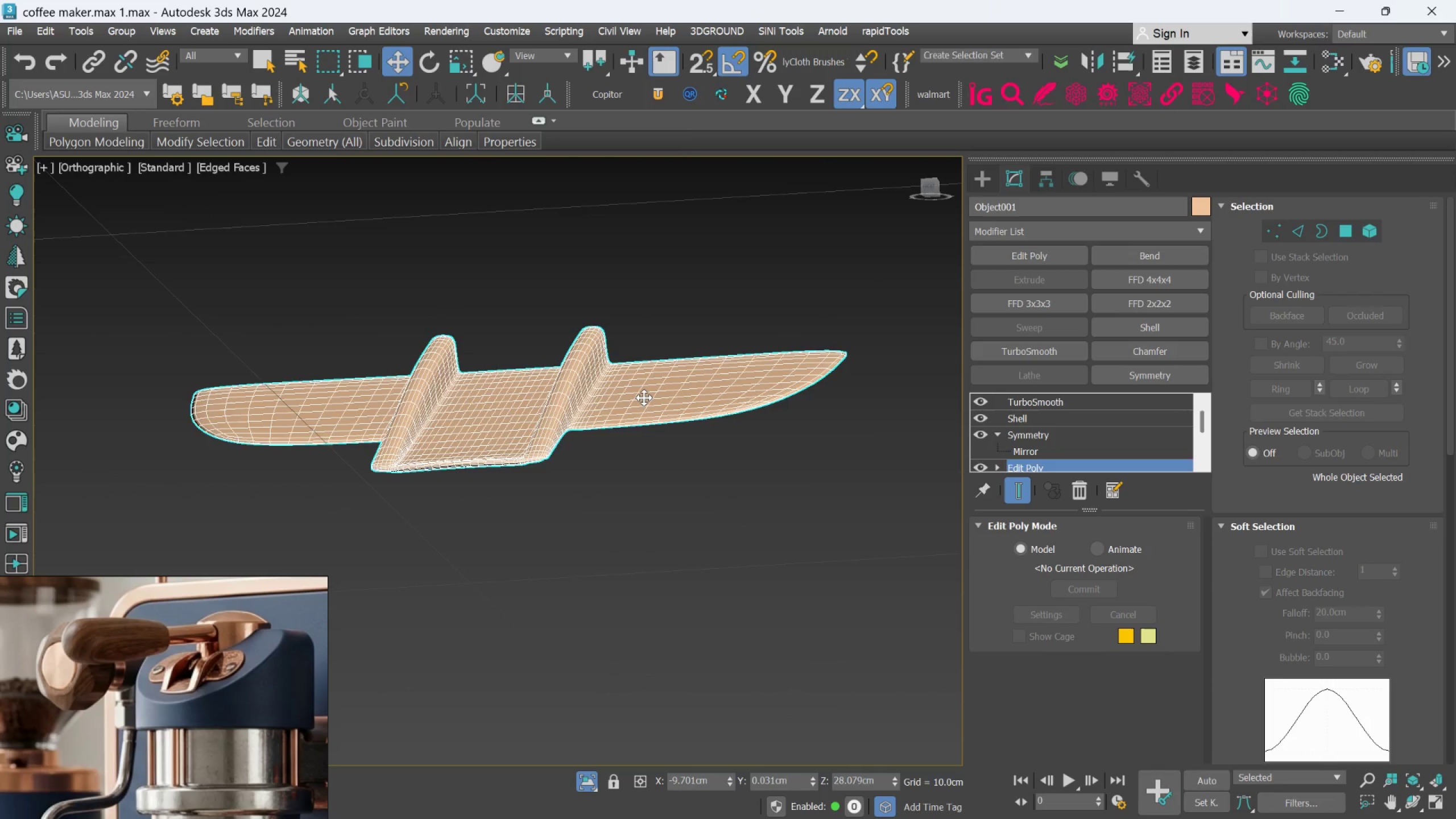 
left_click([1070, 436])
 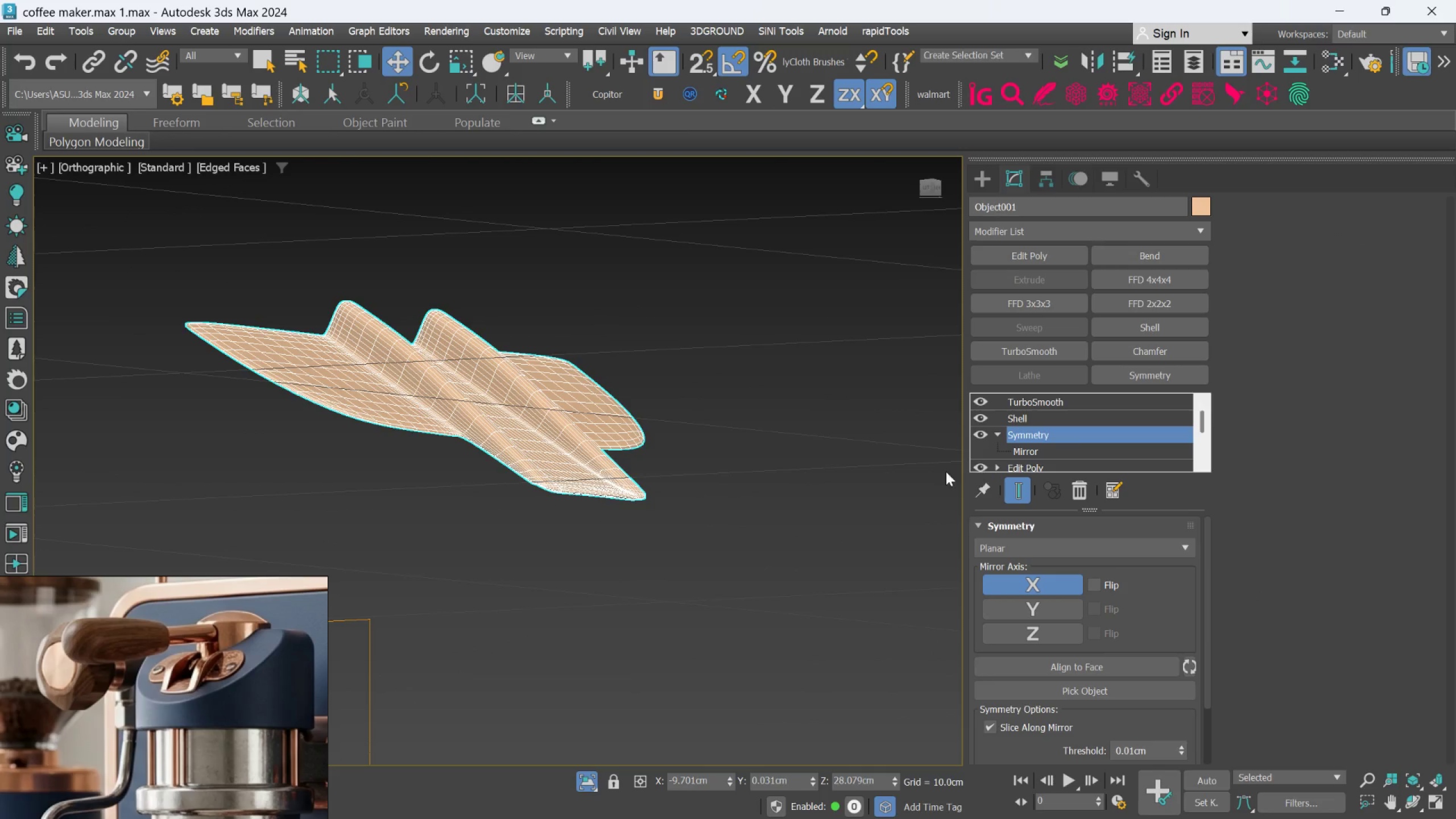 
hold_key(key=AltLeft, duration=1.22)
 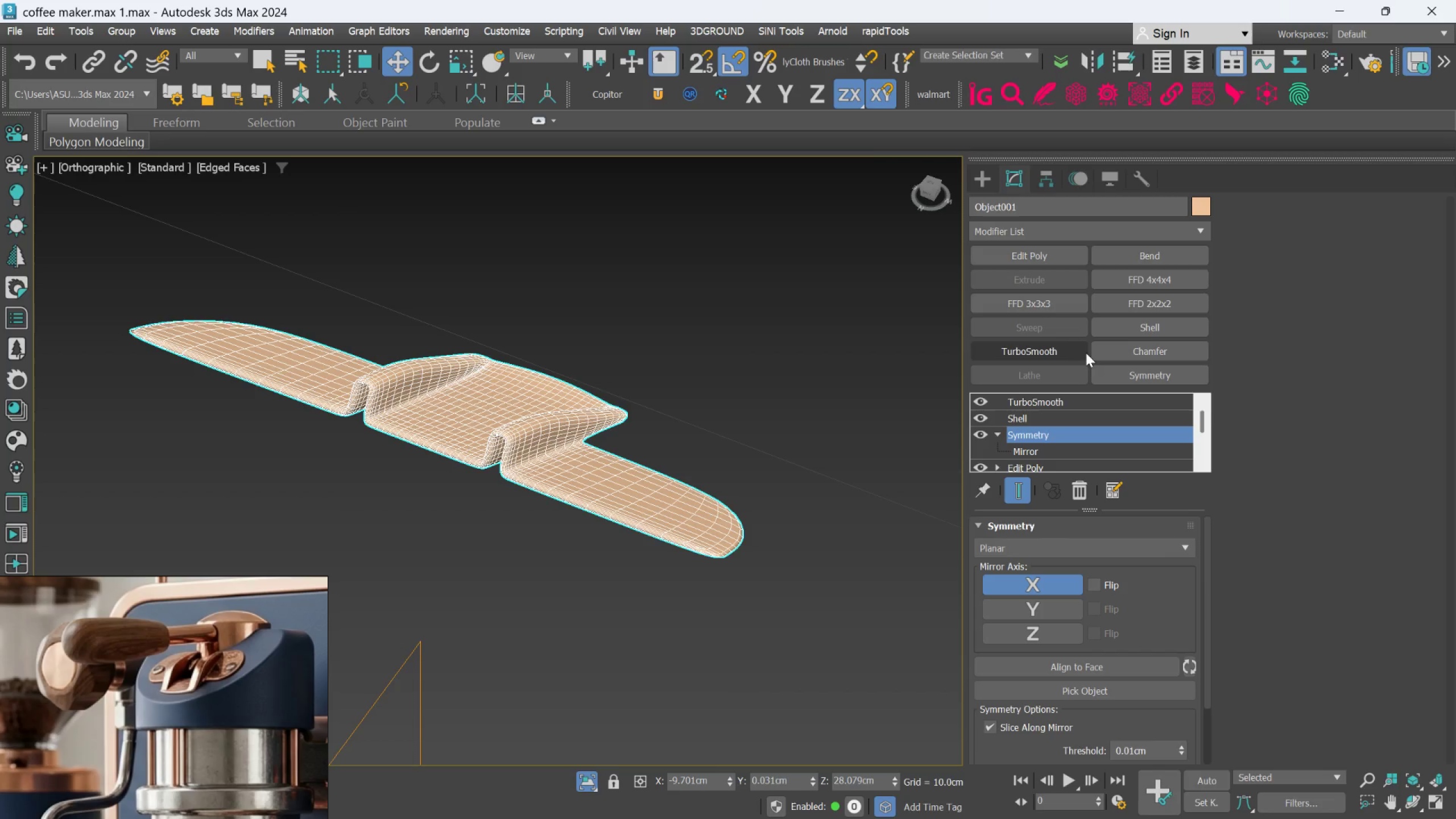 
left_click([1136, 374])
 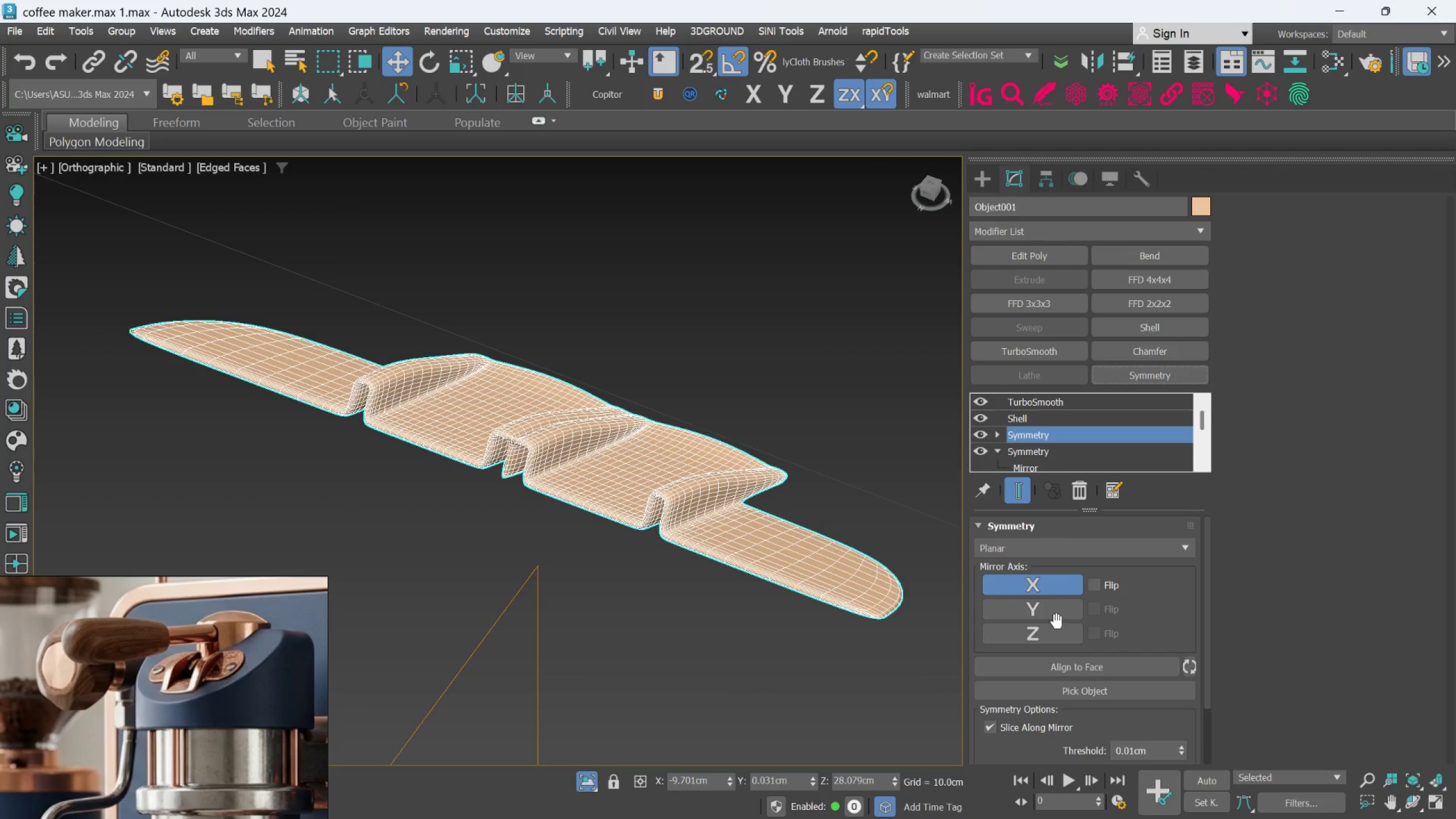 
left_click([1057, 630])
 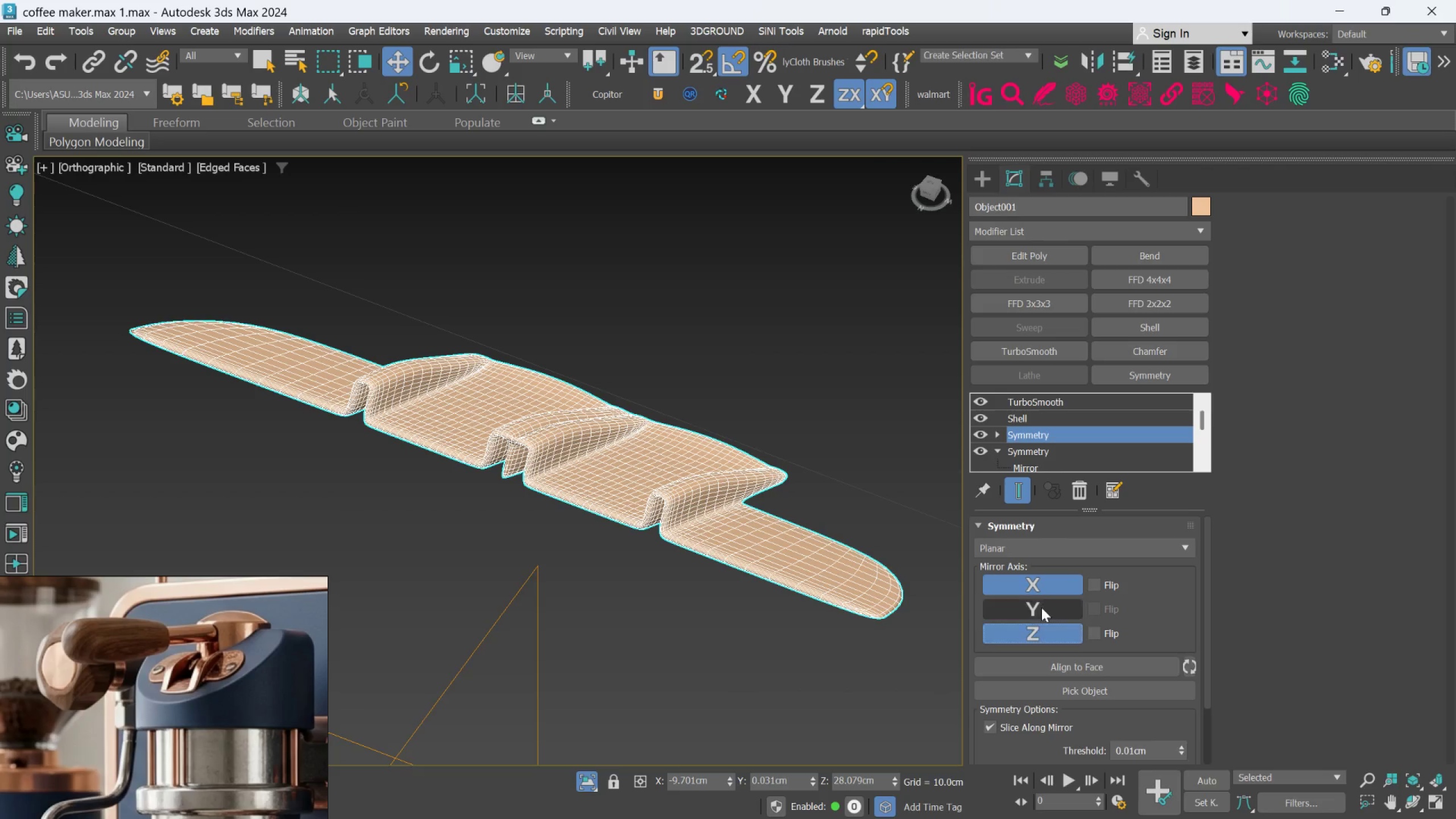 
left_click([1032, 585])
 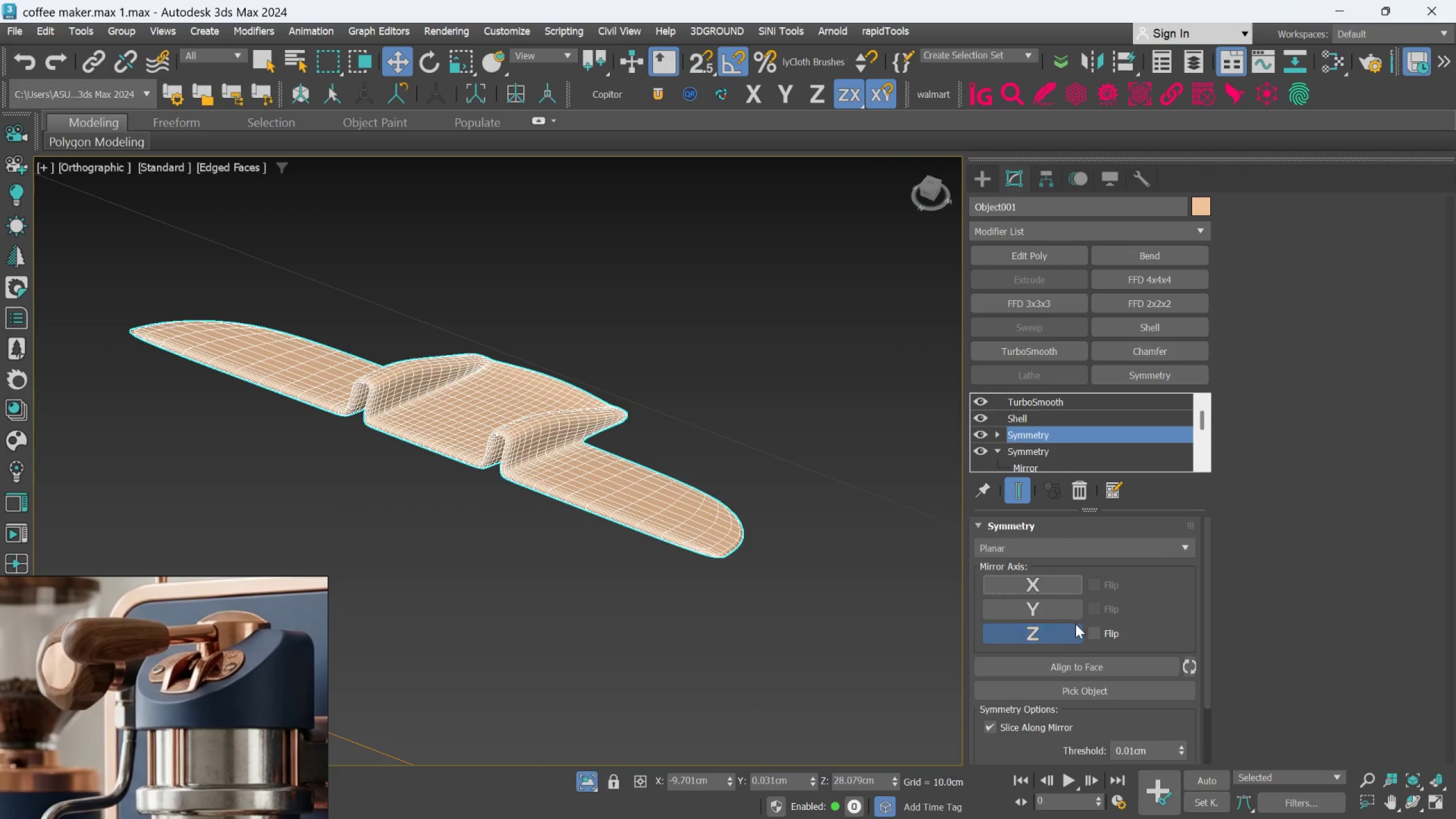 
left_click([1095, 629])
 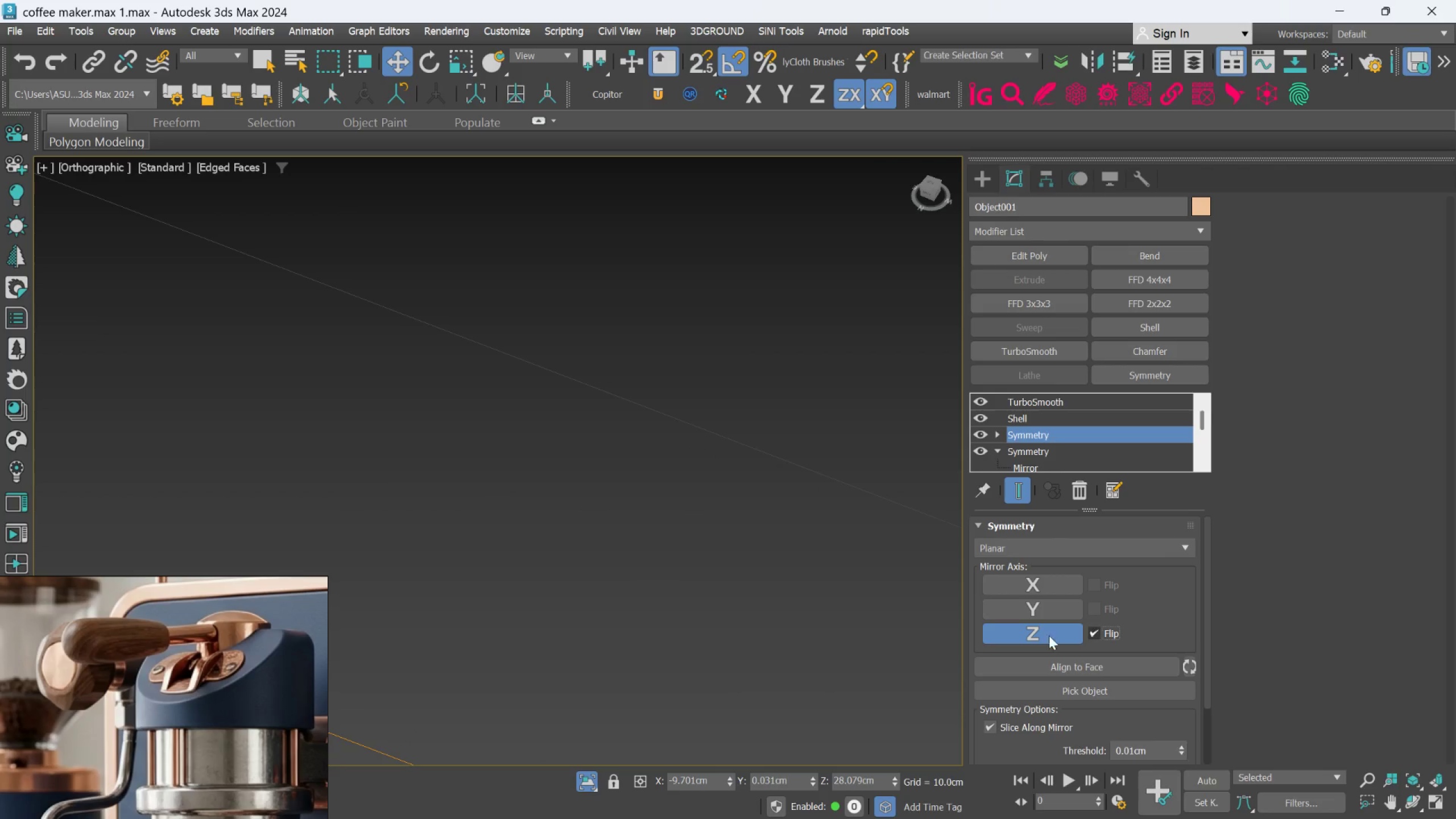 
scroll: coordinate [805, 580], scroll_direction: down, amount: 5.0
 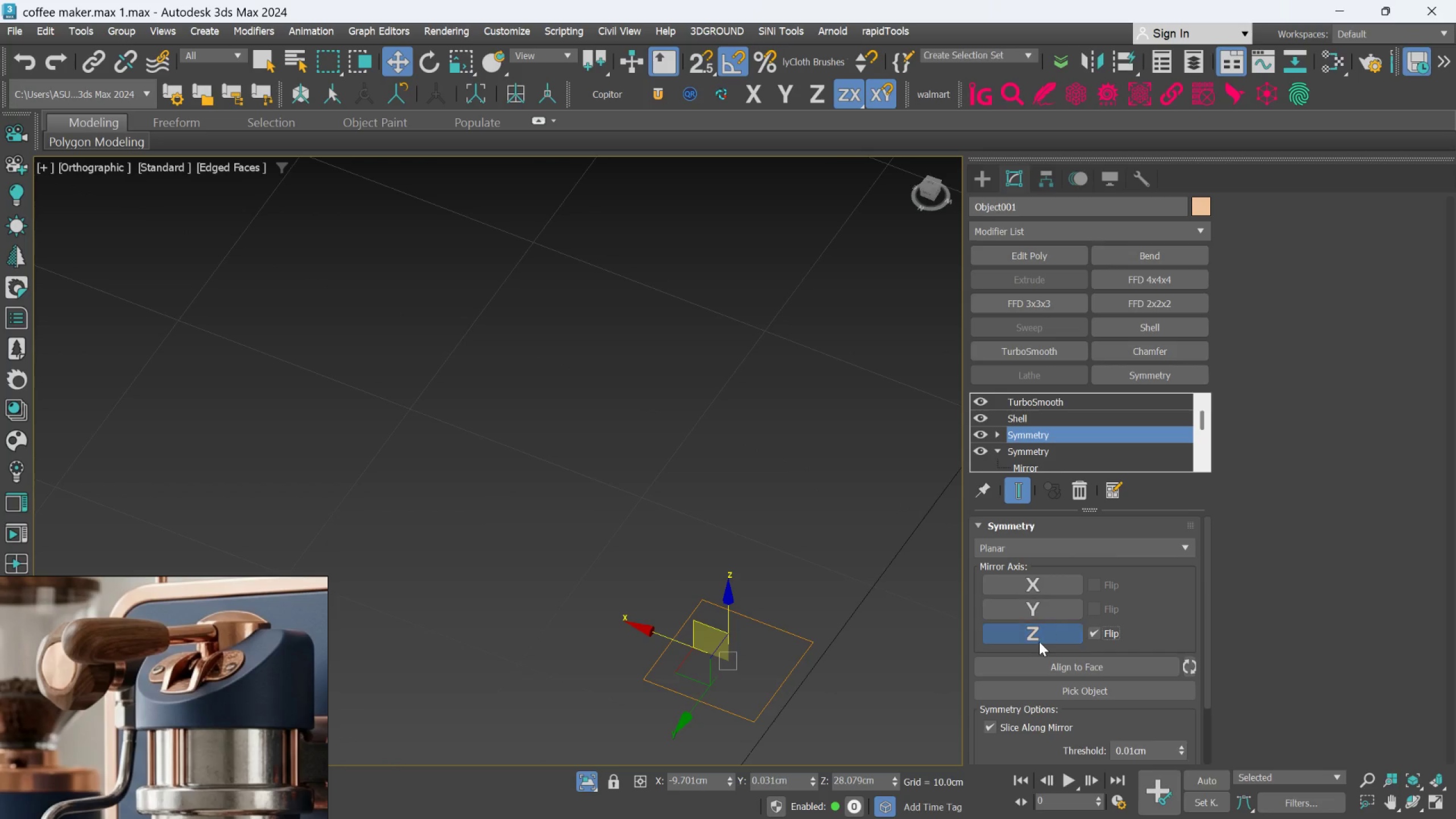 
left_click([1039, 642])
 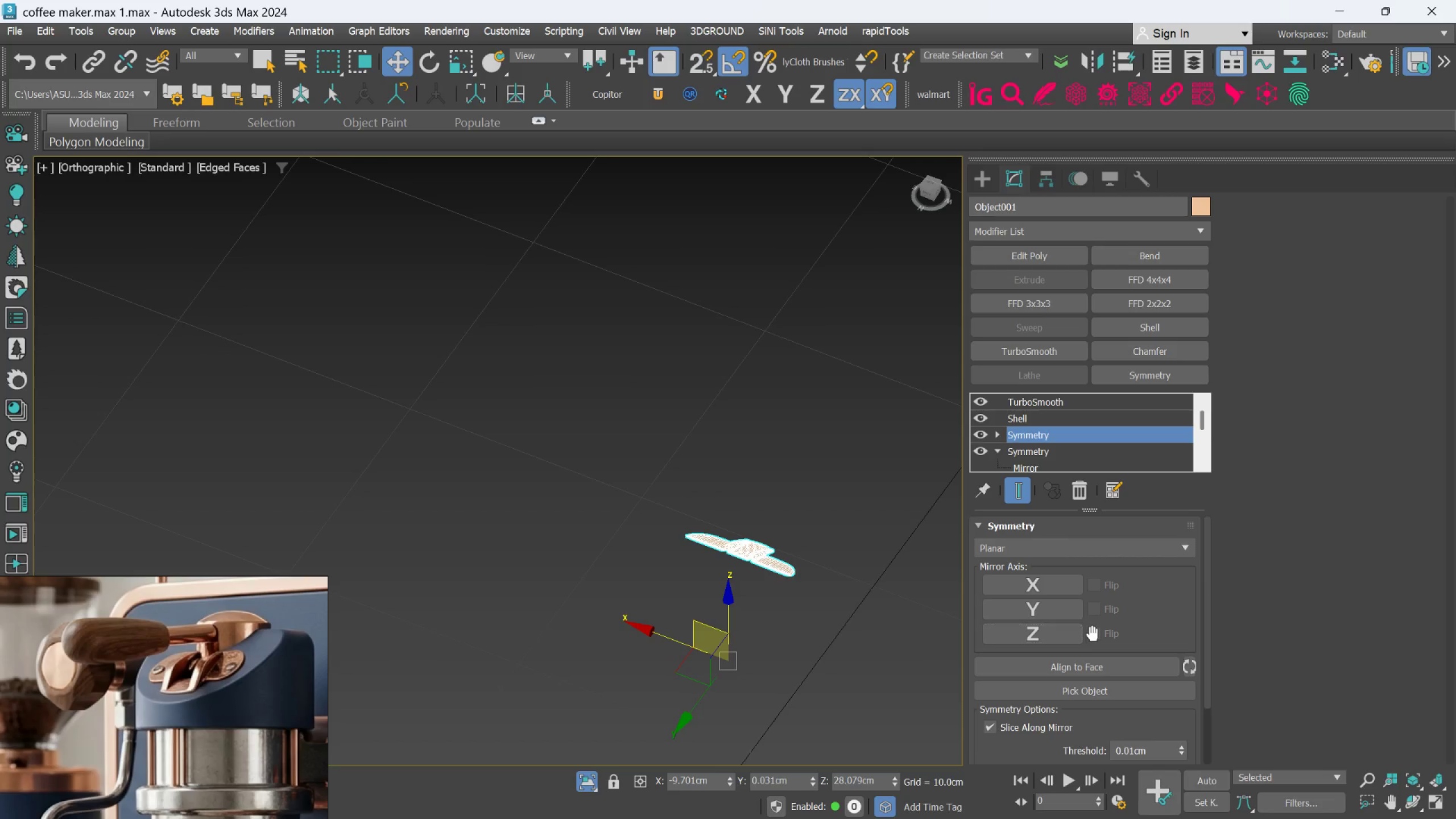 
double_click([1050, 611])
 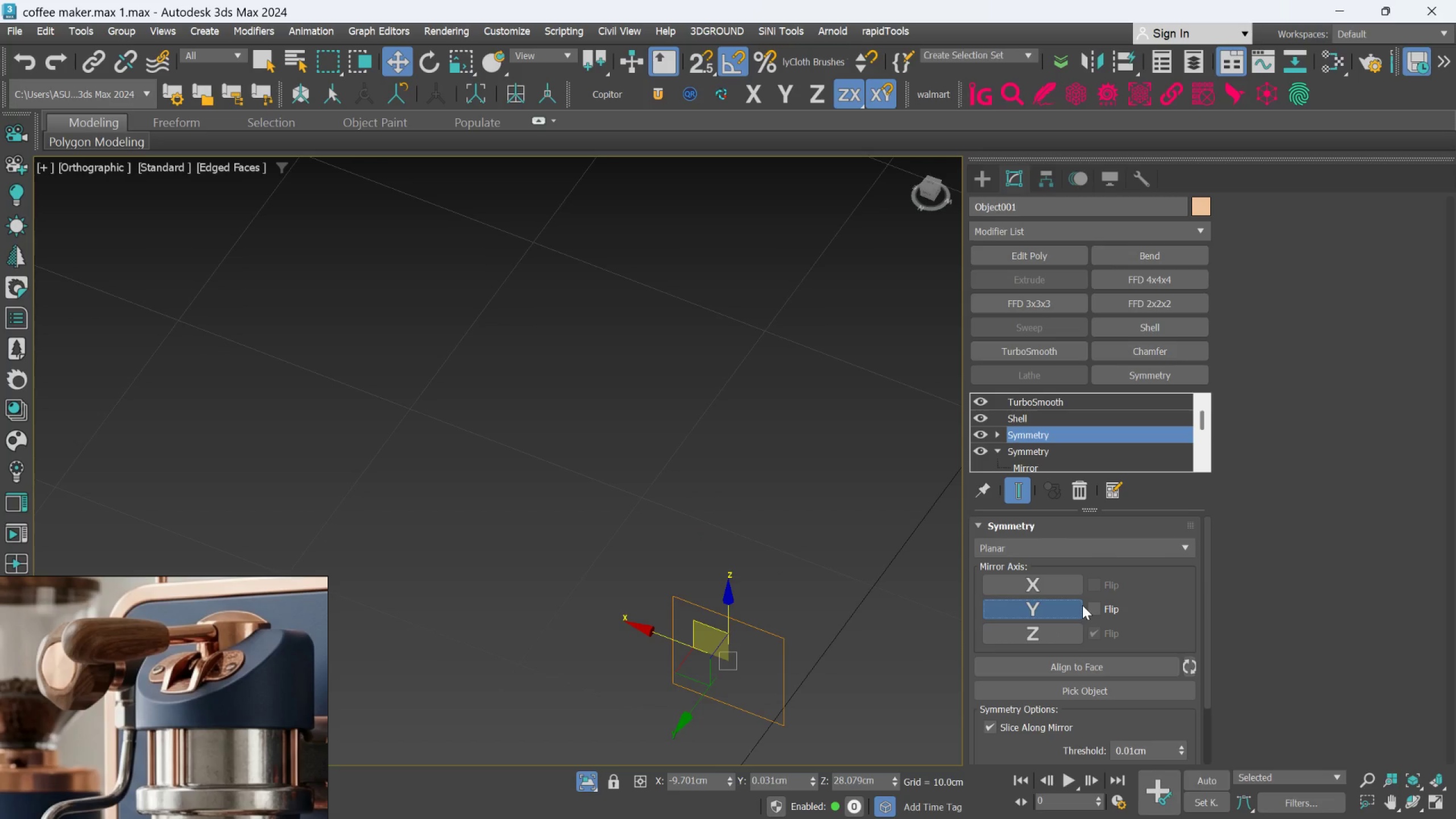 
double_click([1089, 607])
 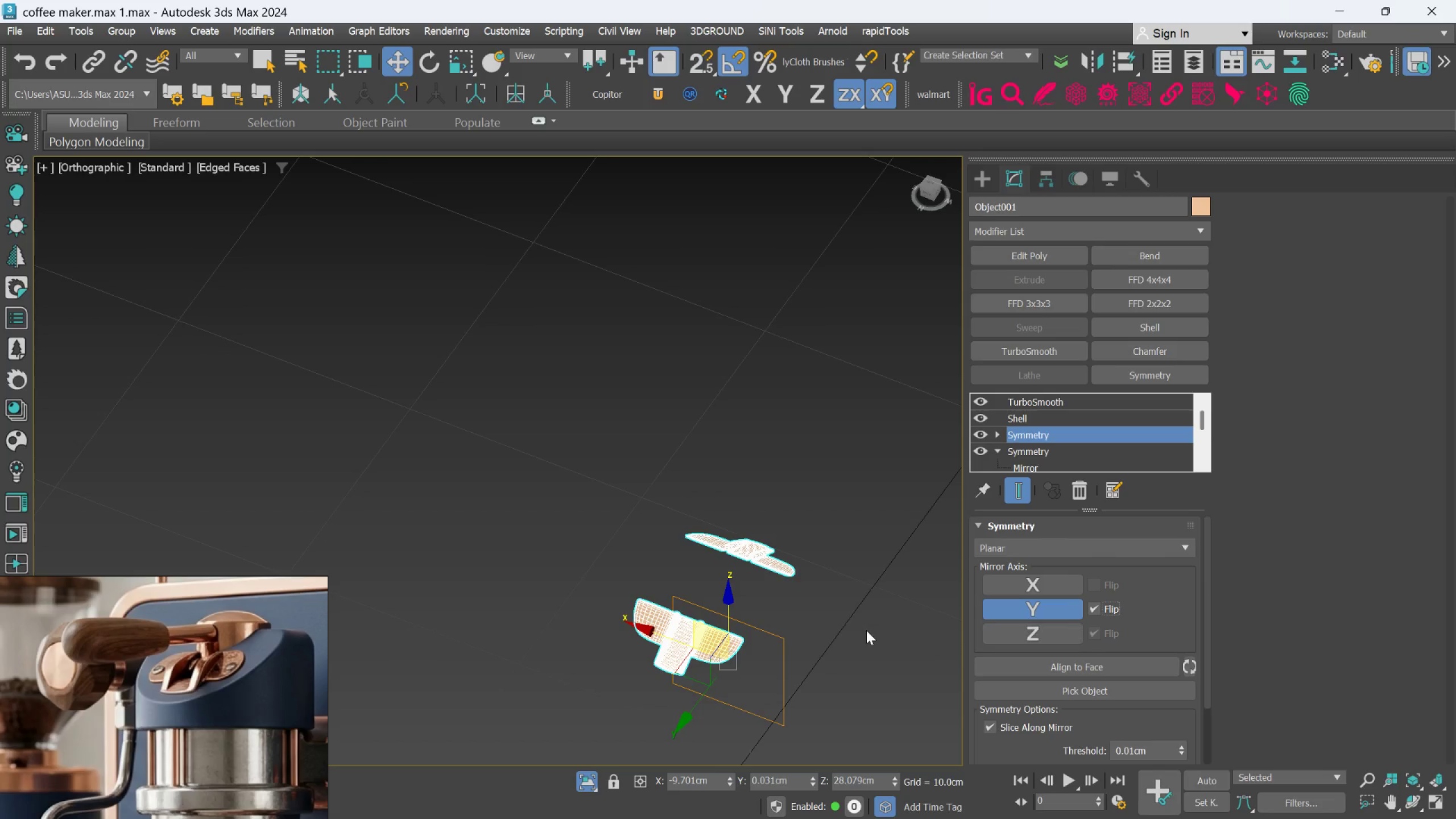 
hold_key(key=AltLeft, duration=0.91)
 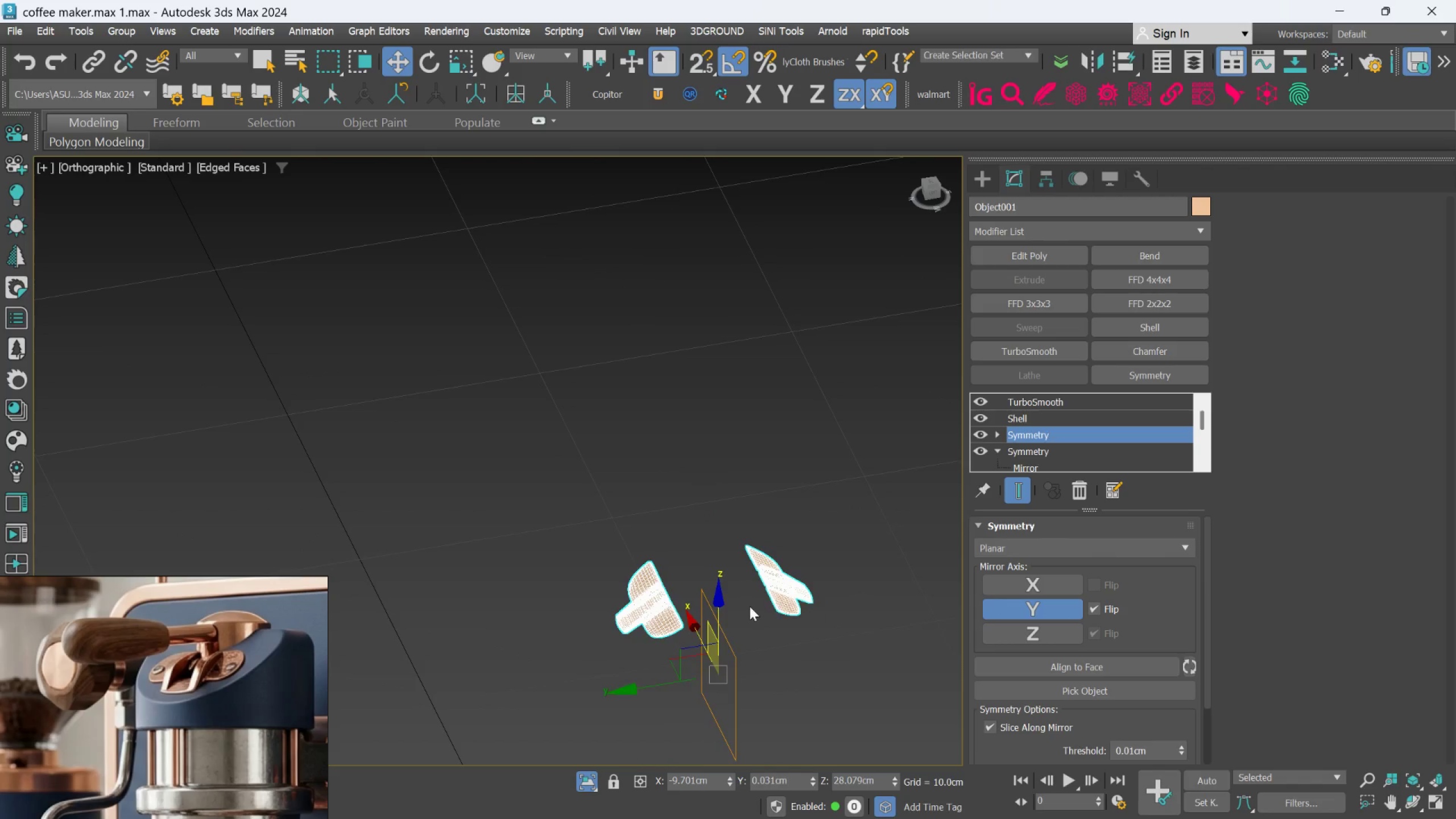 
hold_key(key=AltLeft, duration=1.12)
 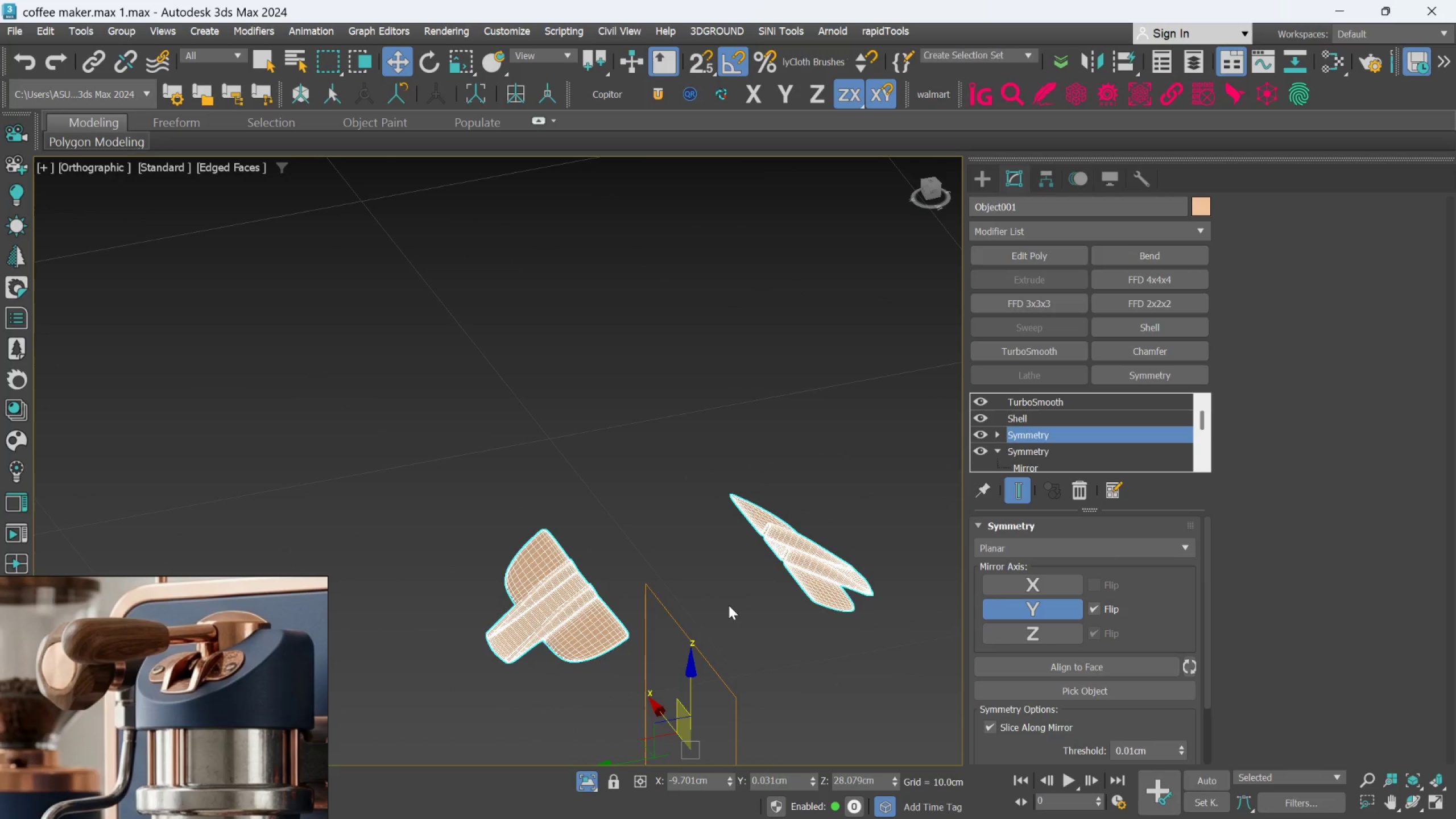 
scroll: coordinate [747, 605], scroll_direction: up, amount: 2.0
 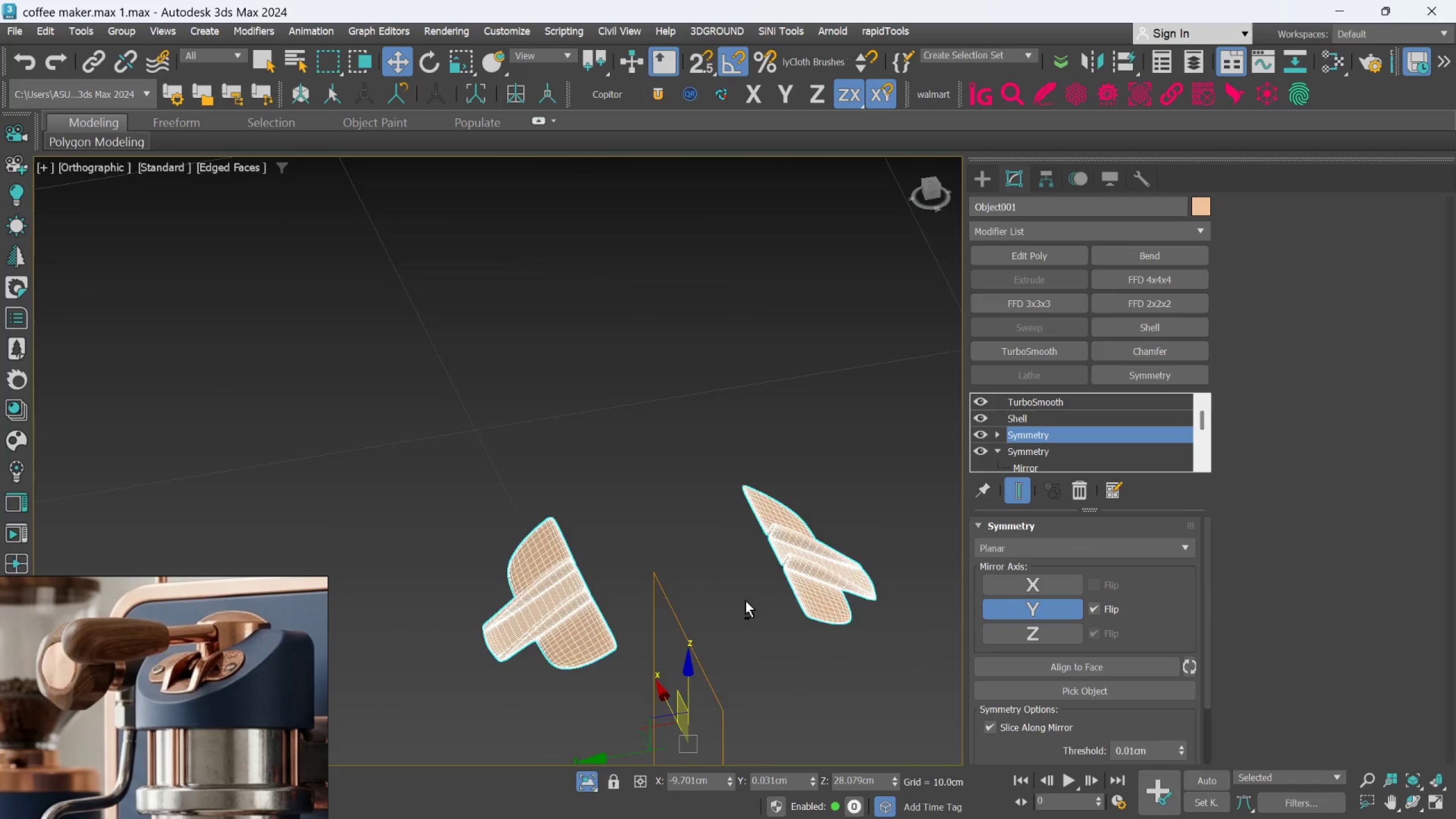 
key(Delete)
 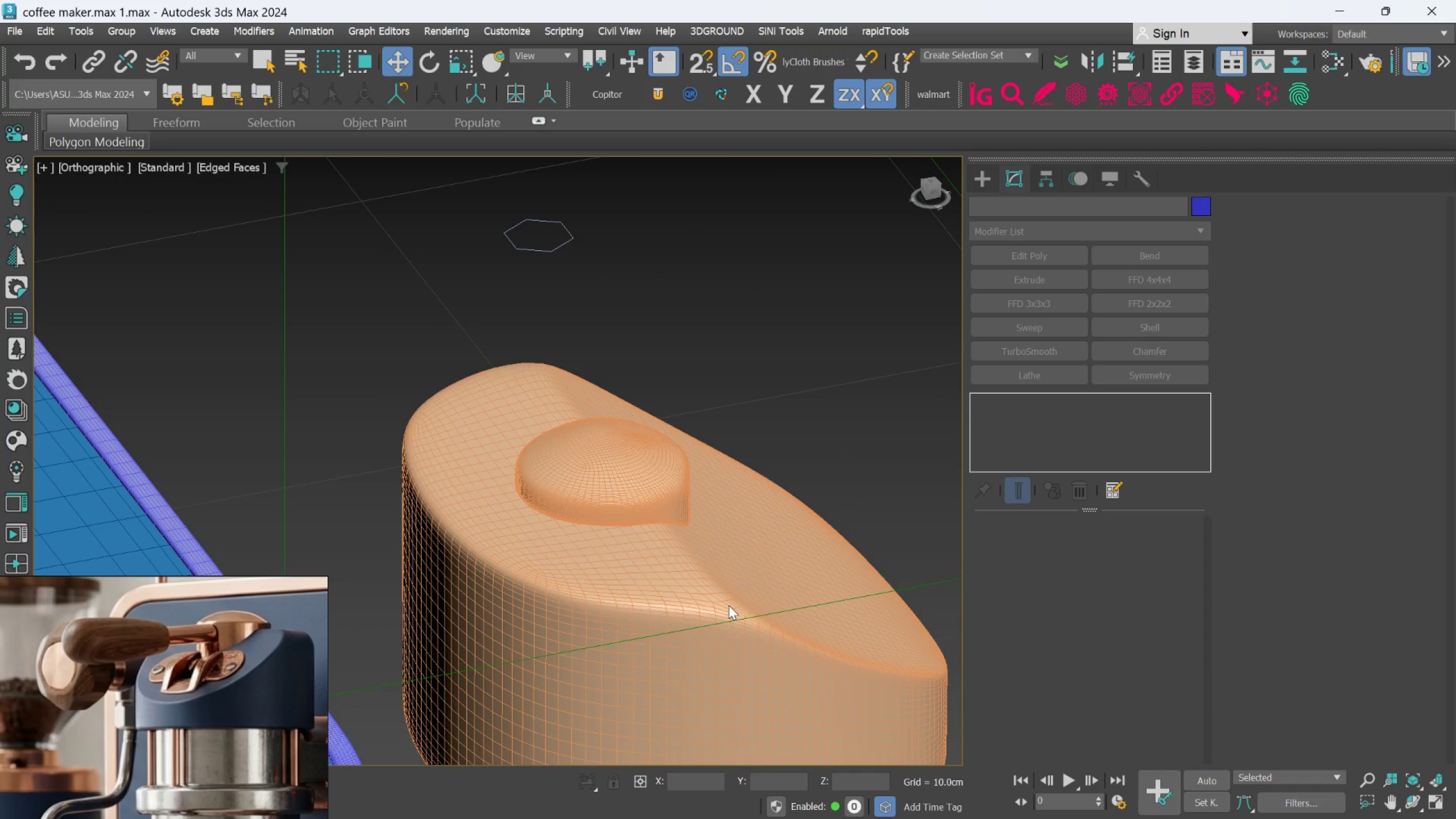 
key(Control+Z)
 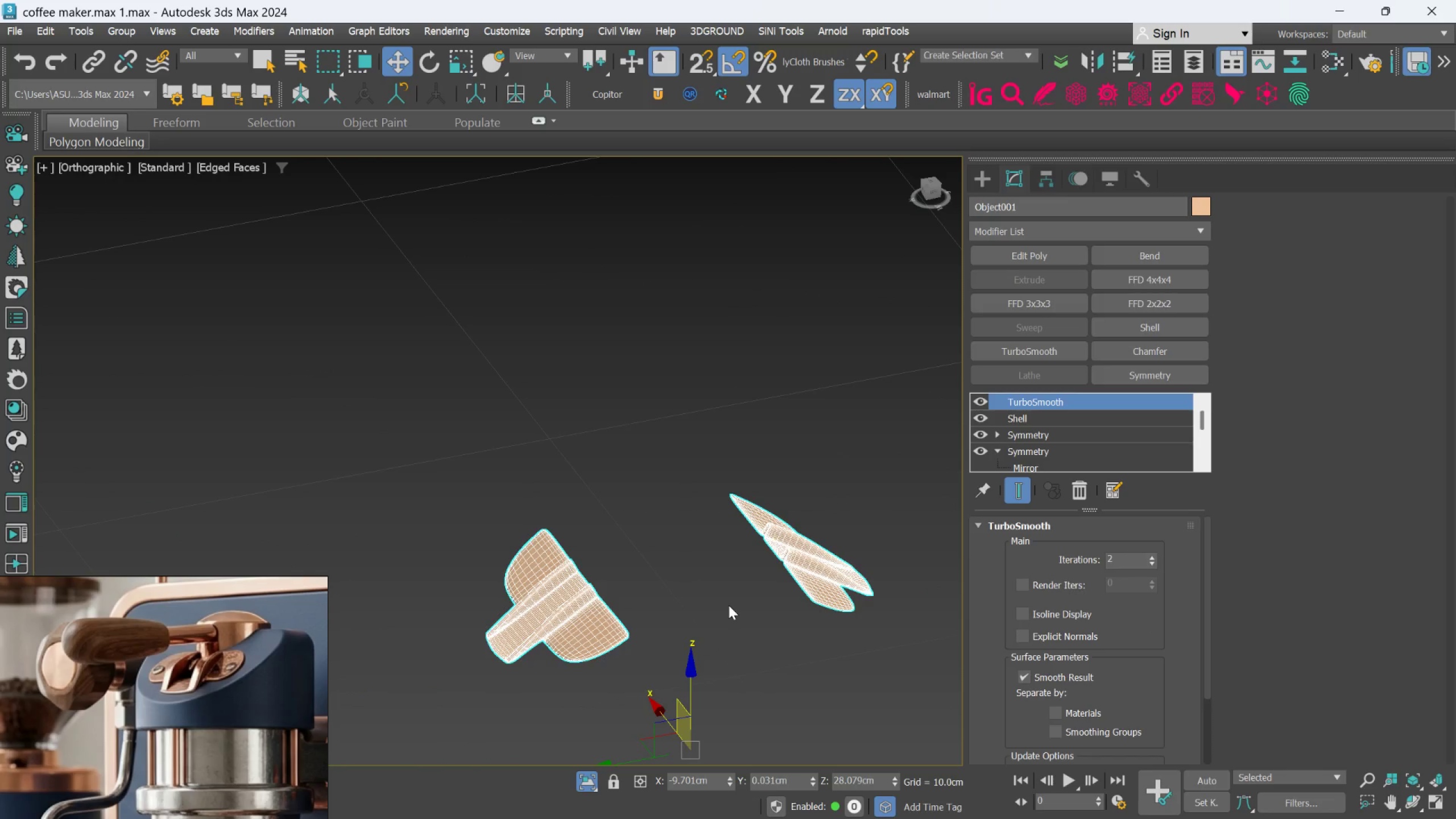 
key(Control+Z)
 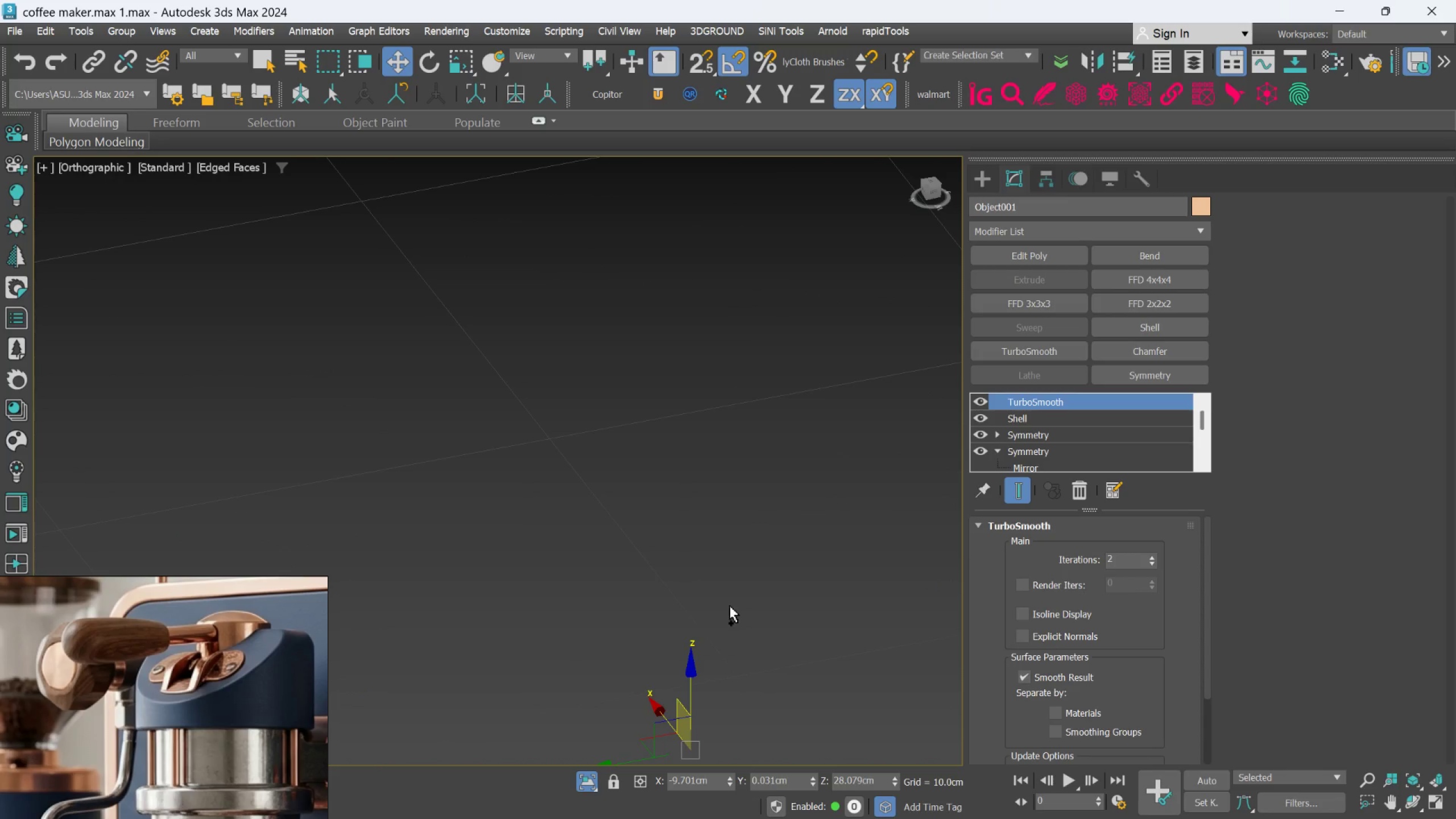 
key(Control+Z)
 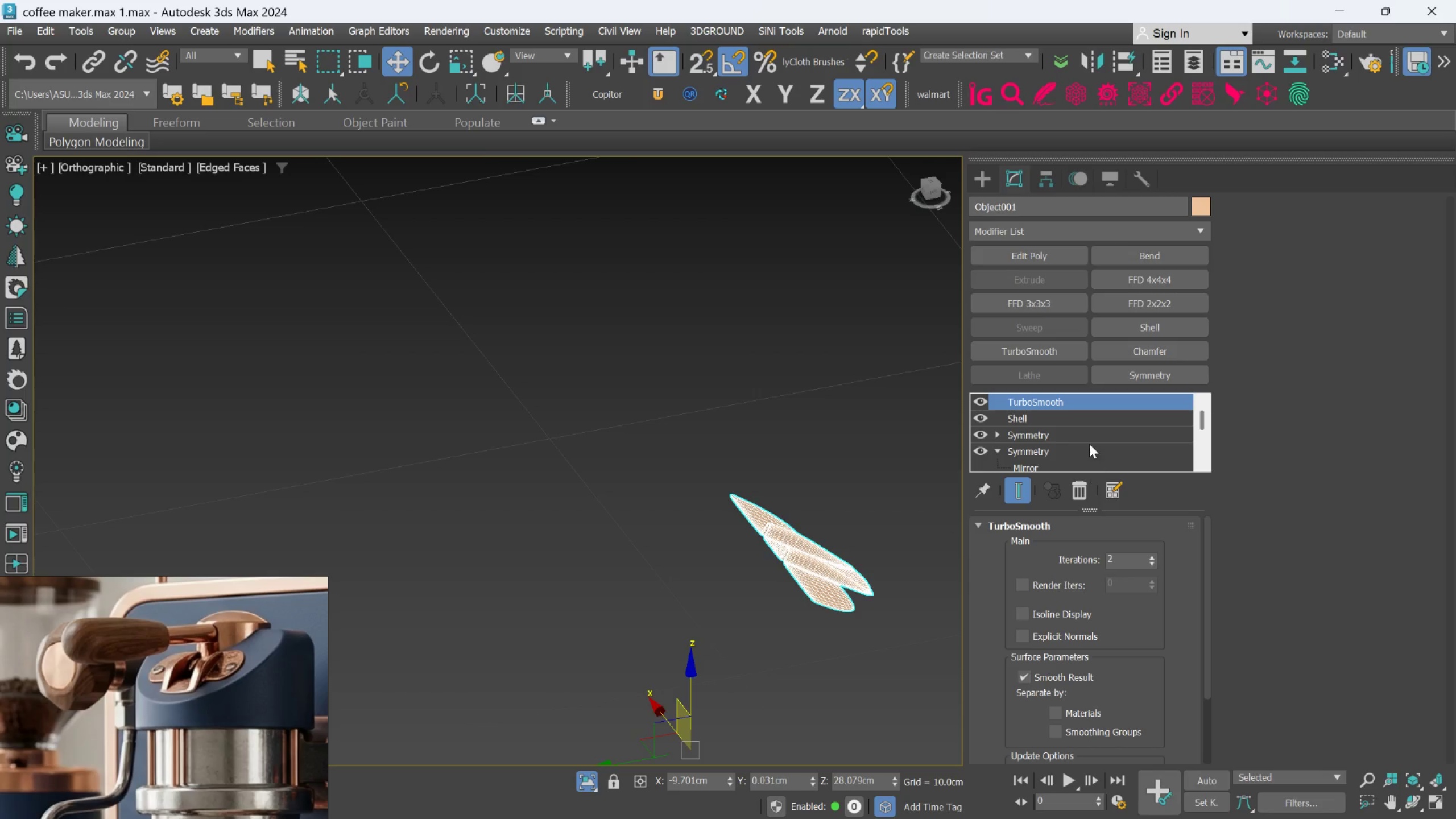 
left_click([1088, 435])
 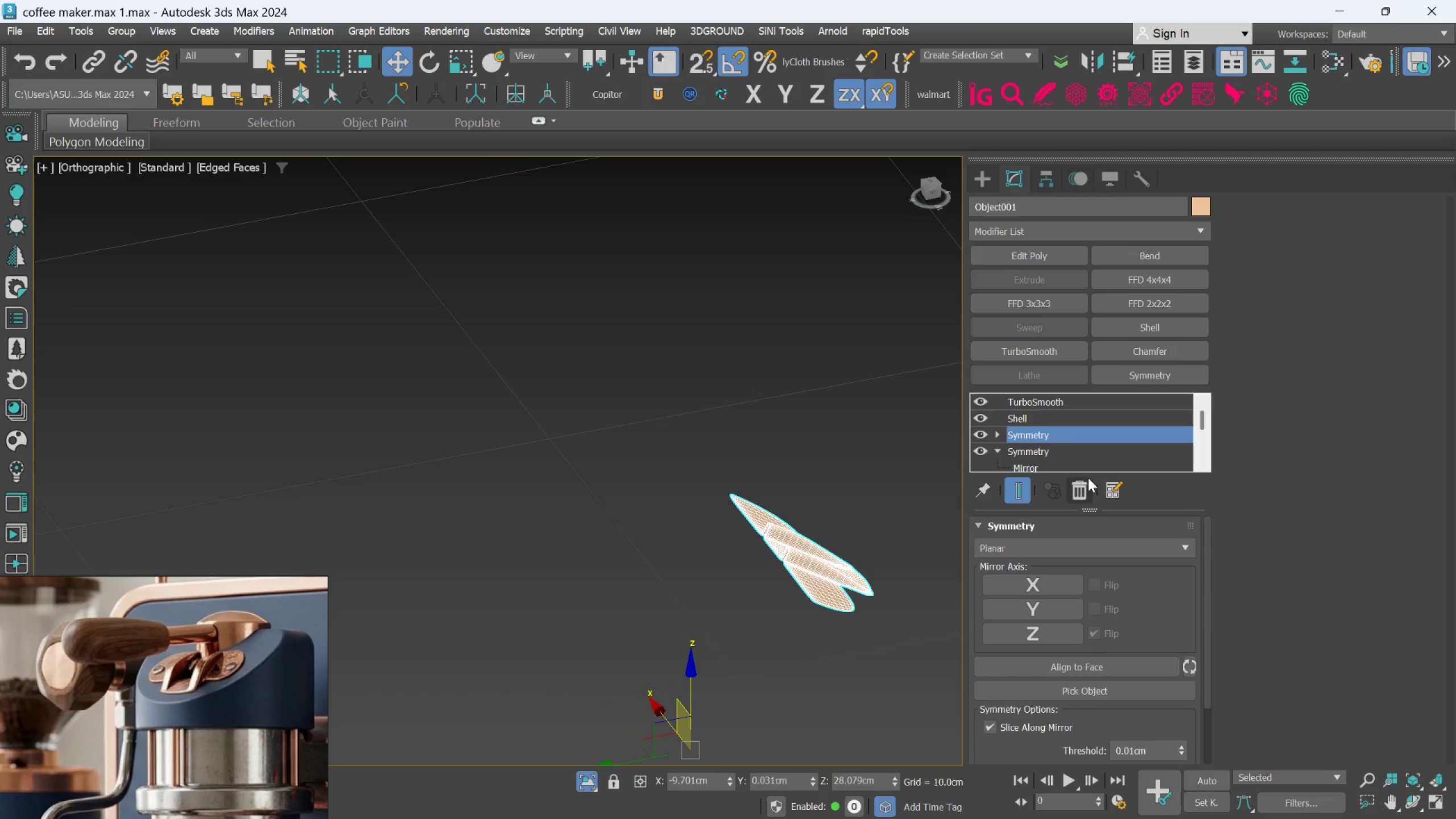 
left_click([1081, 487])
 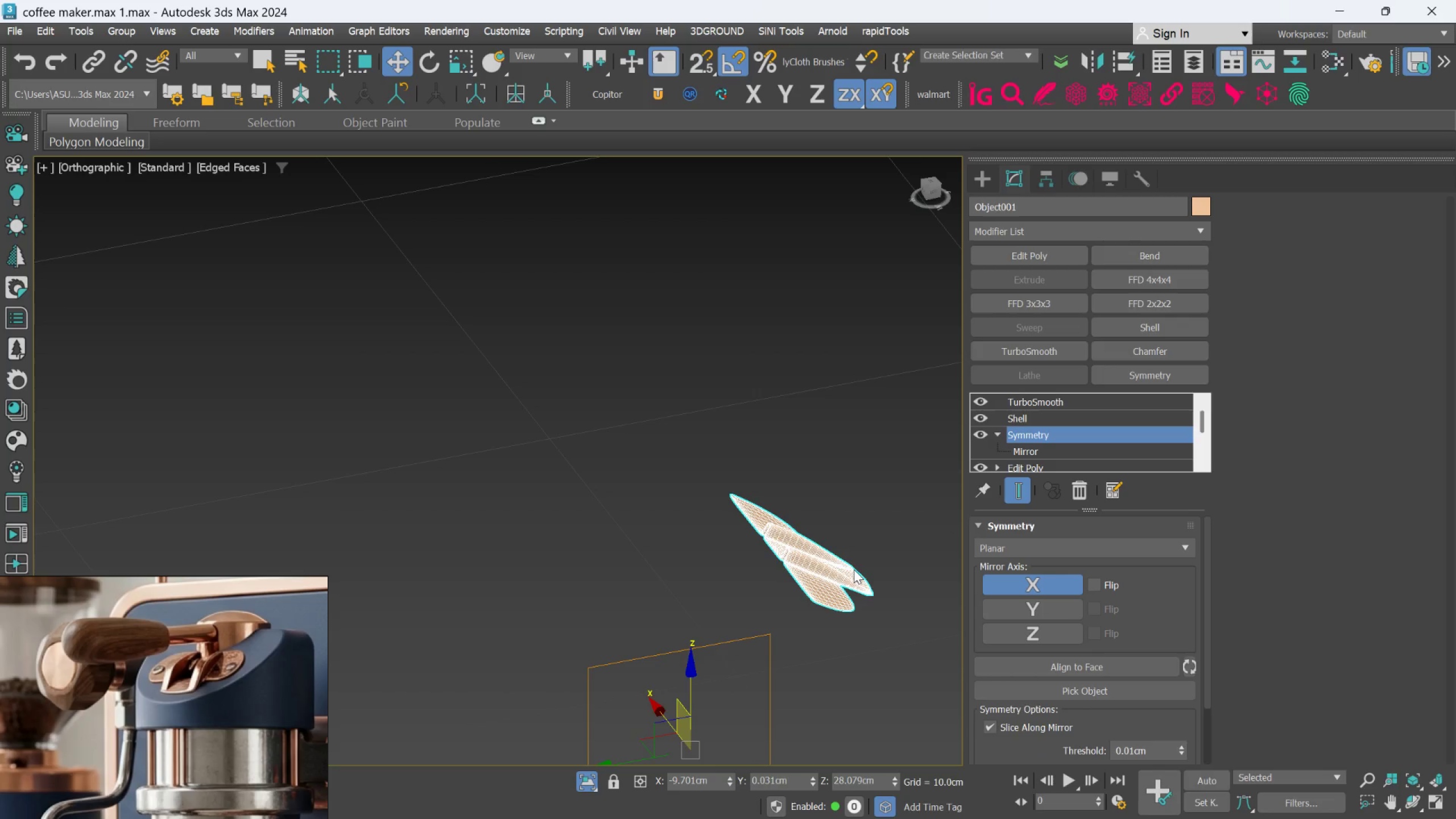 
hold_key(key=AltLeft, duration=0.45)
 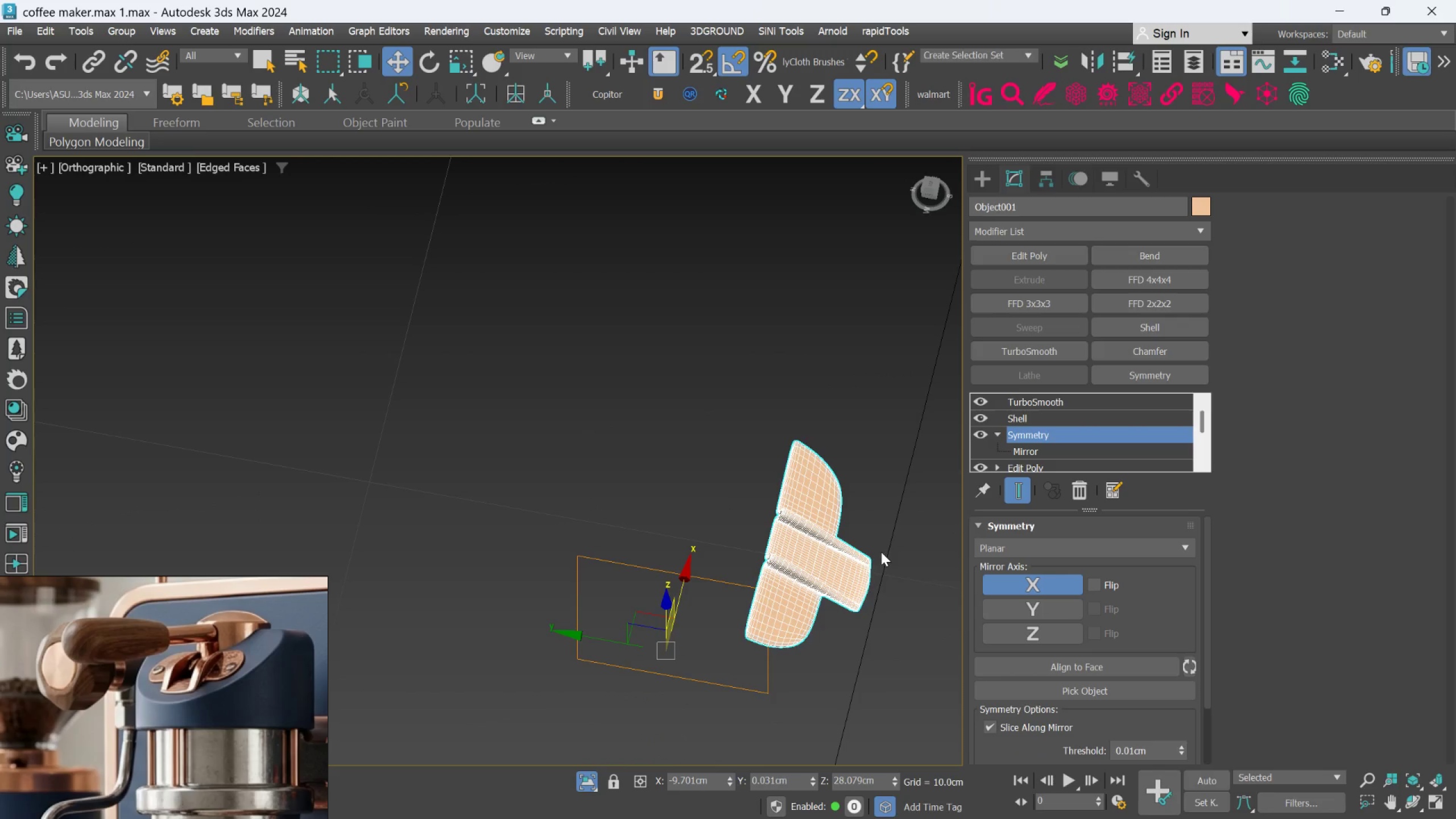 
left_click([881, 552])
 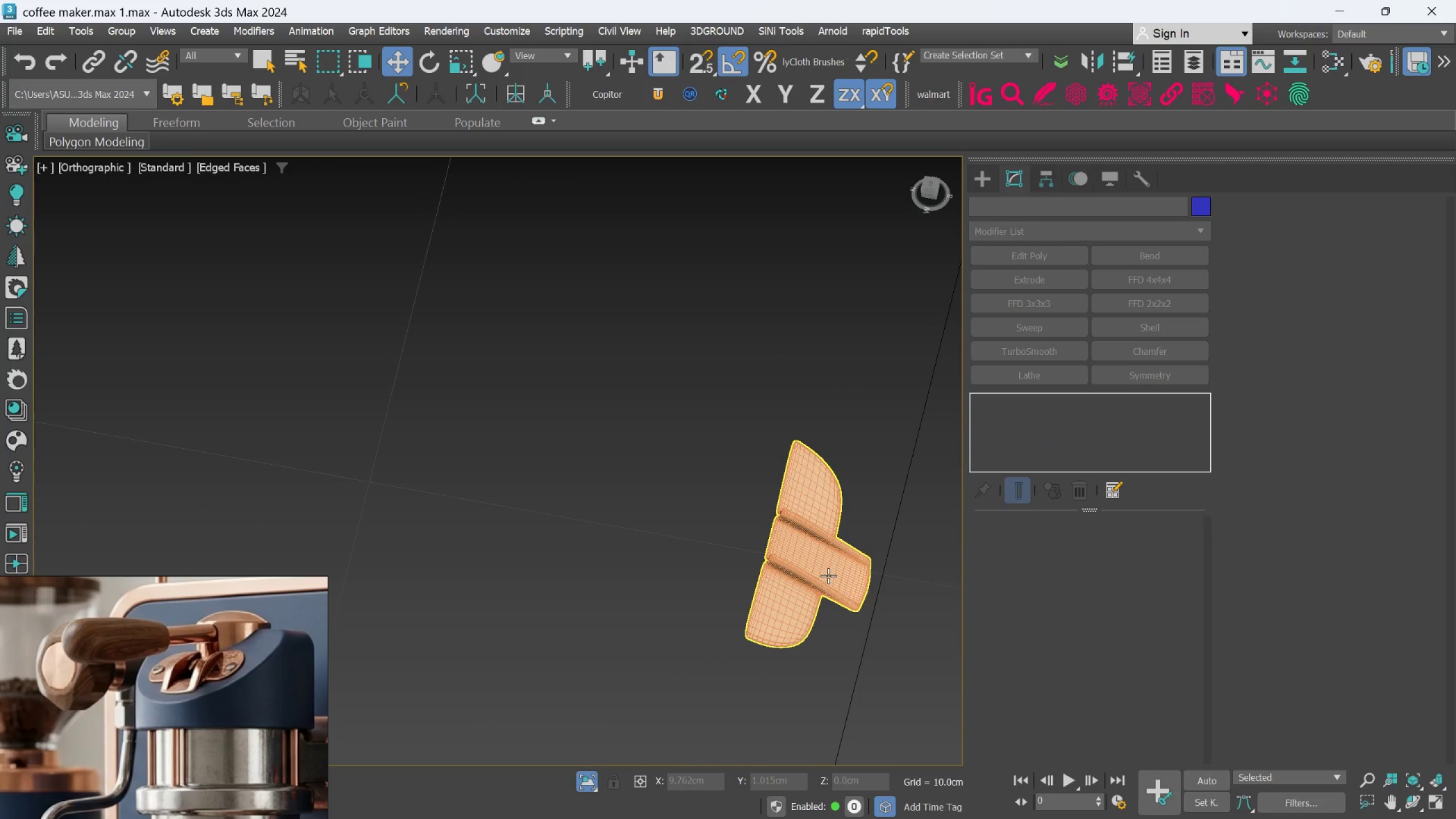 
left_click([828, 576])
 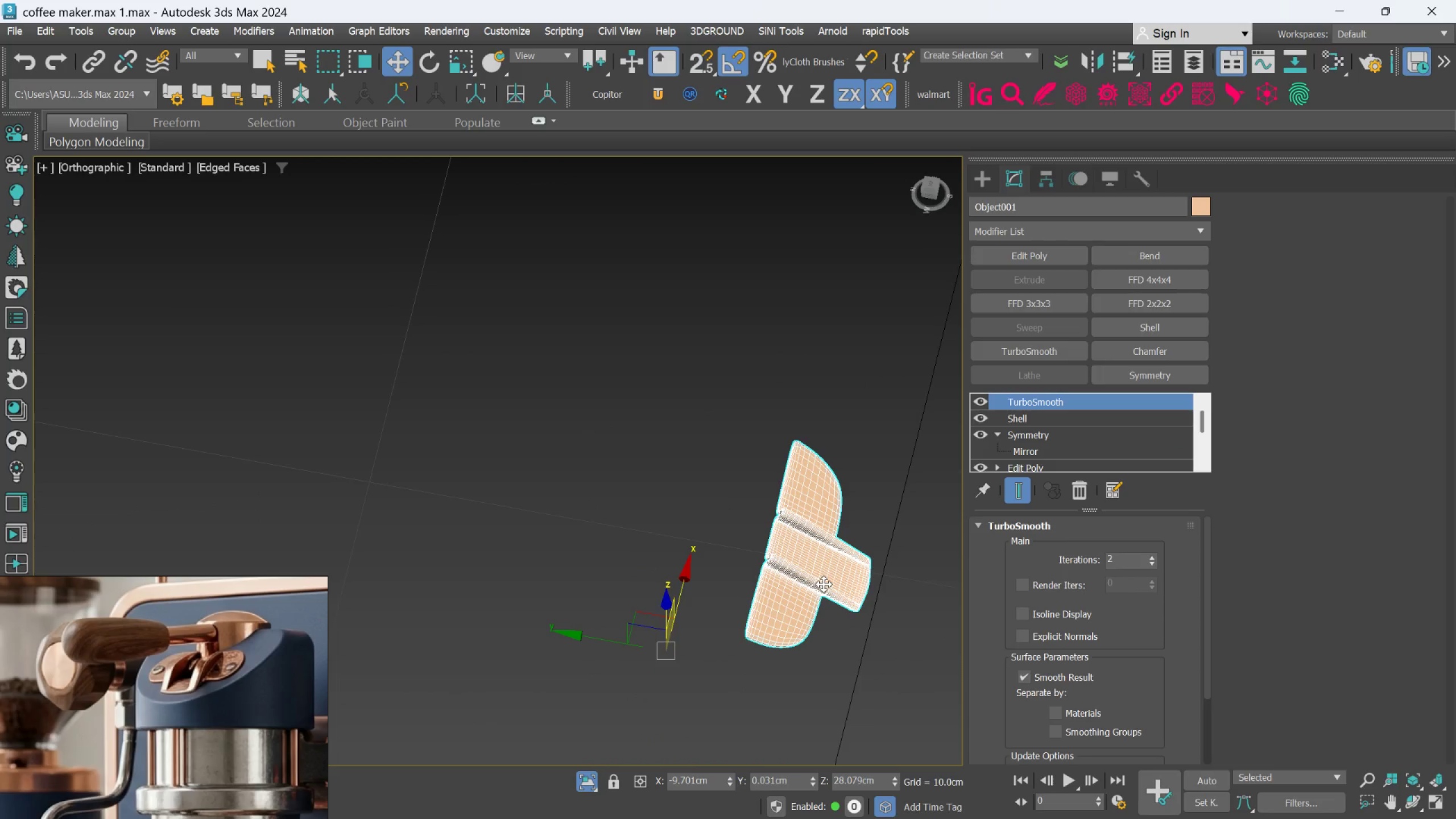 
wait(10.05)
 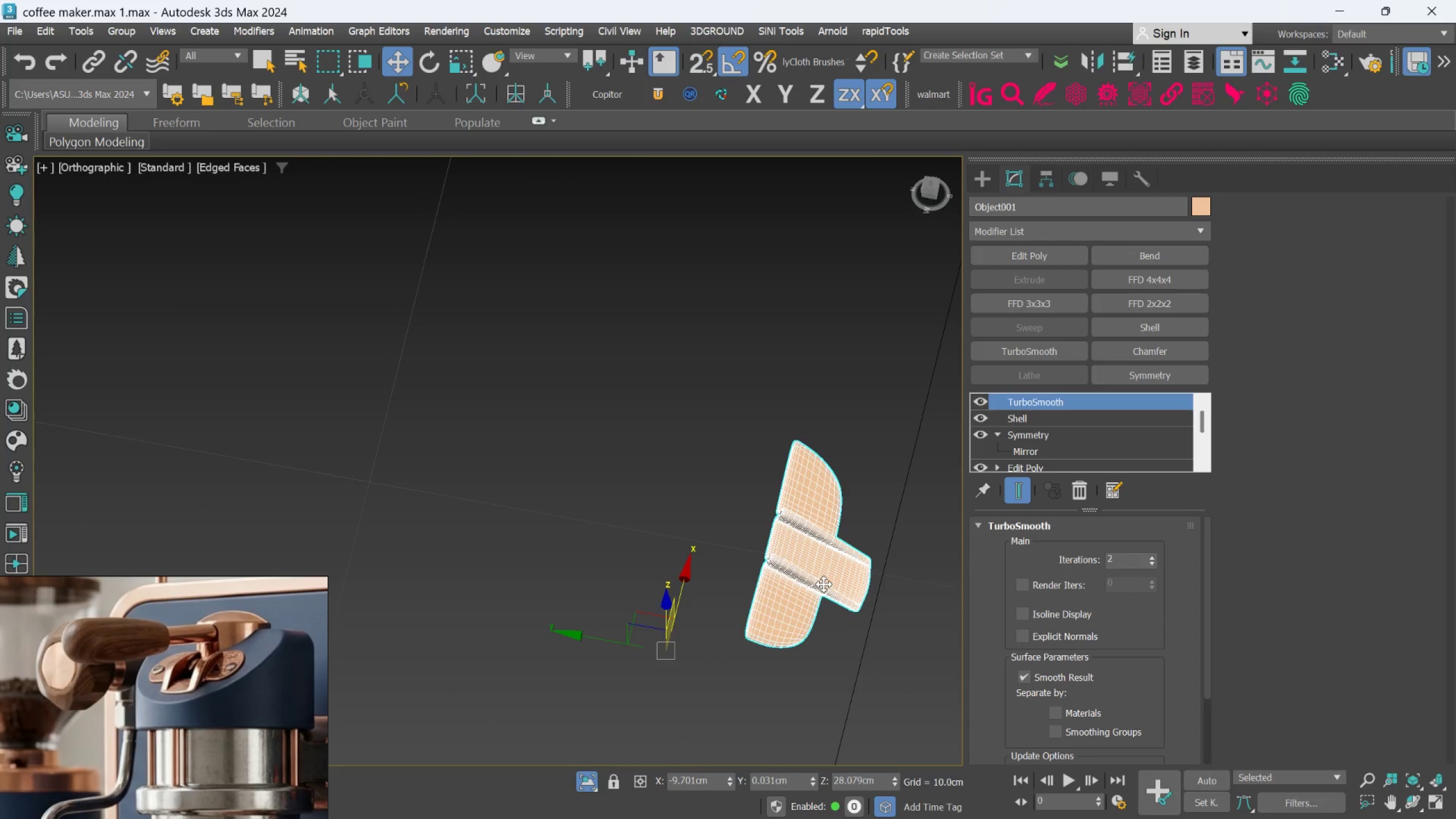 
hold_key(key=AltLeft, duration=1.23)
 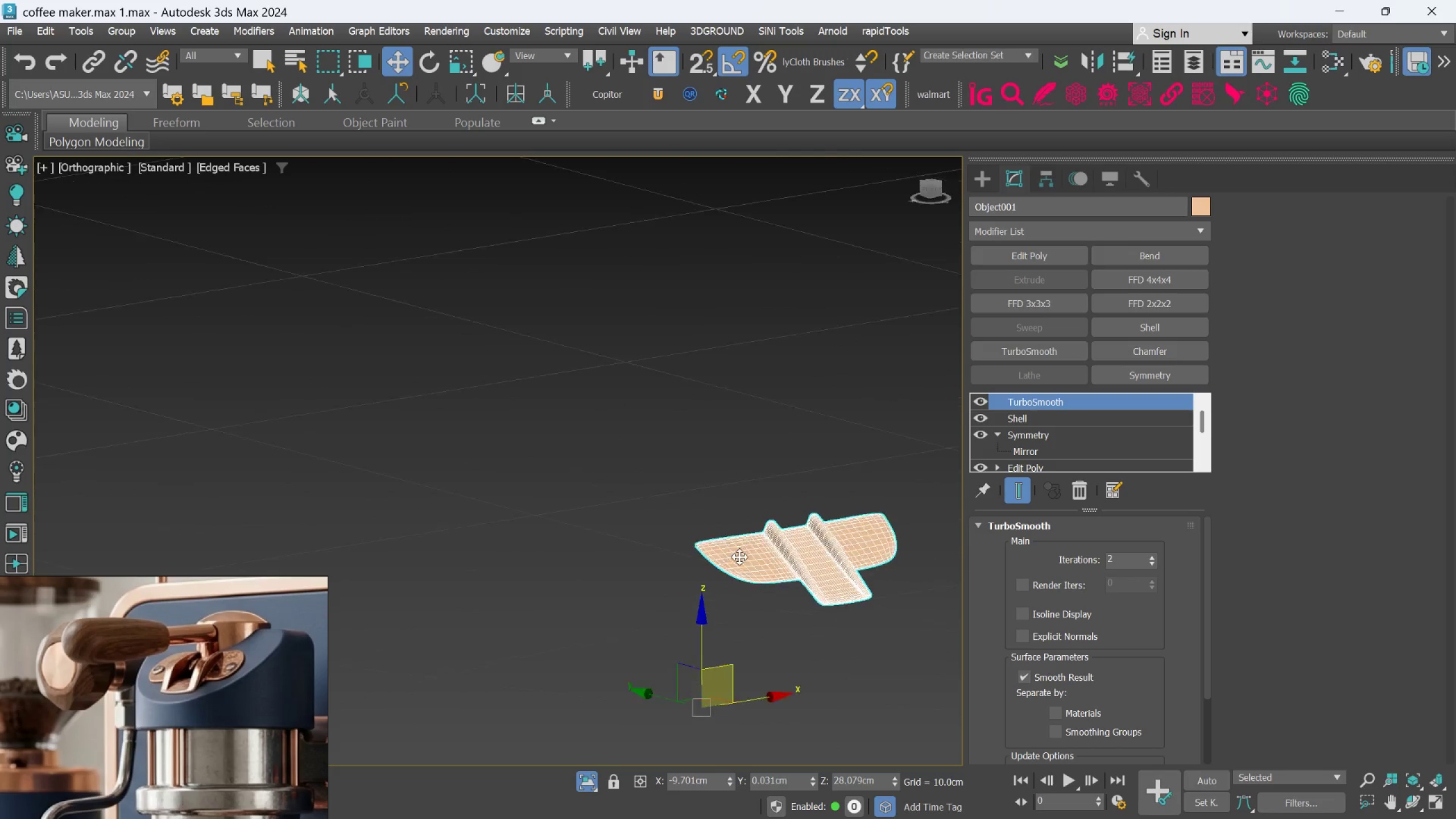 
hold_key(key=AltLeft, duration=1.12)
 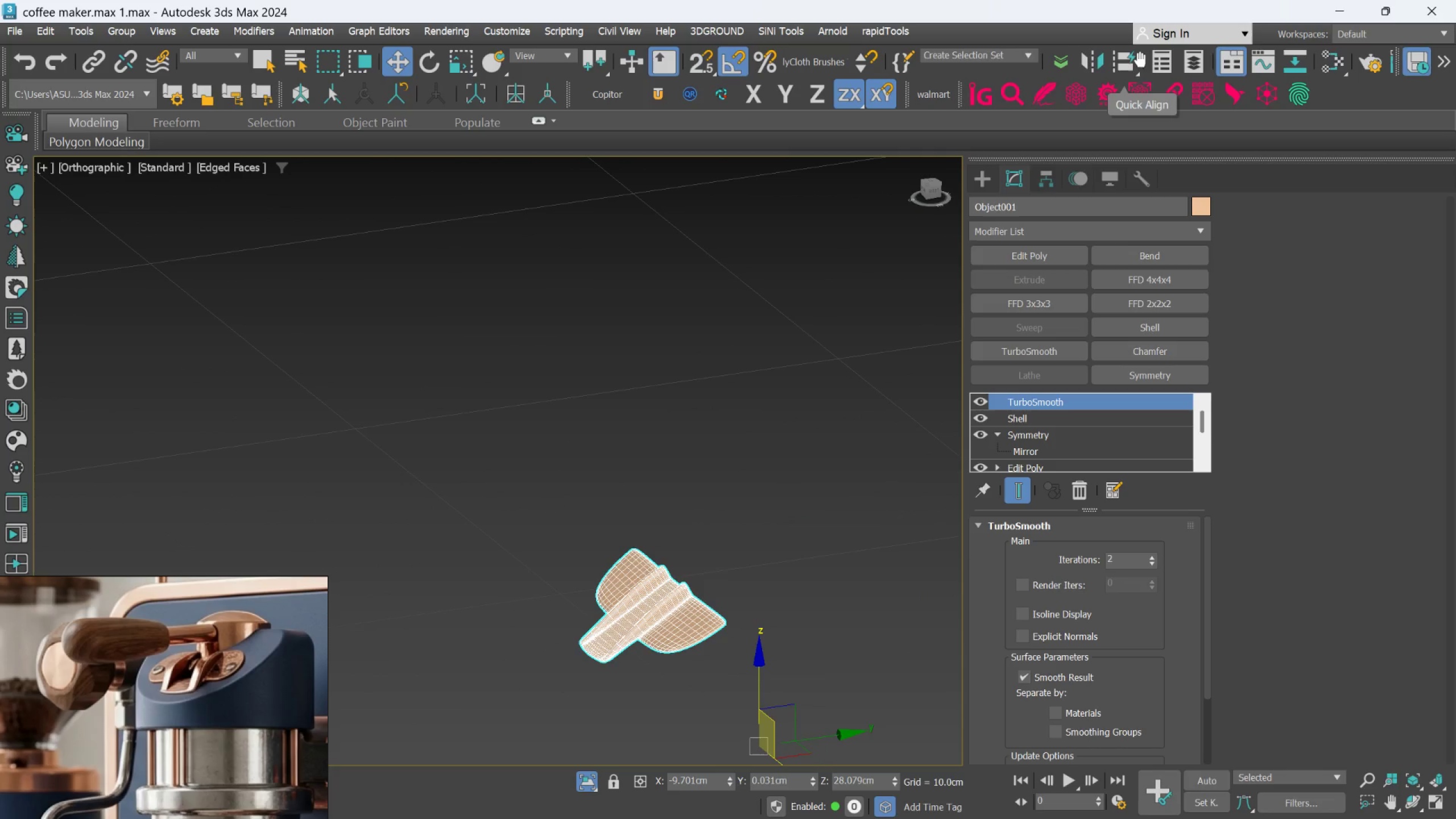 
left_click([1095, 56])
 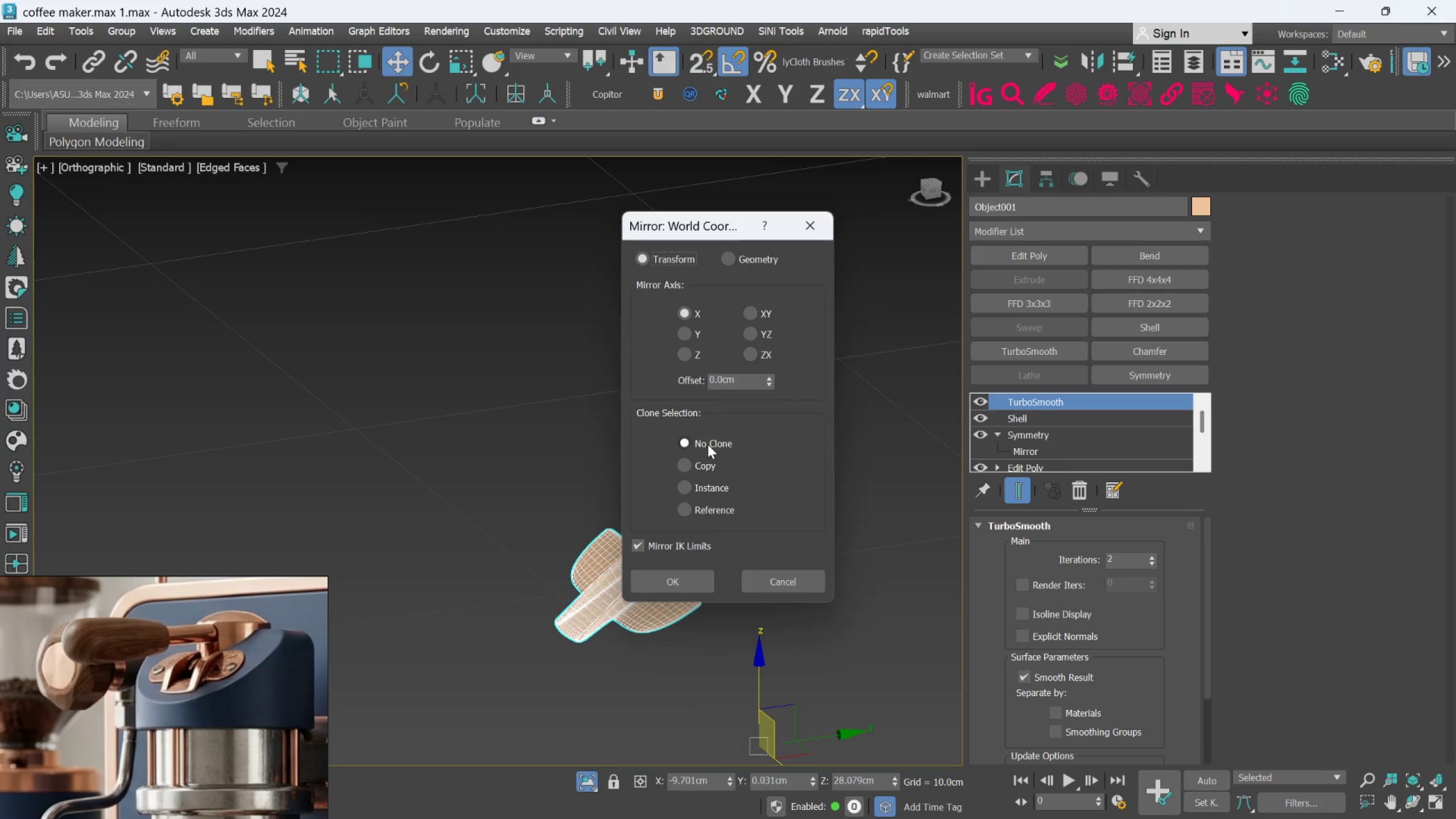 
left_click([685, 465])
 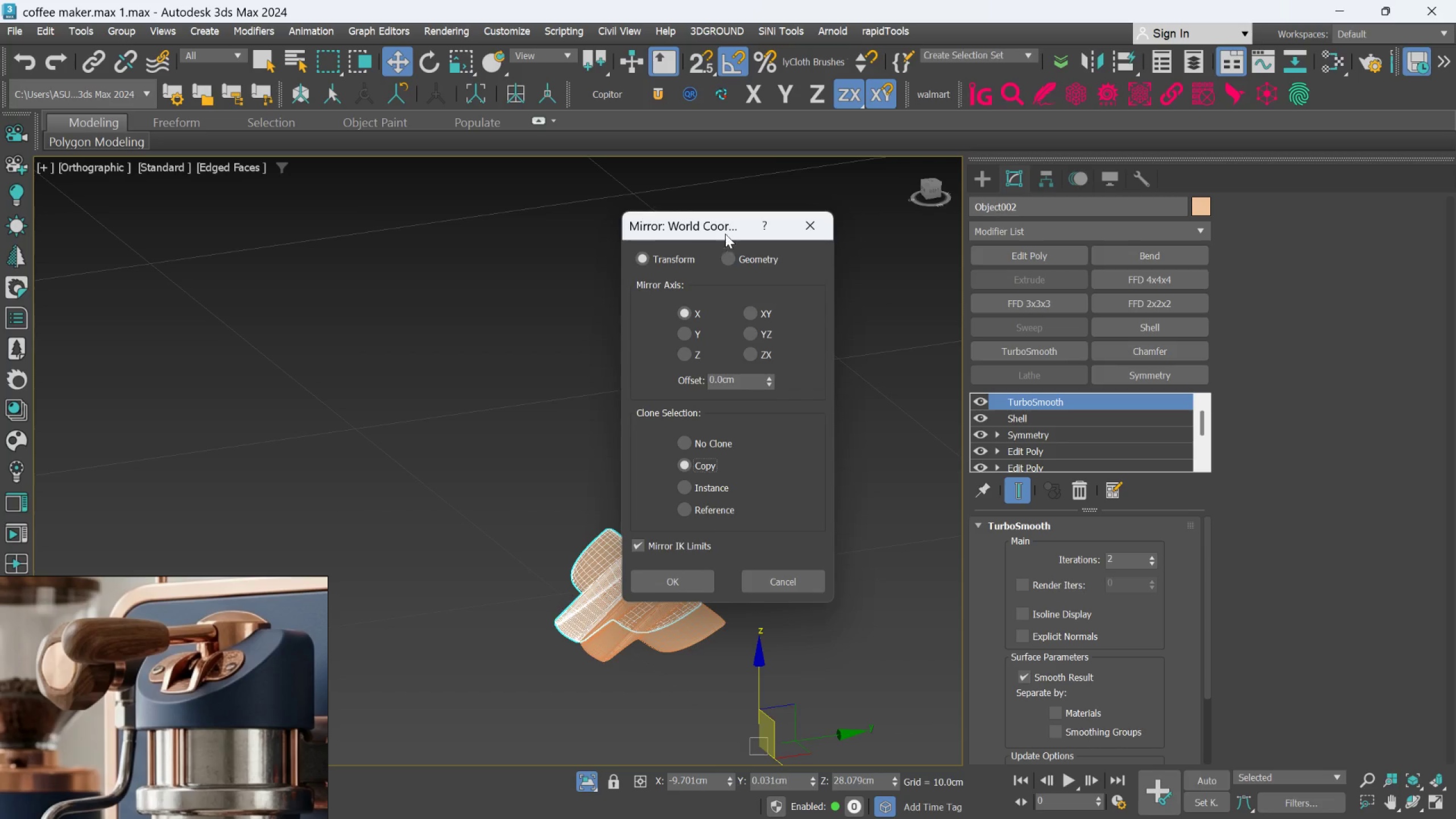 
left_click_drag(start_coordinate=[725, 229], to_coordinate=[926, 228])
 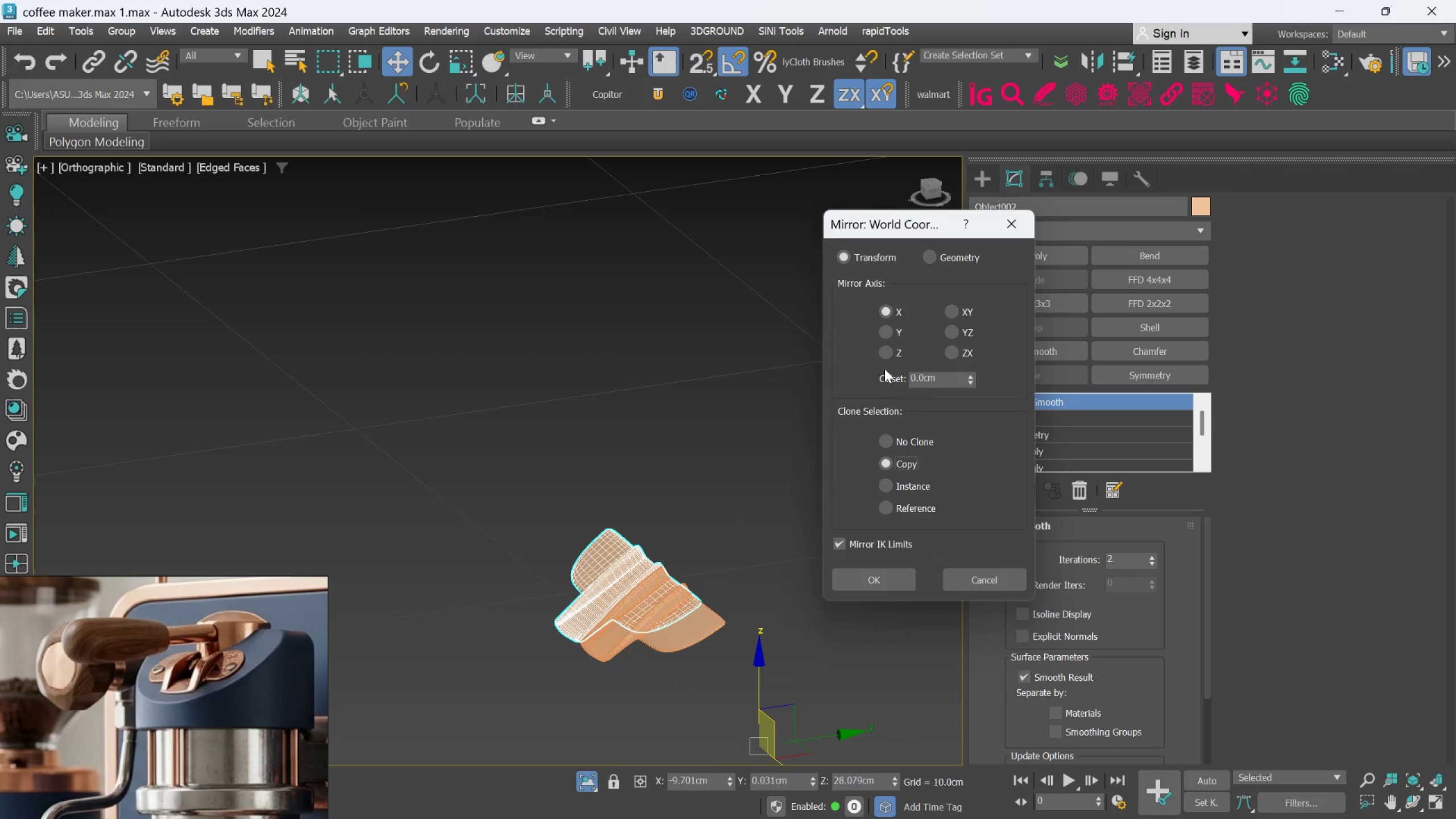 
left_click([879, 340])
 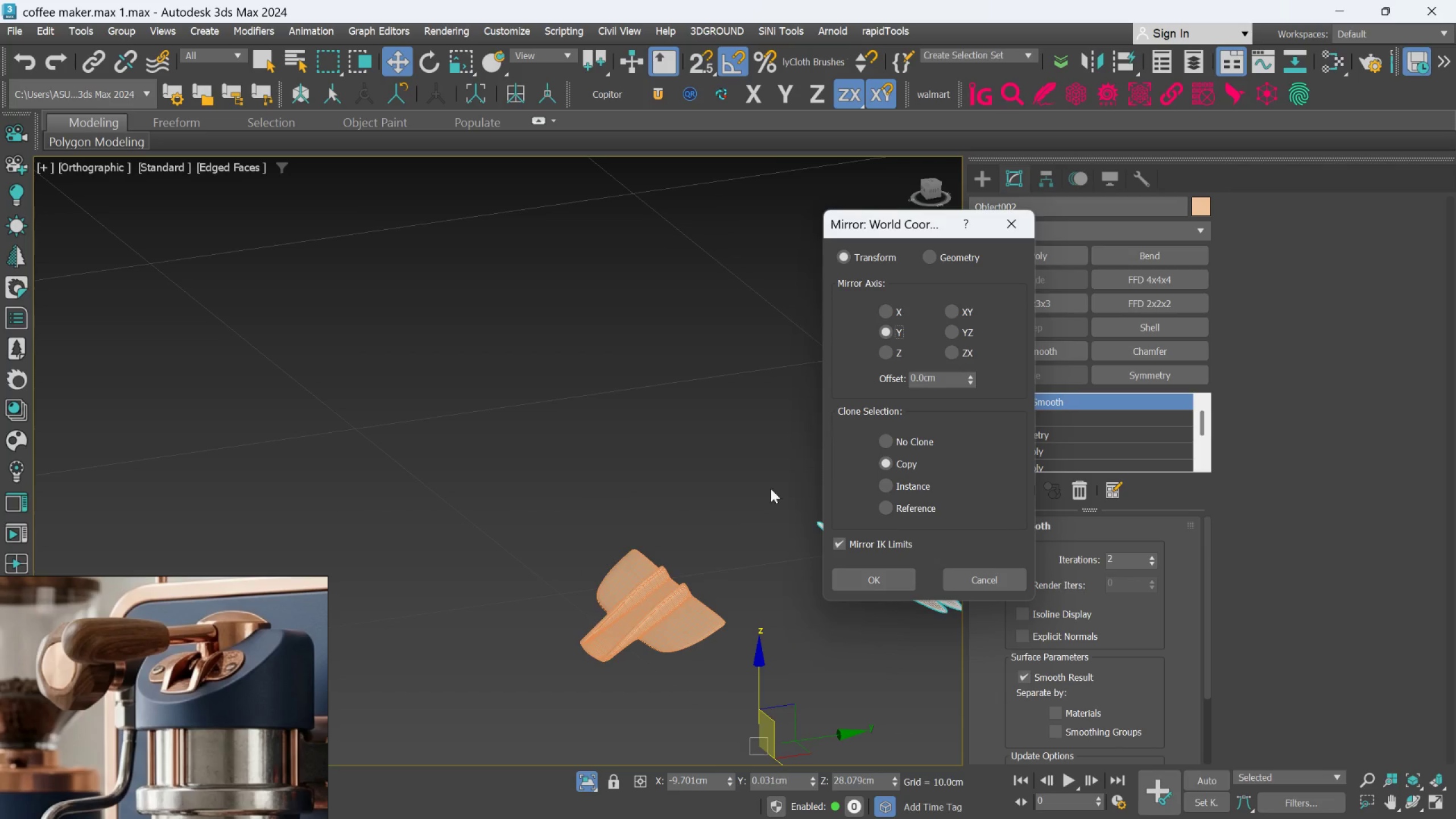 
scroll: coordinate [742, 521], scroll_direction: down, amount: 2.0
 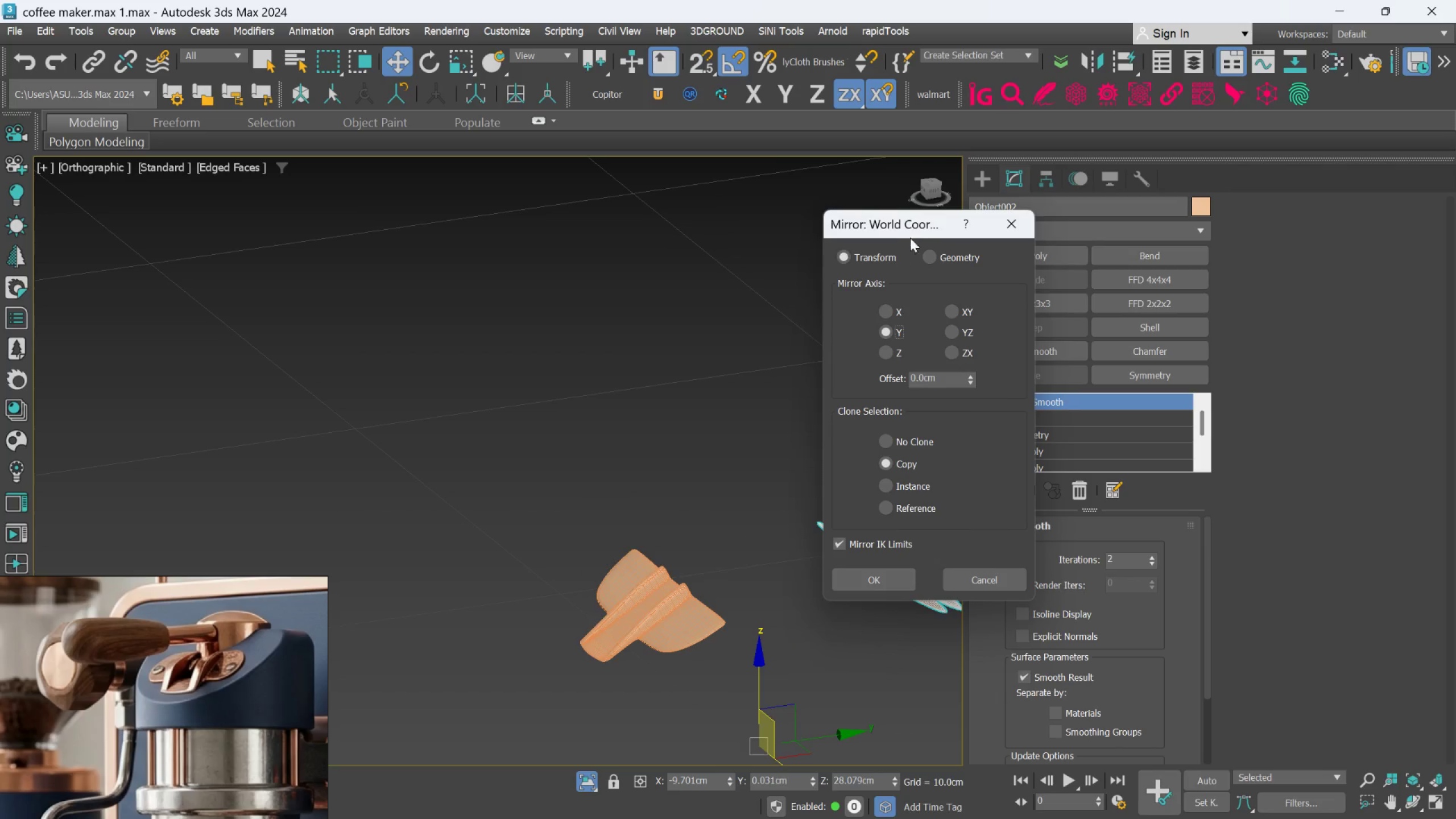 
left_click_drag(start_coordinate=[913, 228], to_coordinate=[1103, 257])
 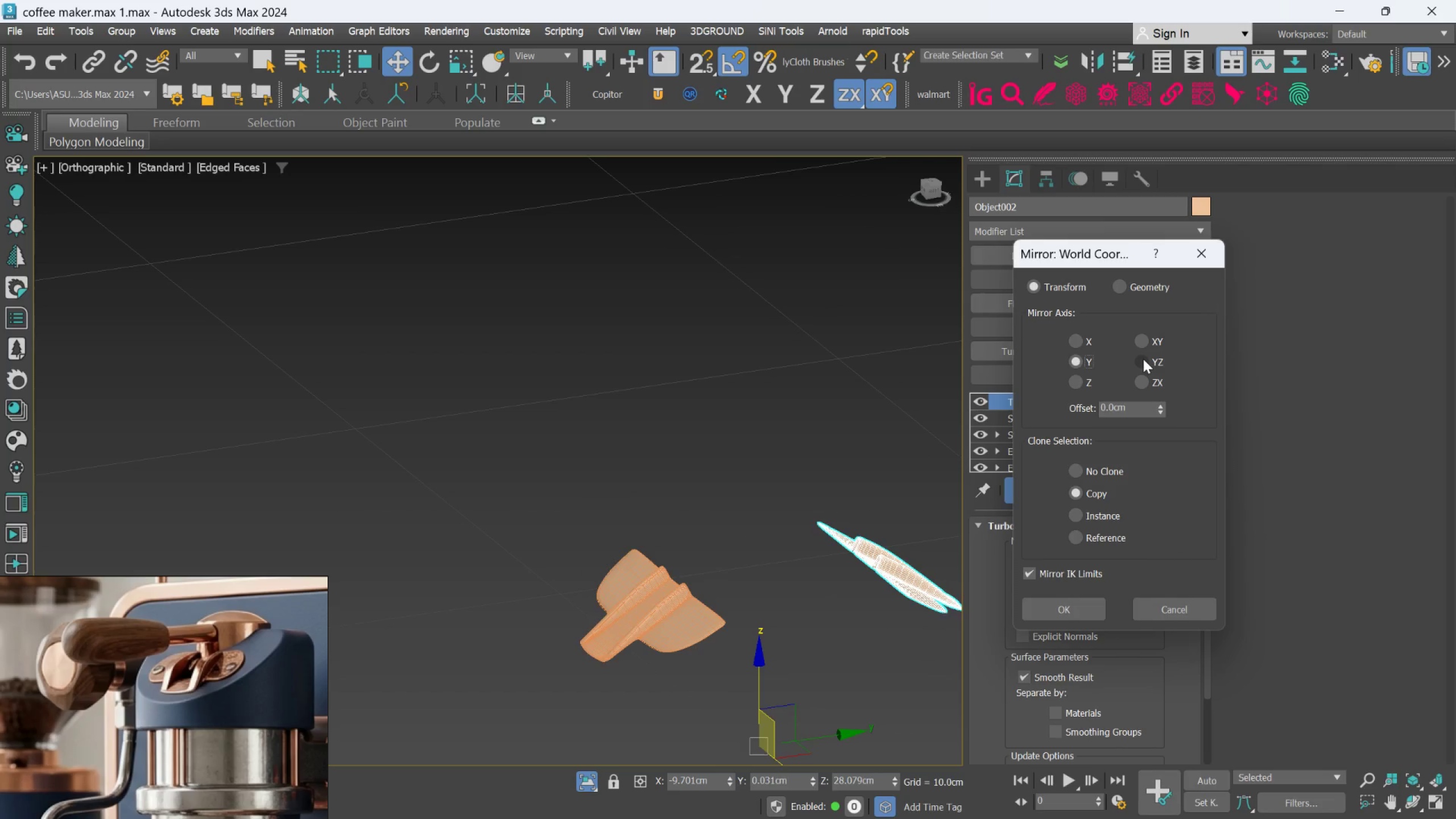 
left_click([1143, 359])
 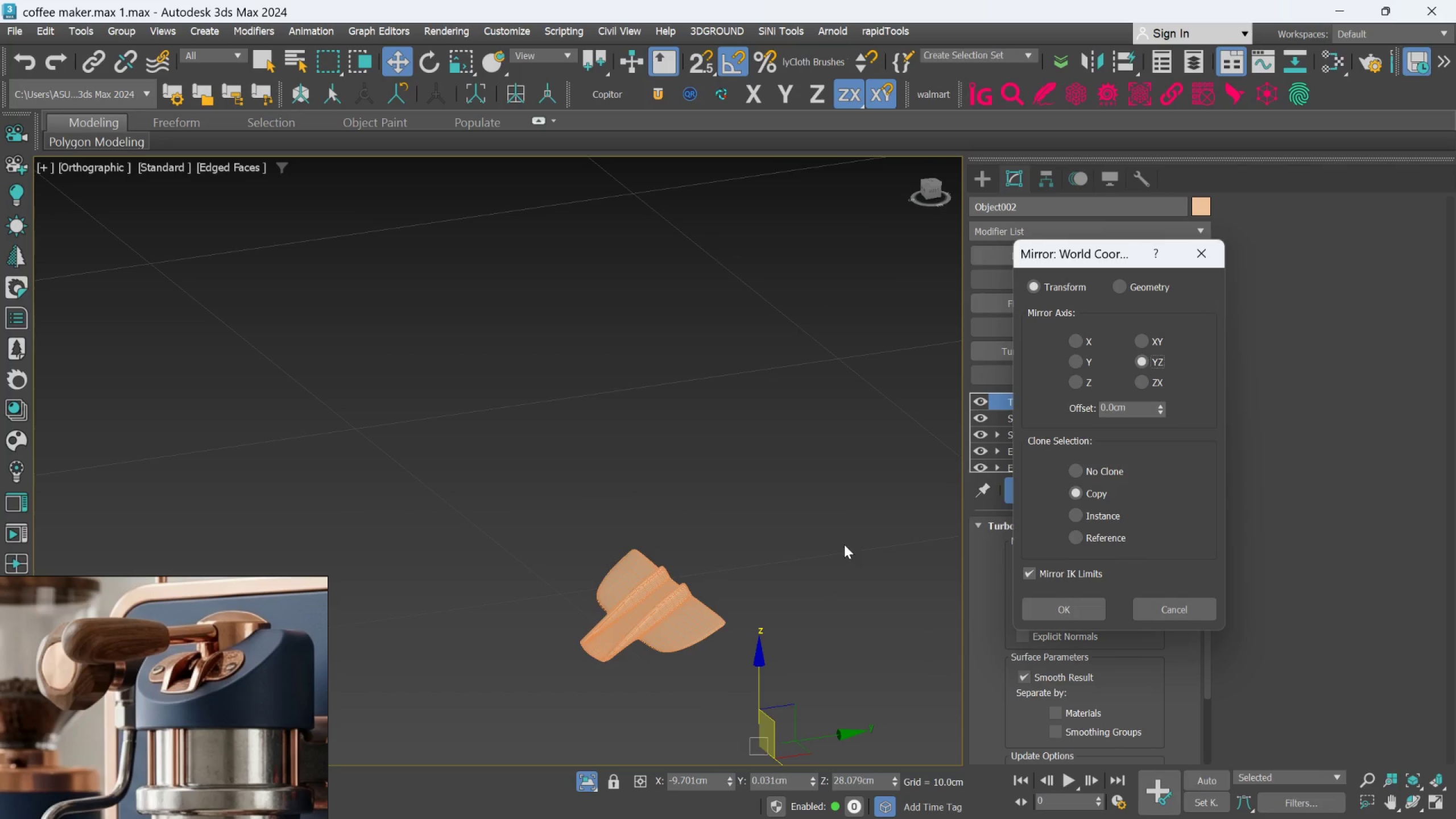 
scroll: coordinate [843, 546], scroll_direction: down, amount: 3.0
 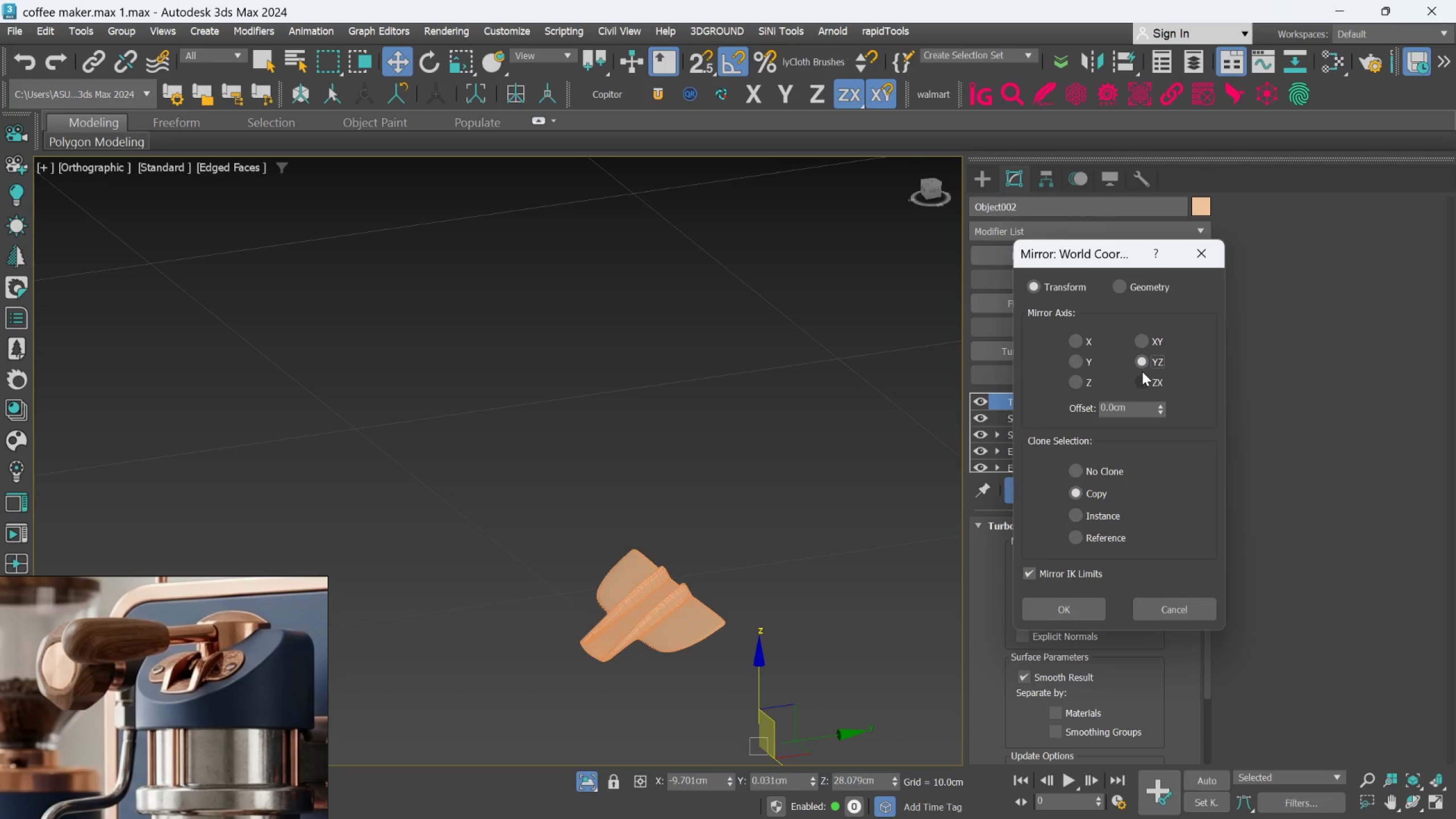 
left_click([1145, 341])
 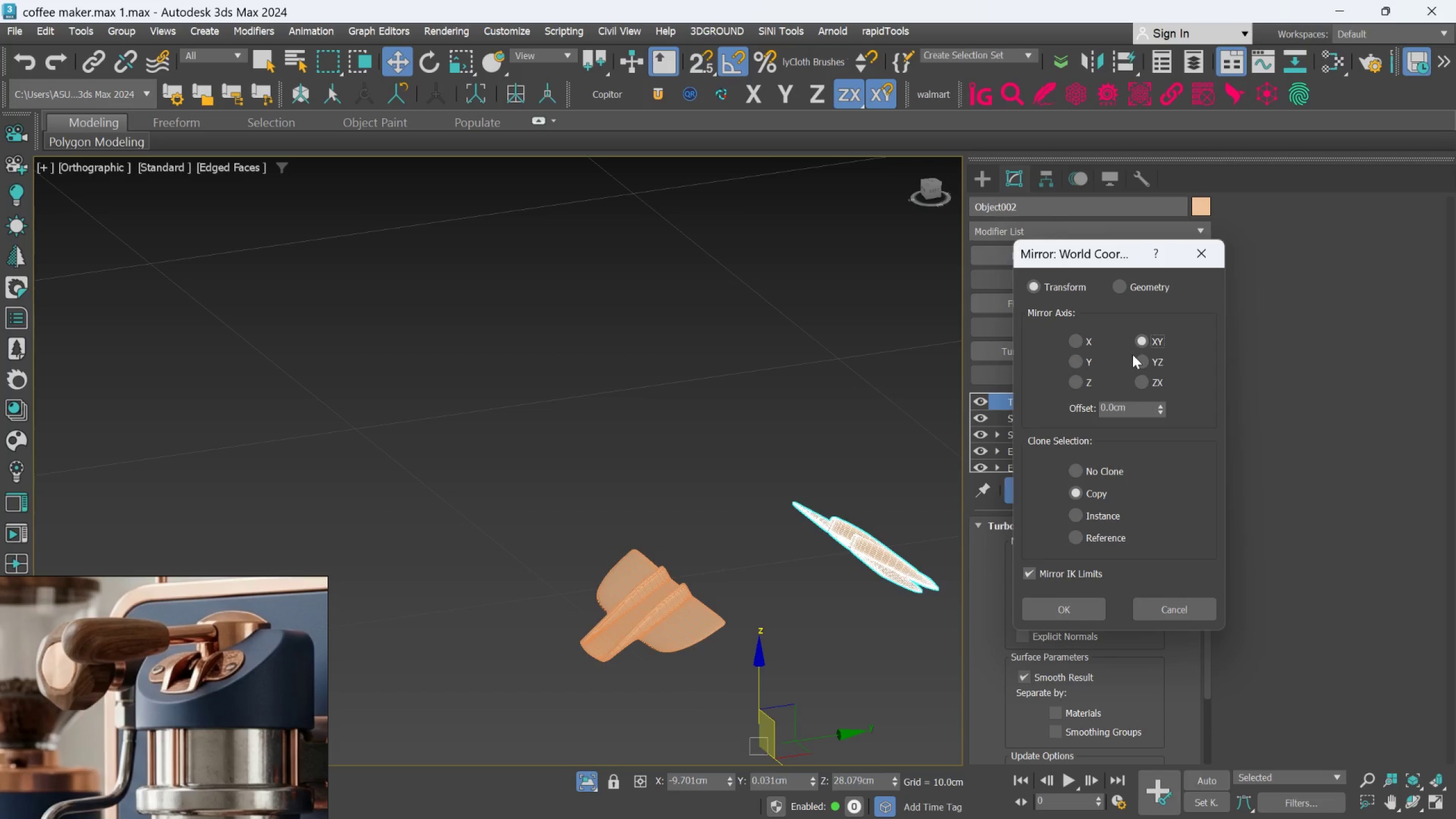 
left_click([1078, 363])
 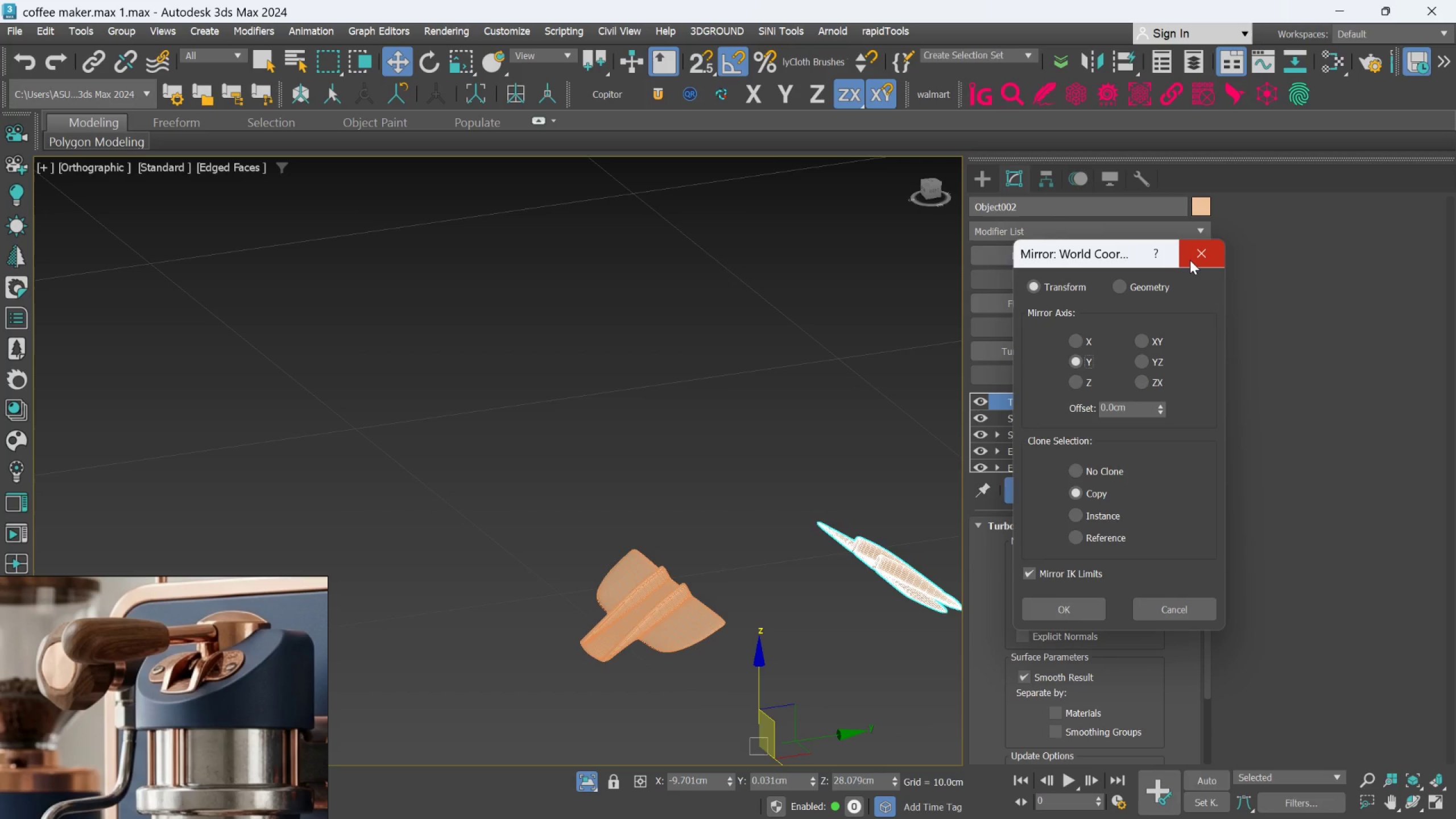 
left_click([1190, 260])
 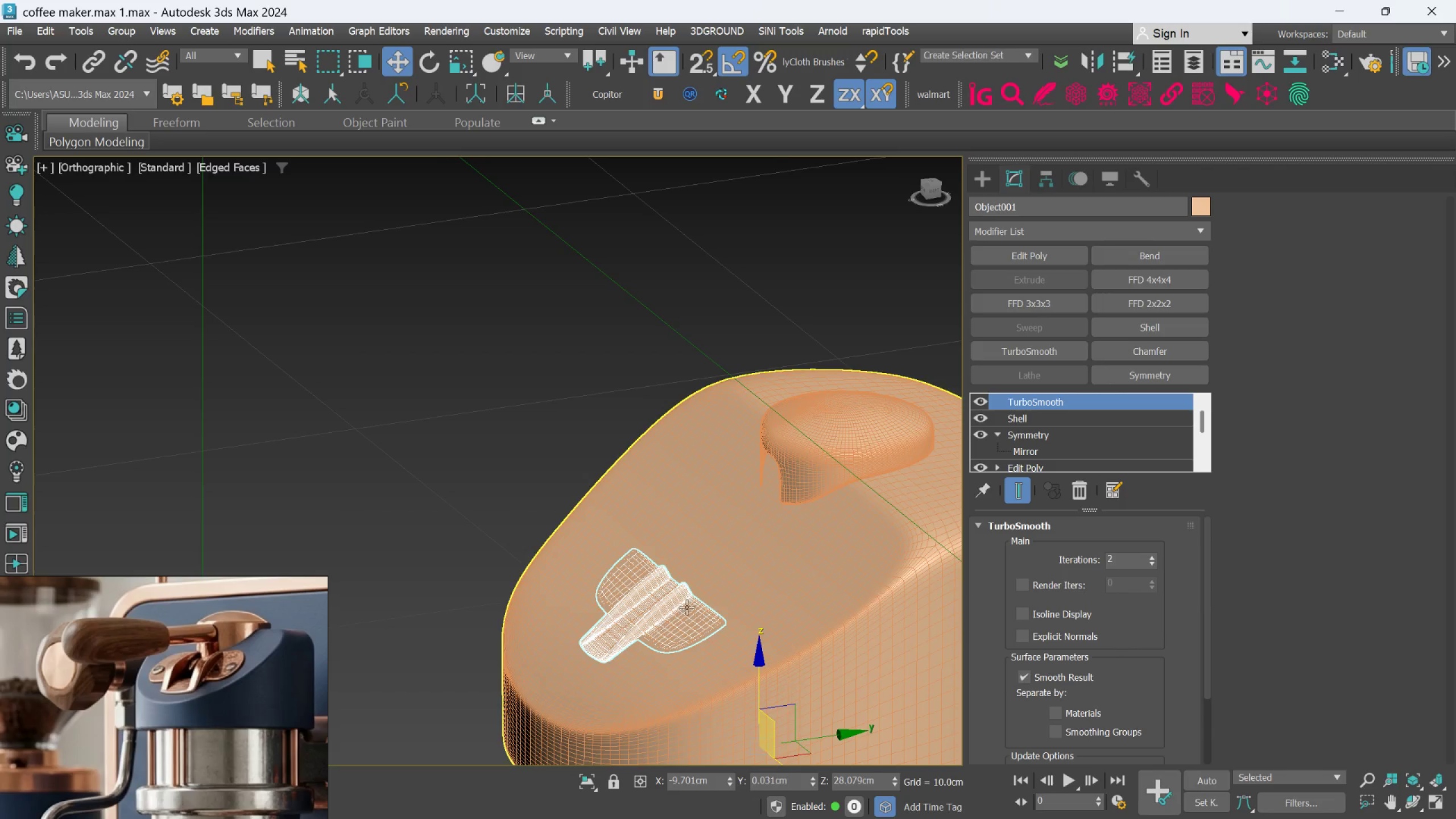 
scroll: coordinate [671, 623], scroll_direction: up, amount: 2.0
 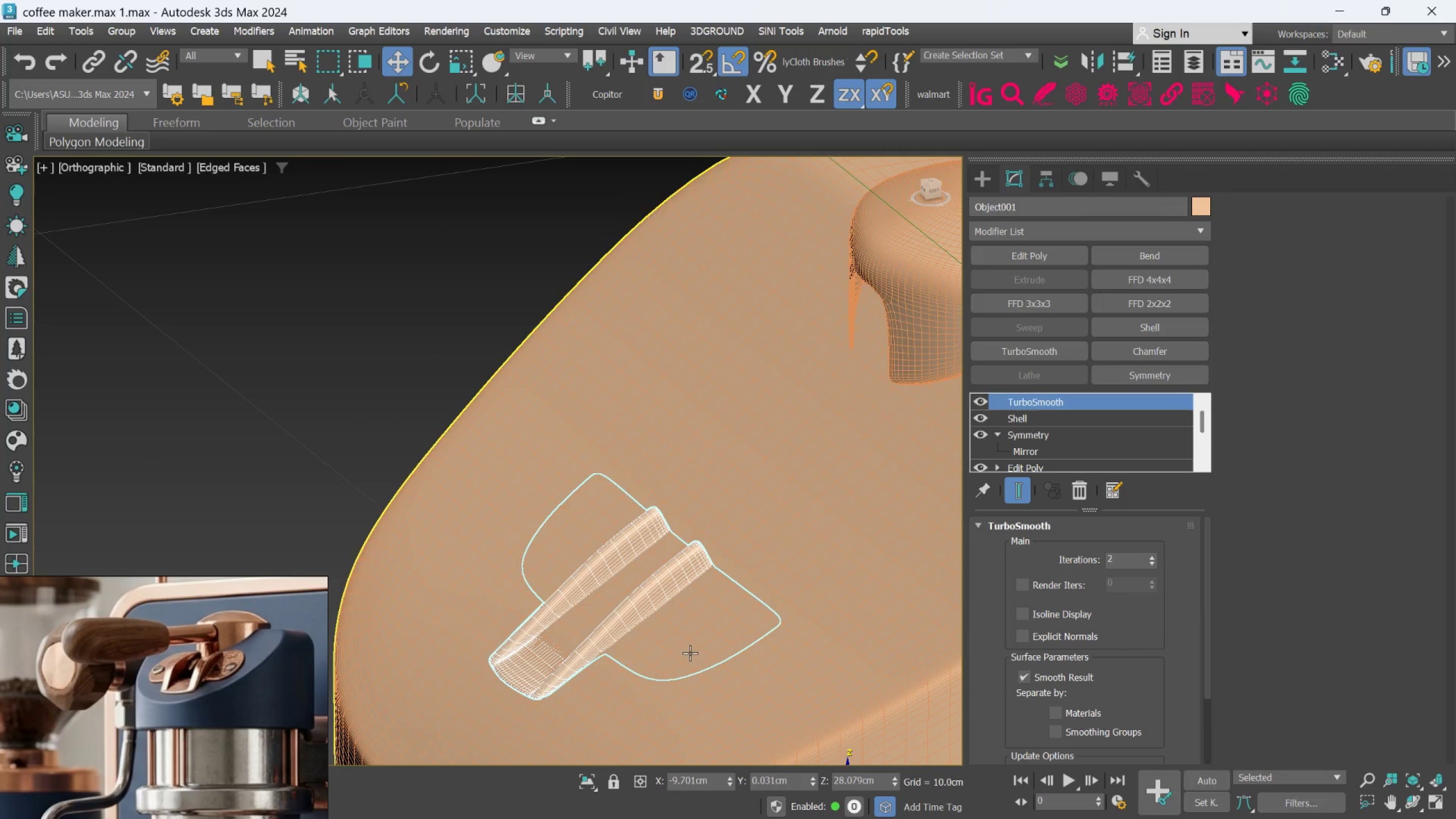 
scroll: coordinate [690, 653], scroll_direction: down, amount: 2.0
 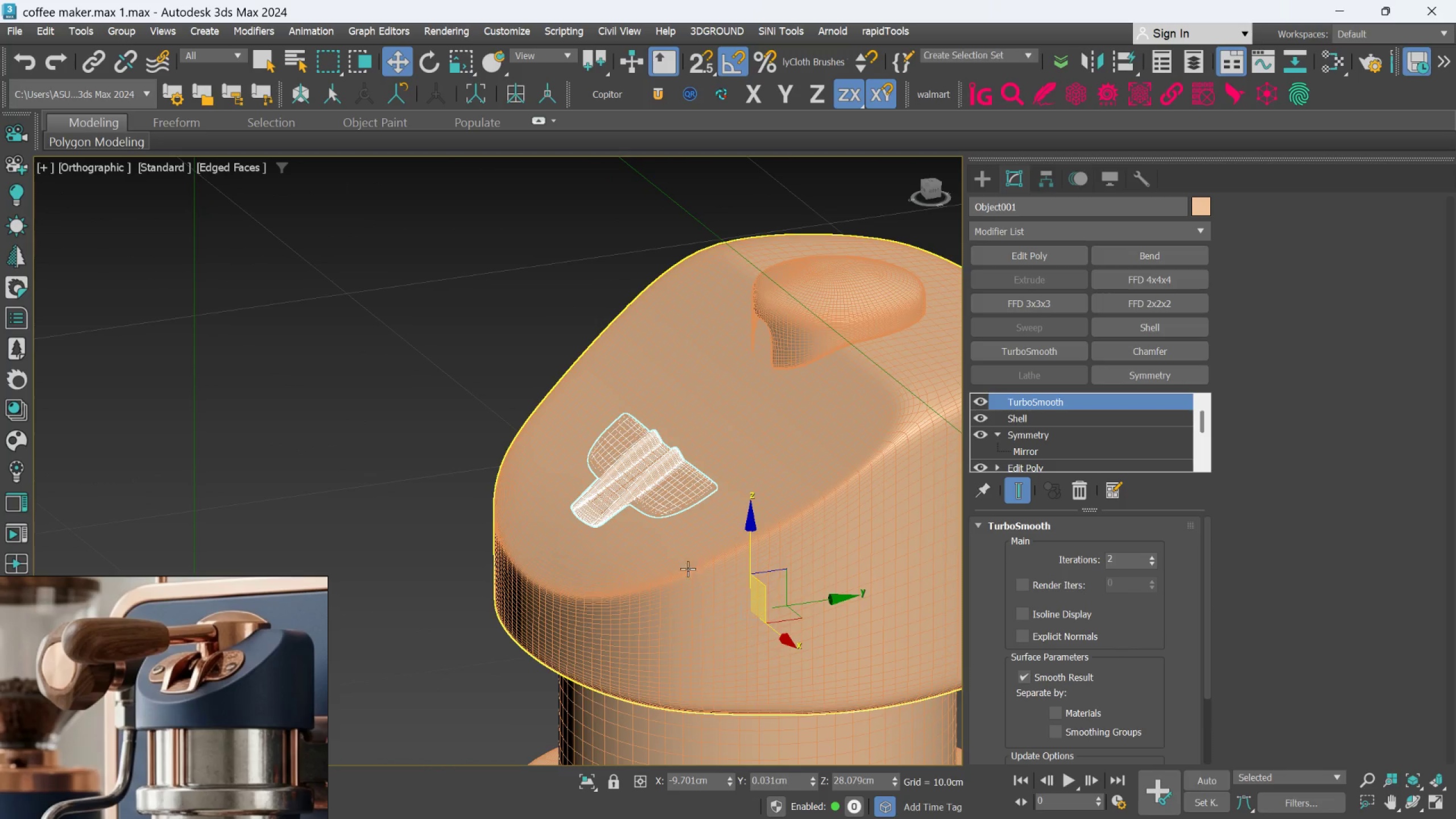 
mouse_move([625, 579])
 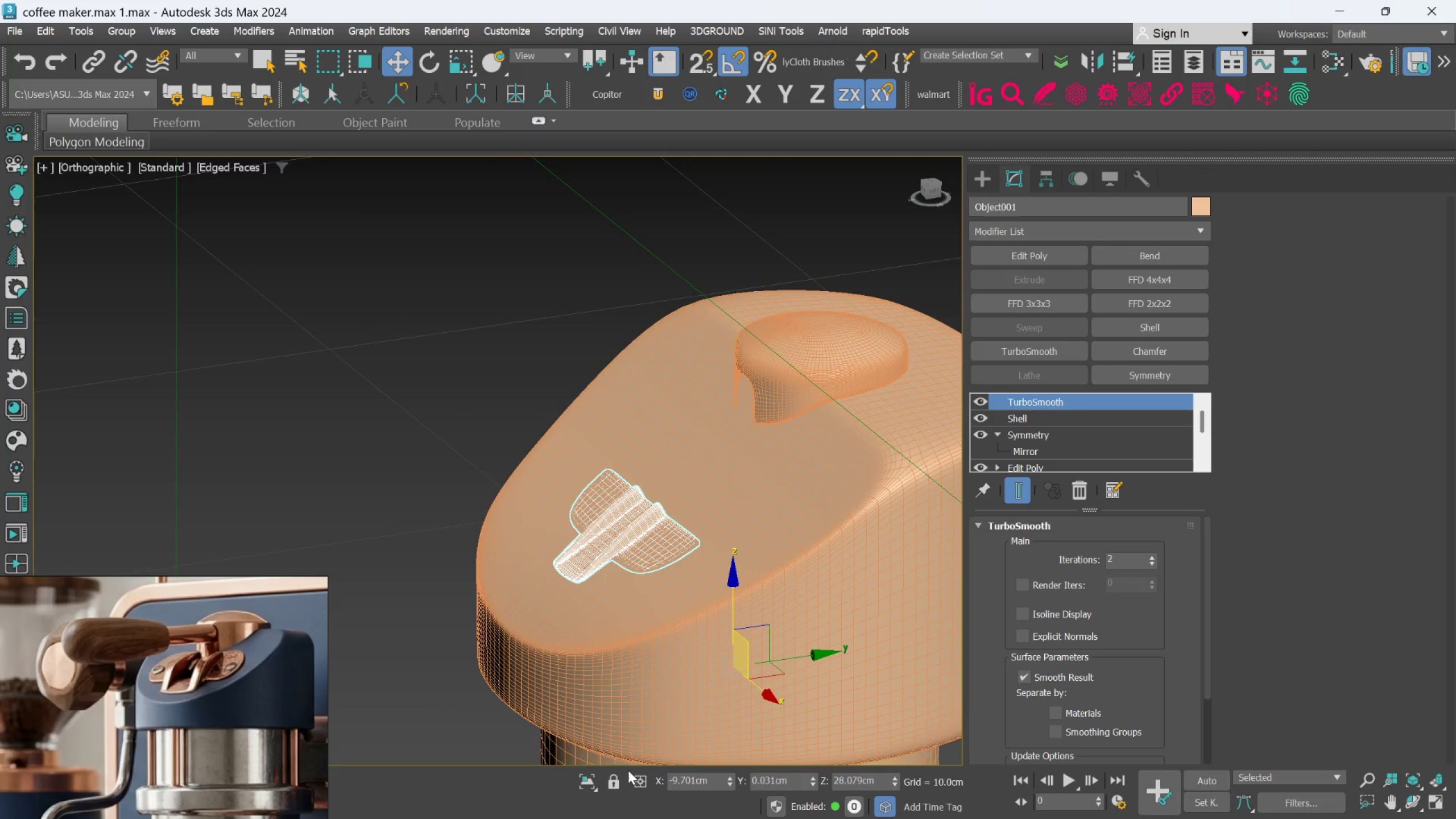 
left_click([587, 785])
 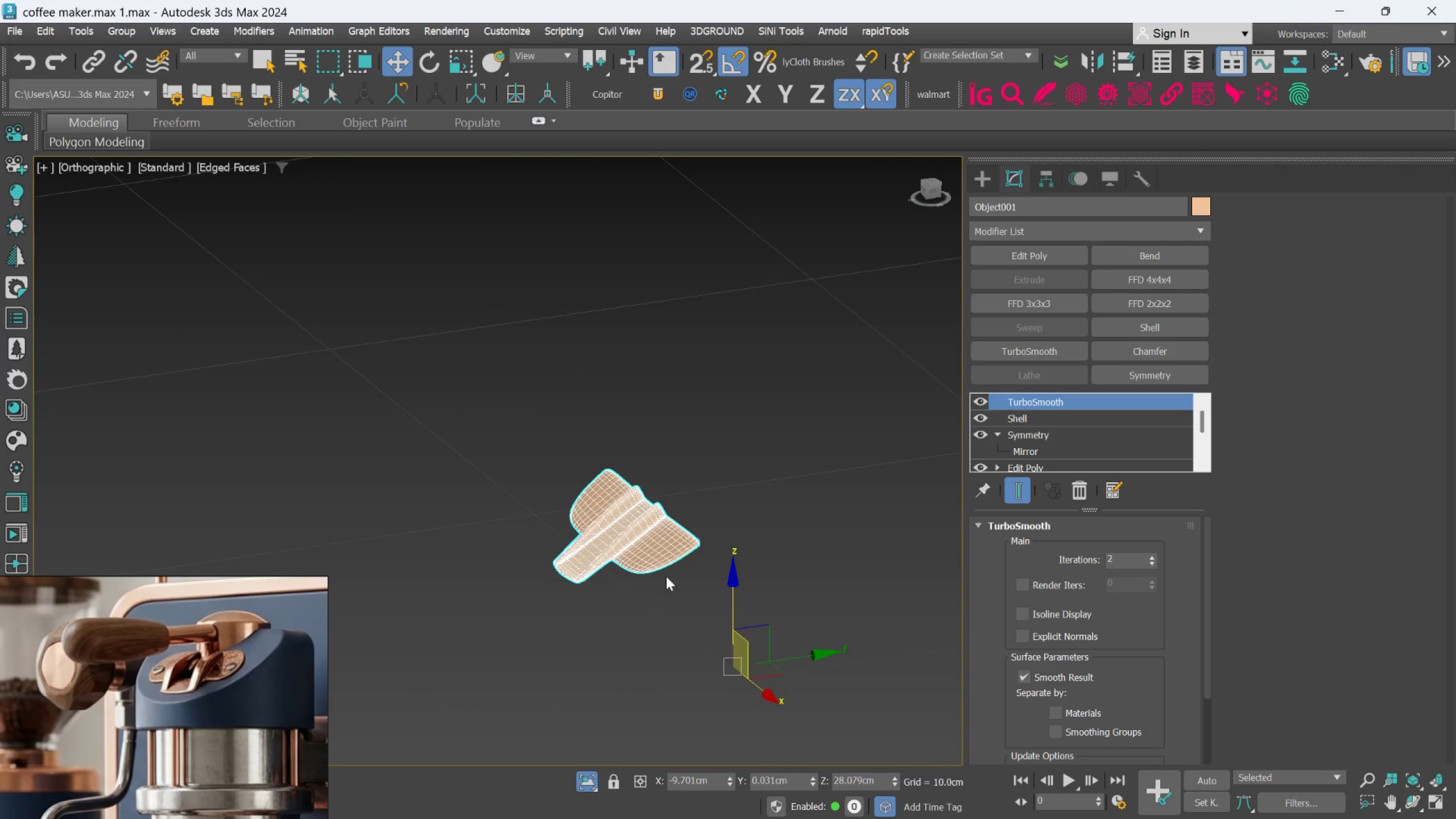 
left_click([748, 508])
 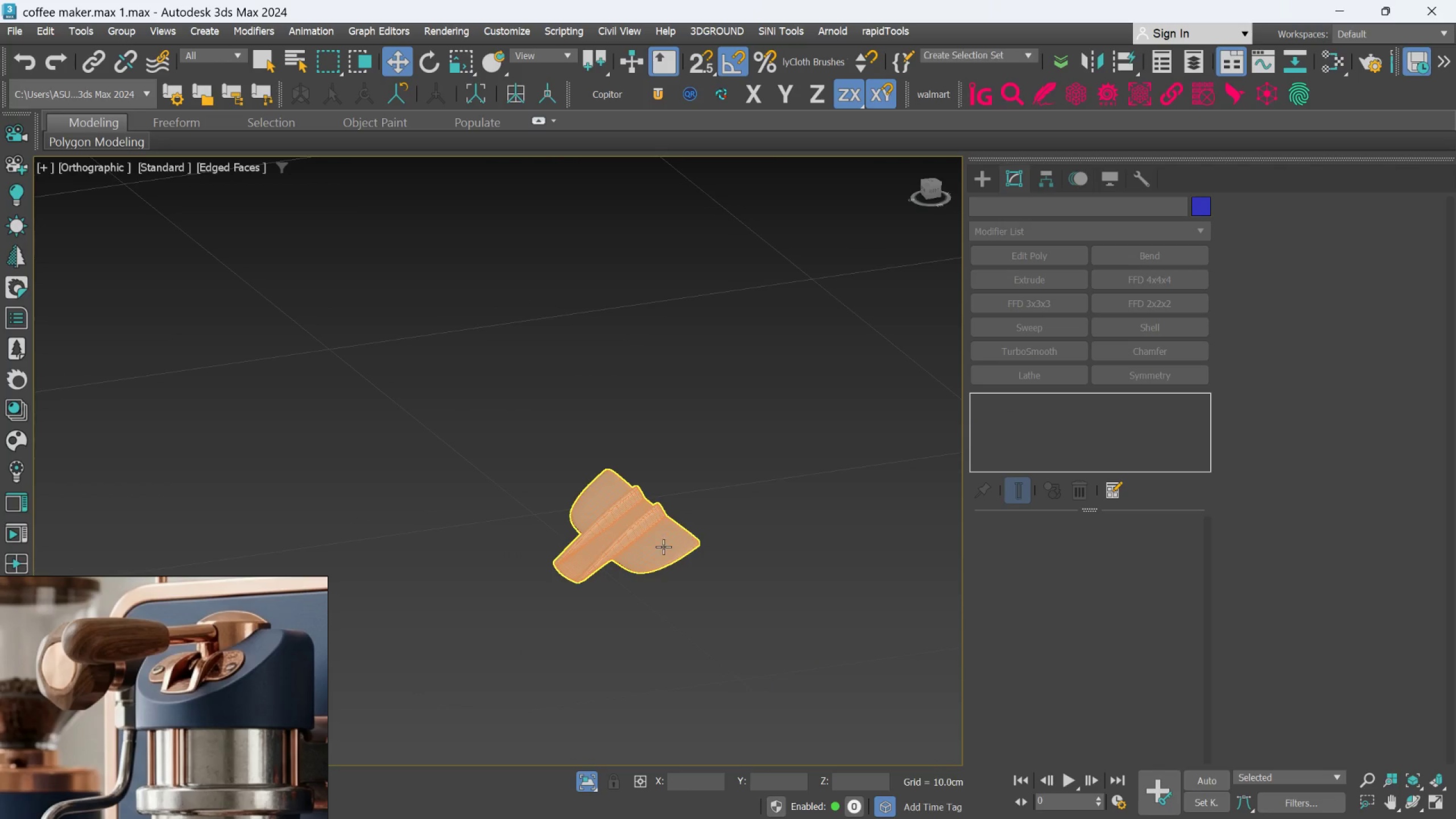 
left_click([662, 547])
 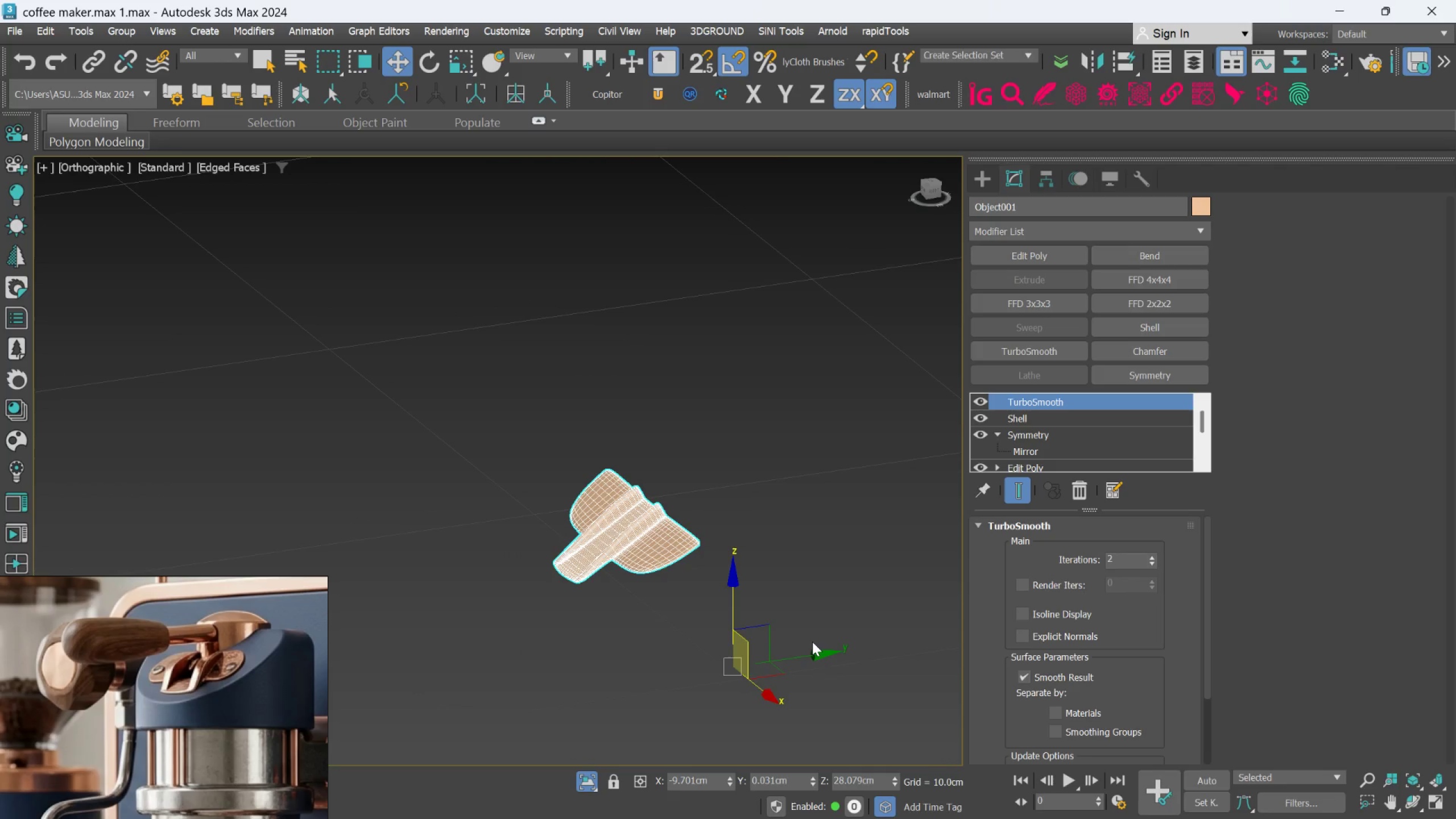 
hold_key(key=ShiftLeft, duration=1.34)
left_click_drag(start_coordinate=[814, 653], to_coordinate=[883, 602])
 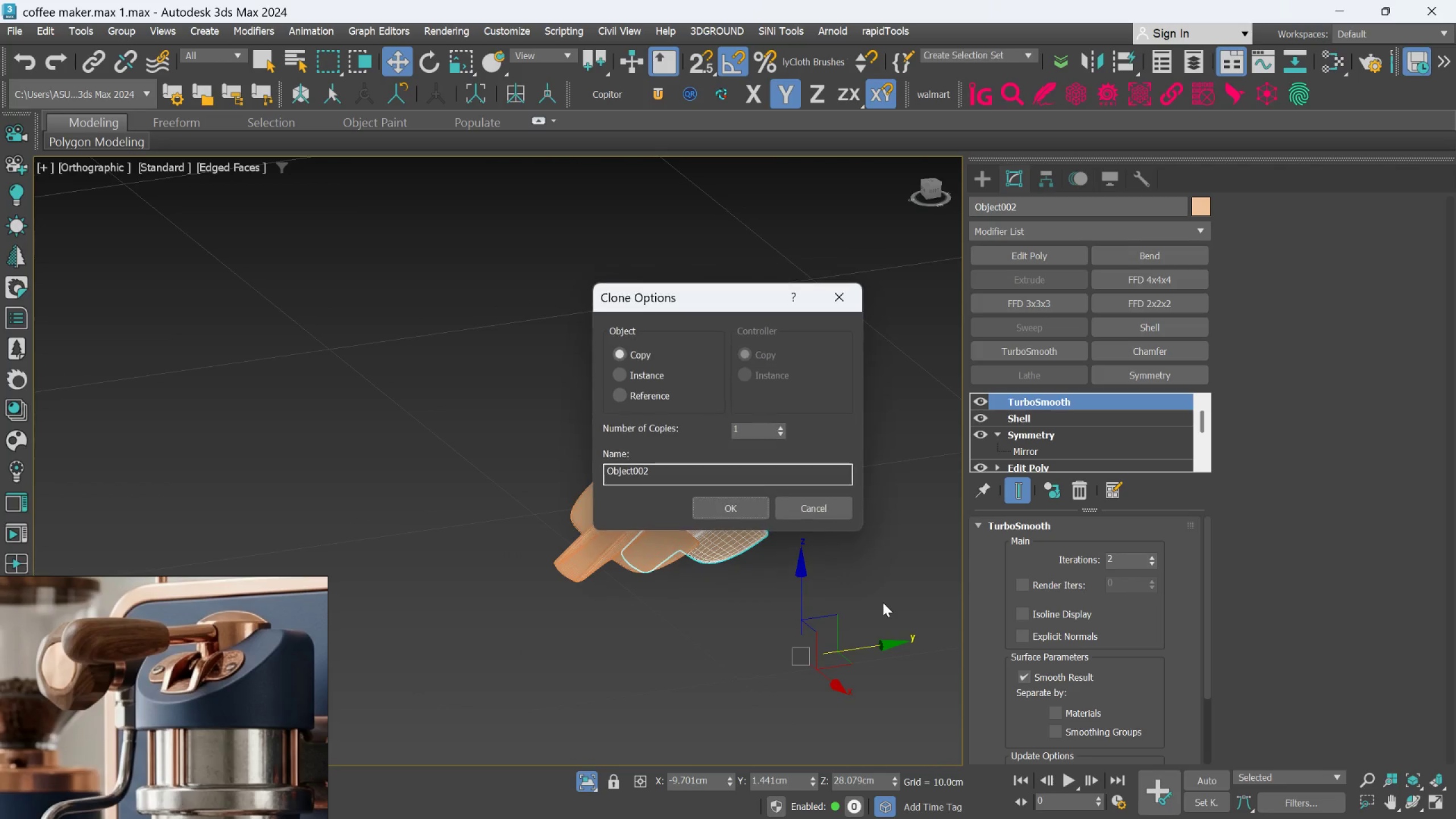 
key(Control+Z)
 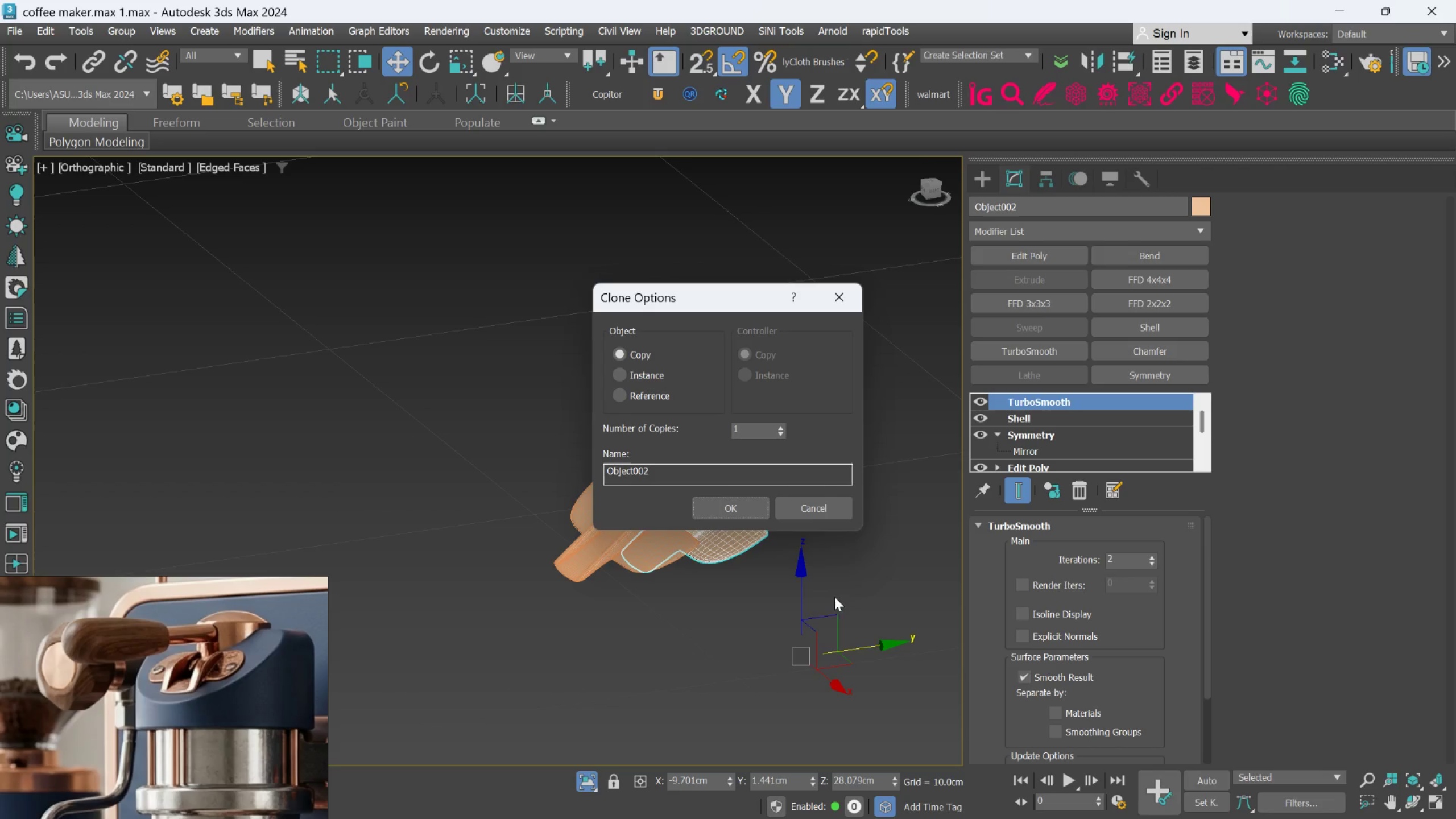 
key(Control+ControlLeft)
 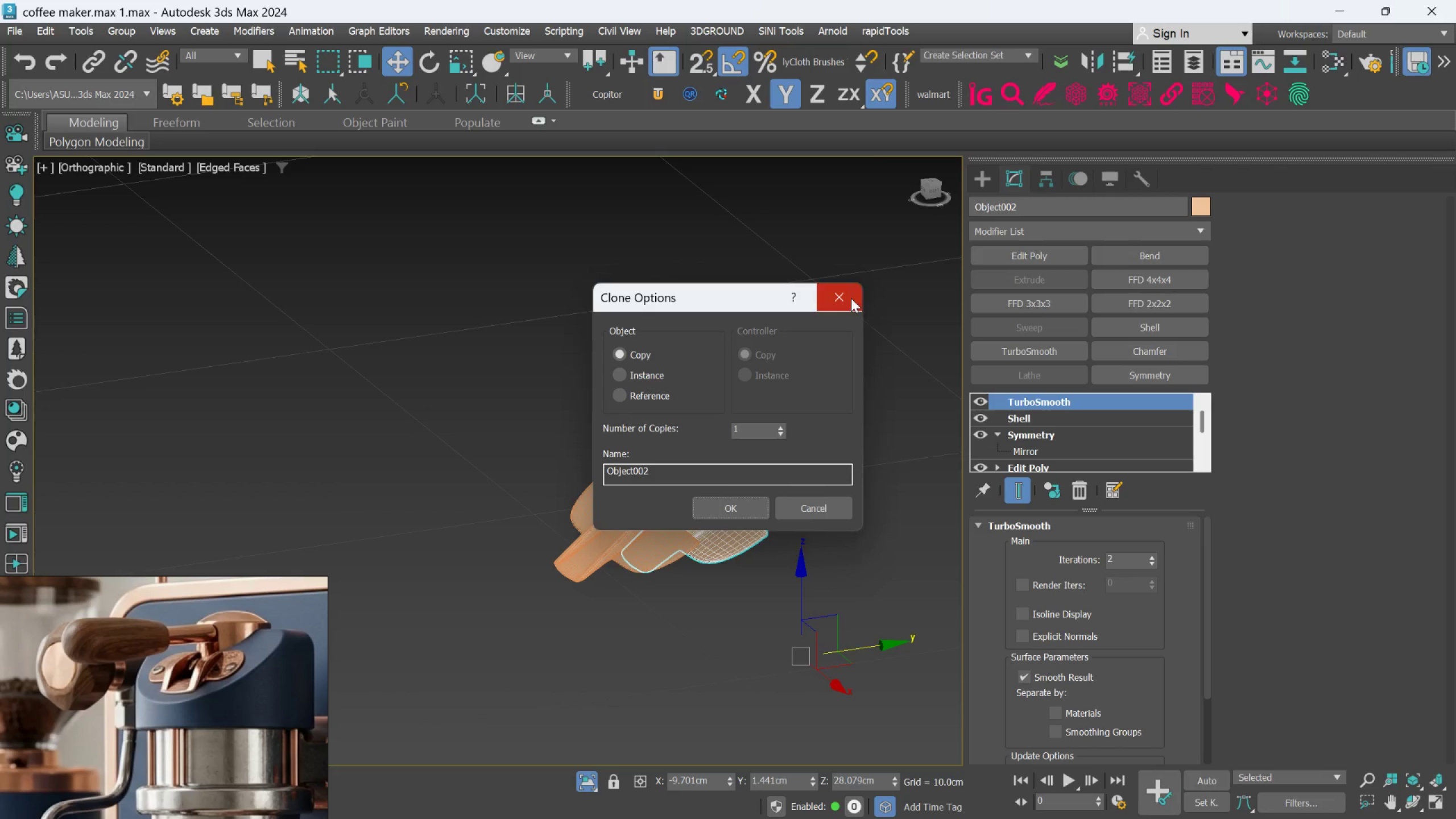 
left_click([850, 298])
 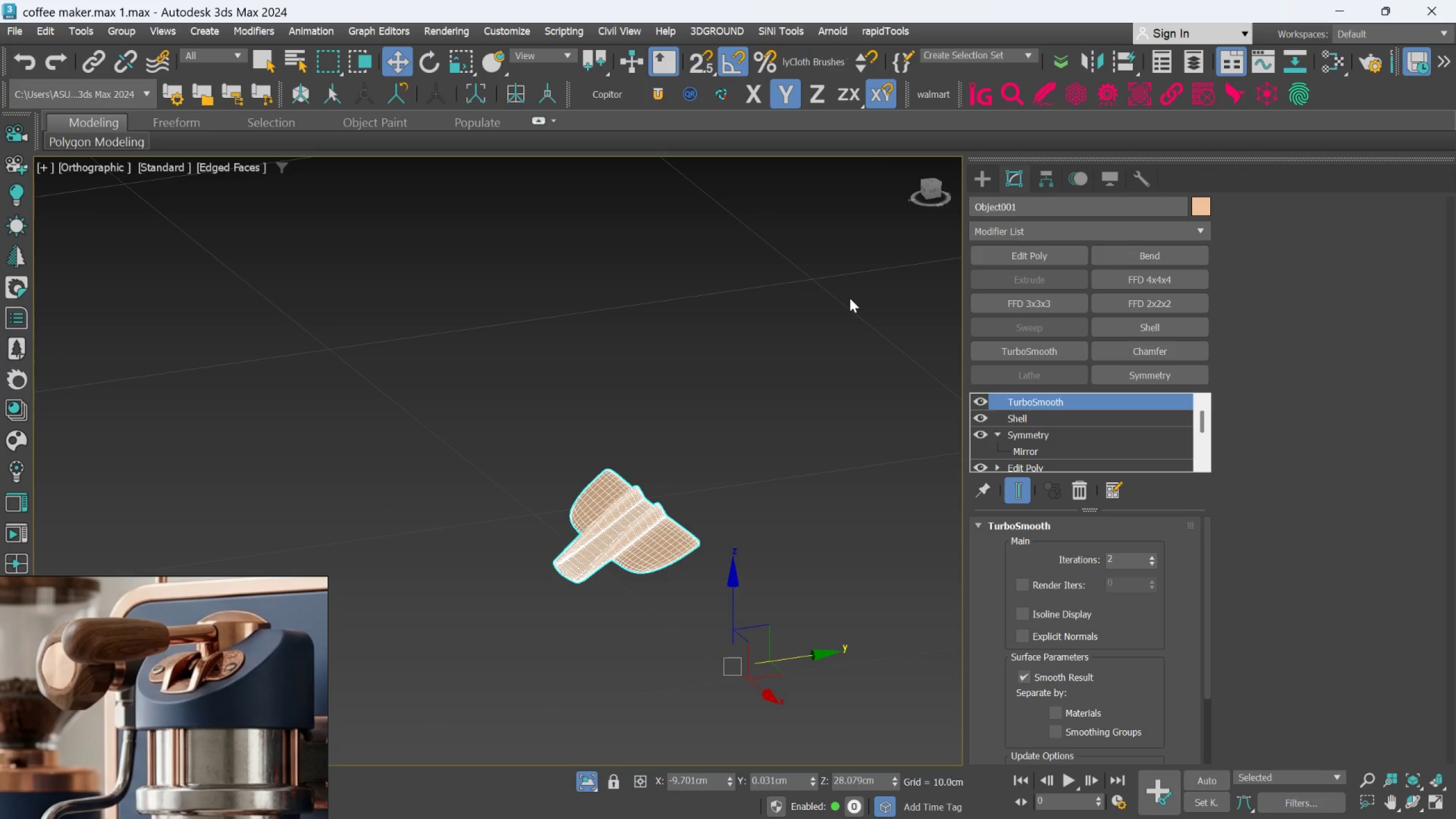 
wait(21.92)
 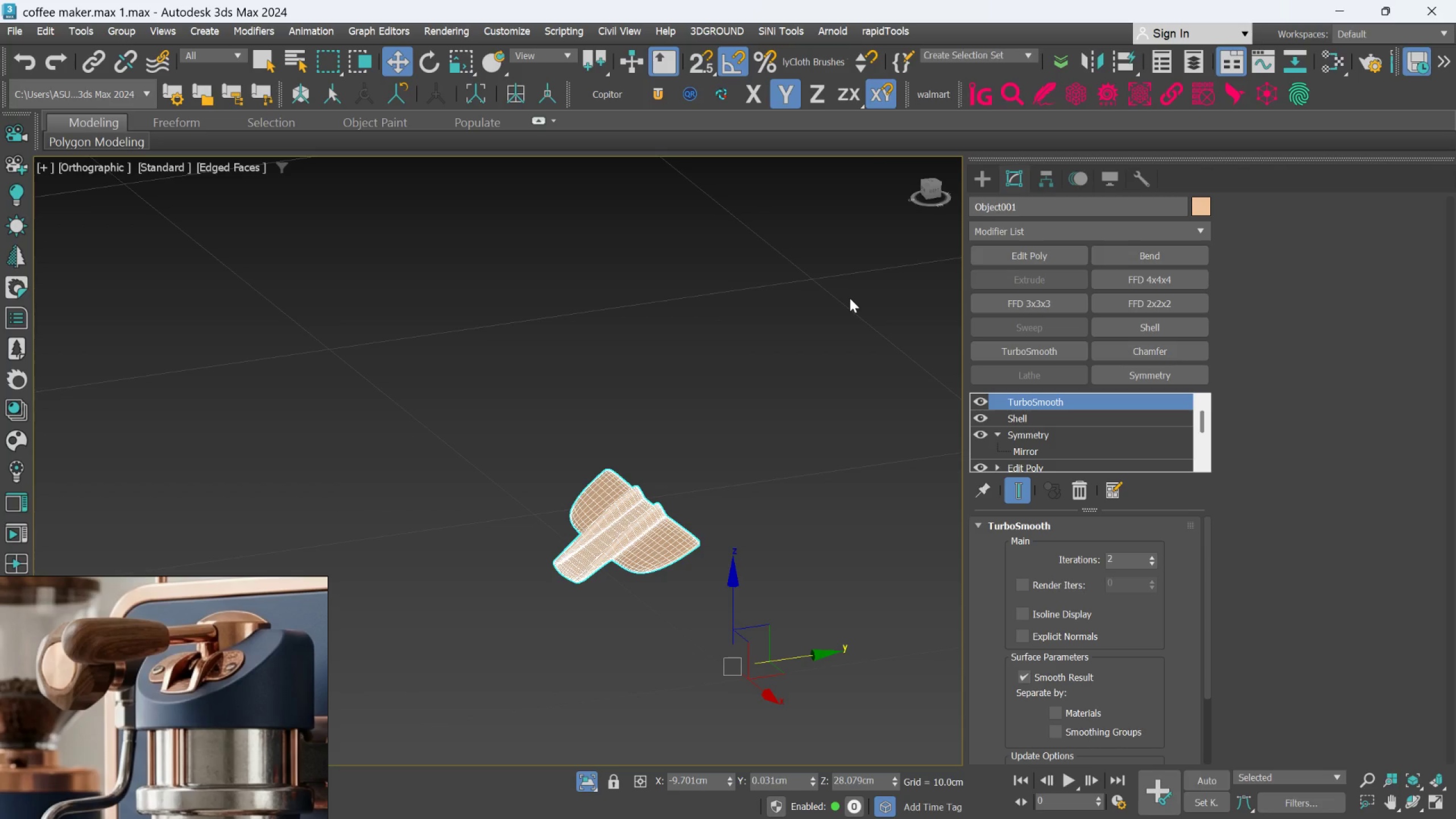 
key(T)
 